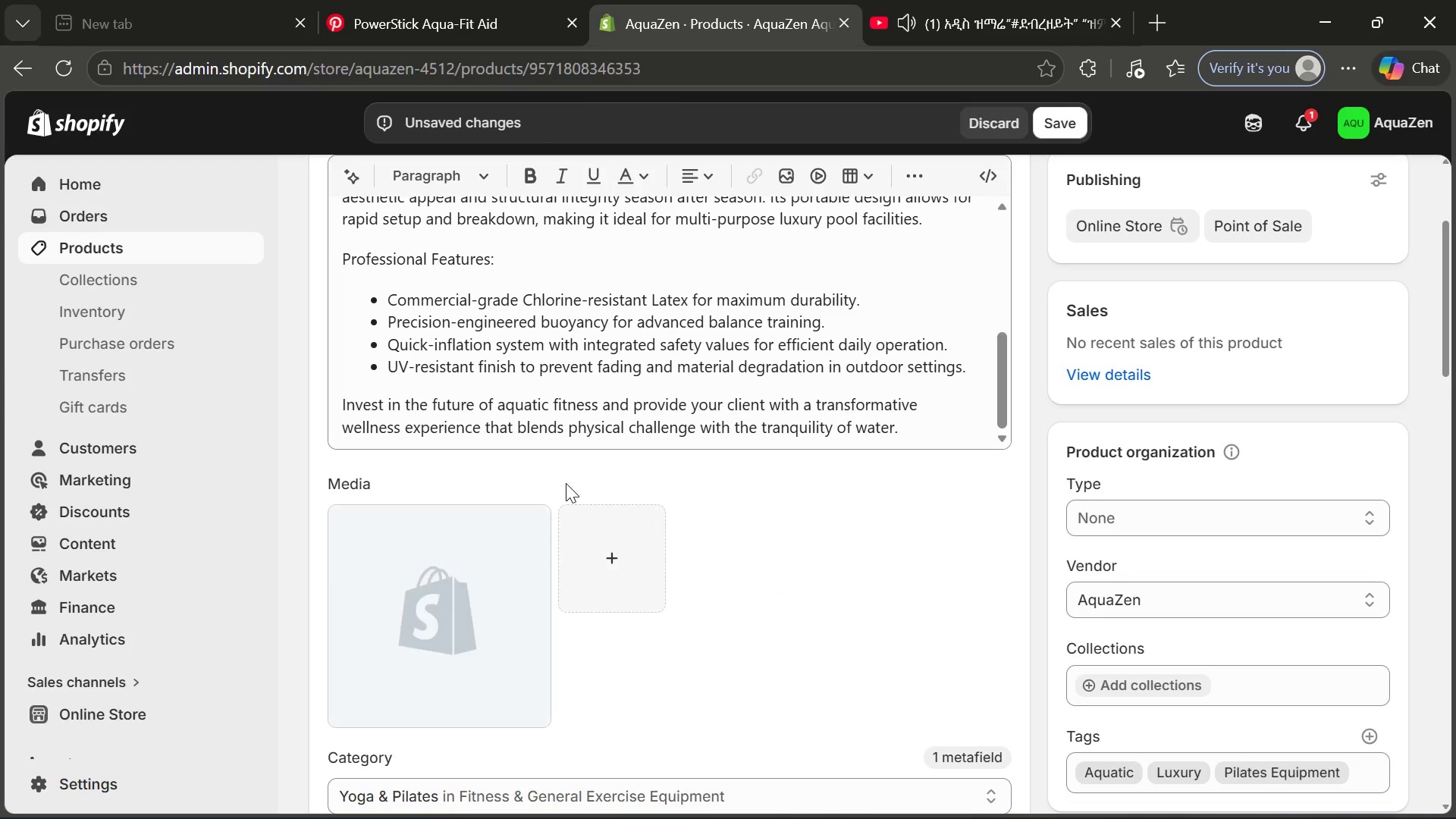 
wait(10.86)
 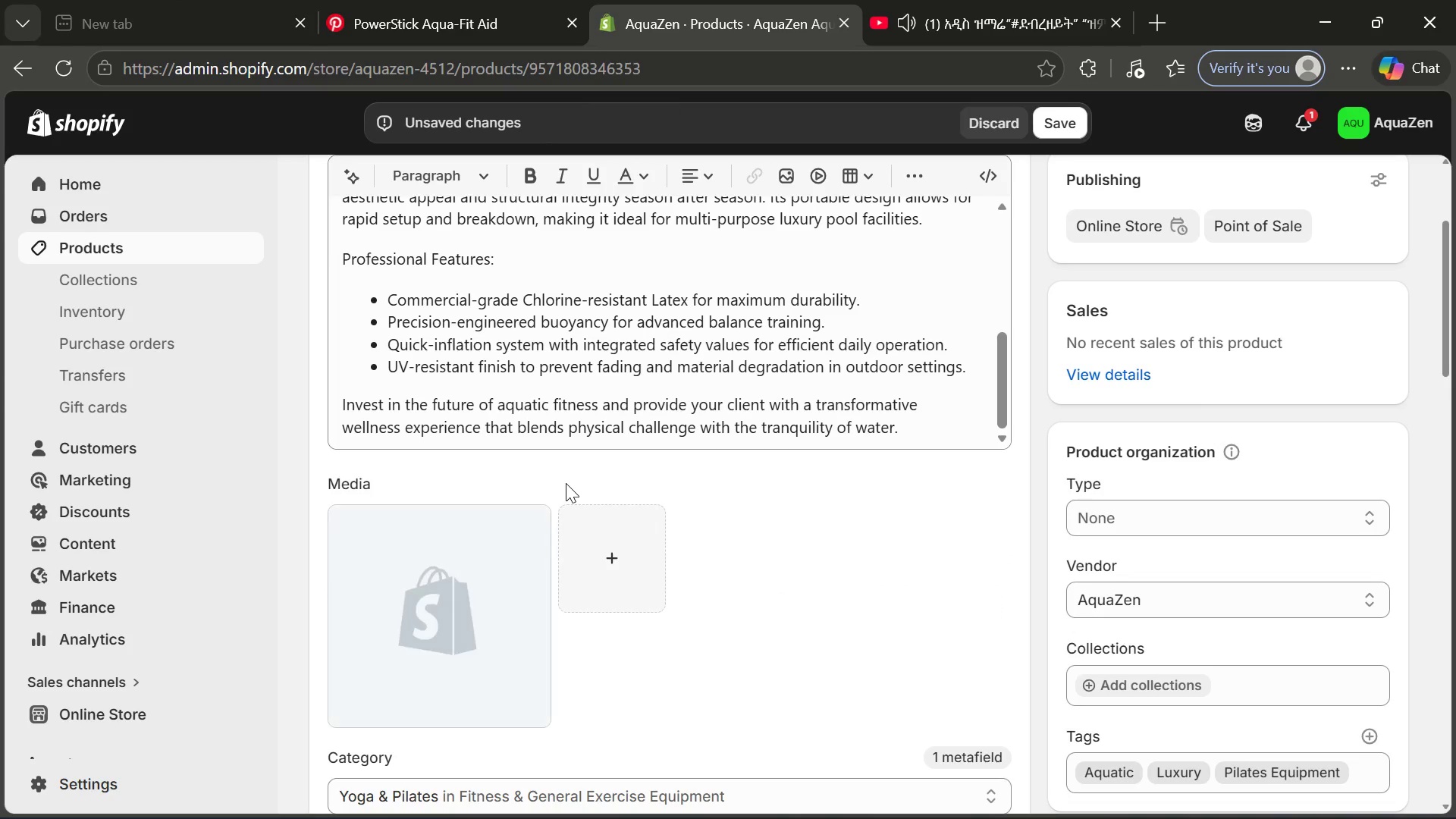 
left_click([415, 602])
 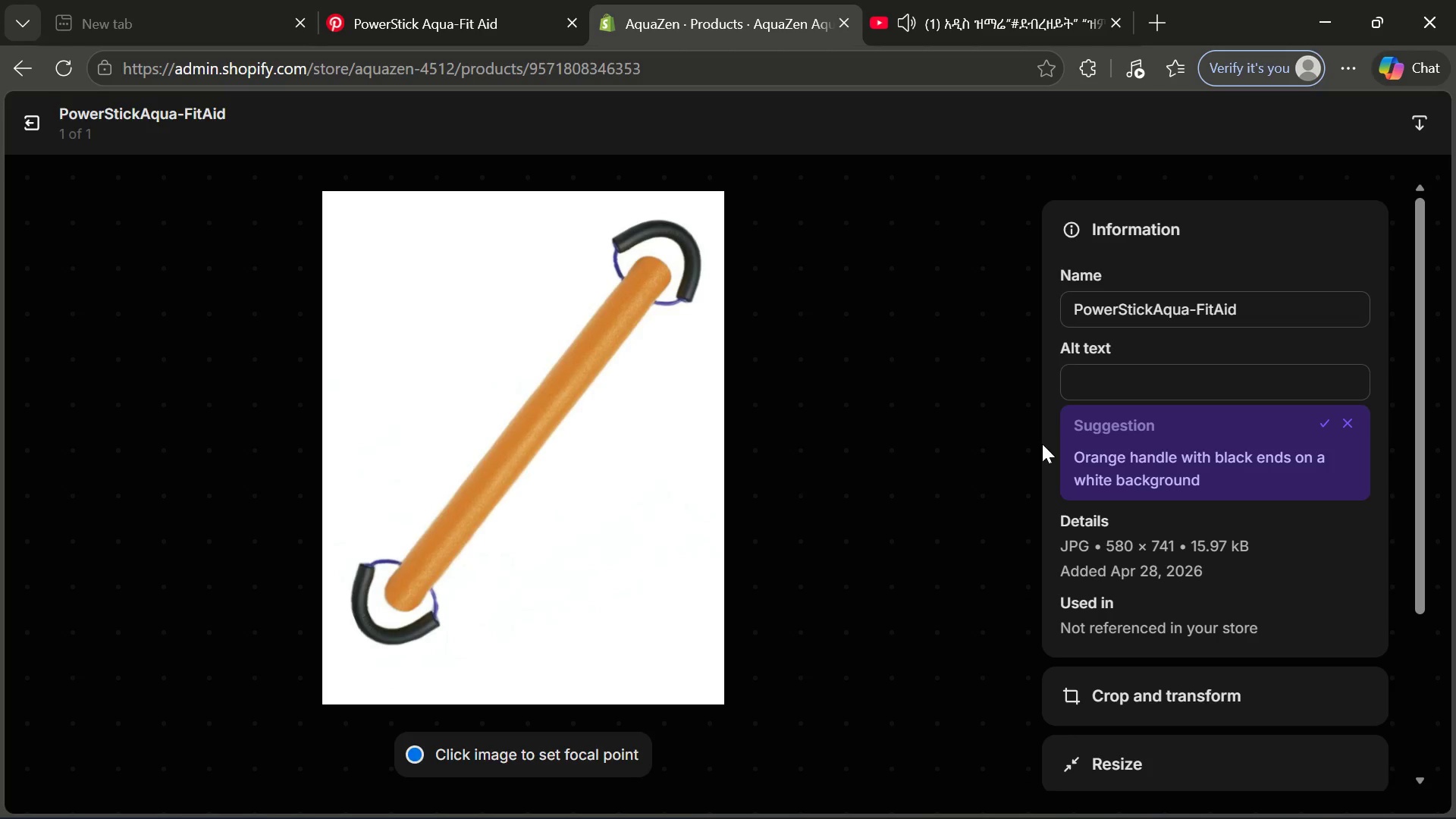 
left_click([1111, 373])
 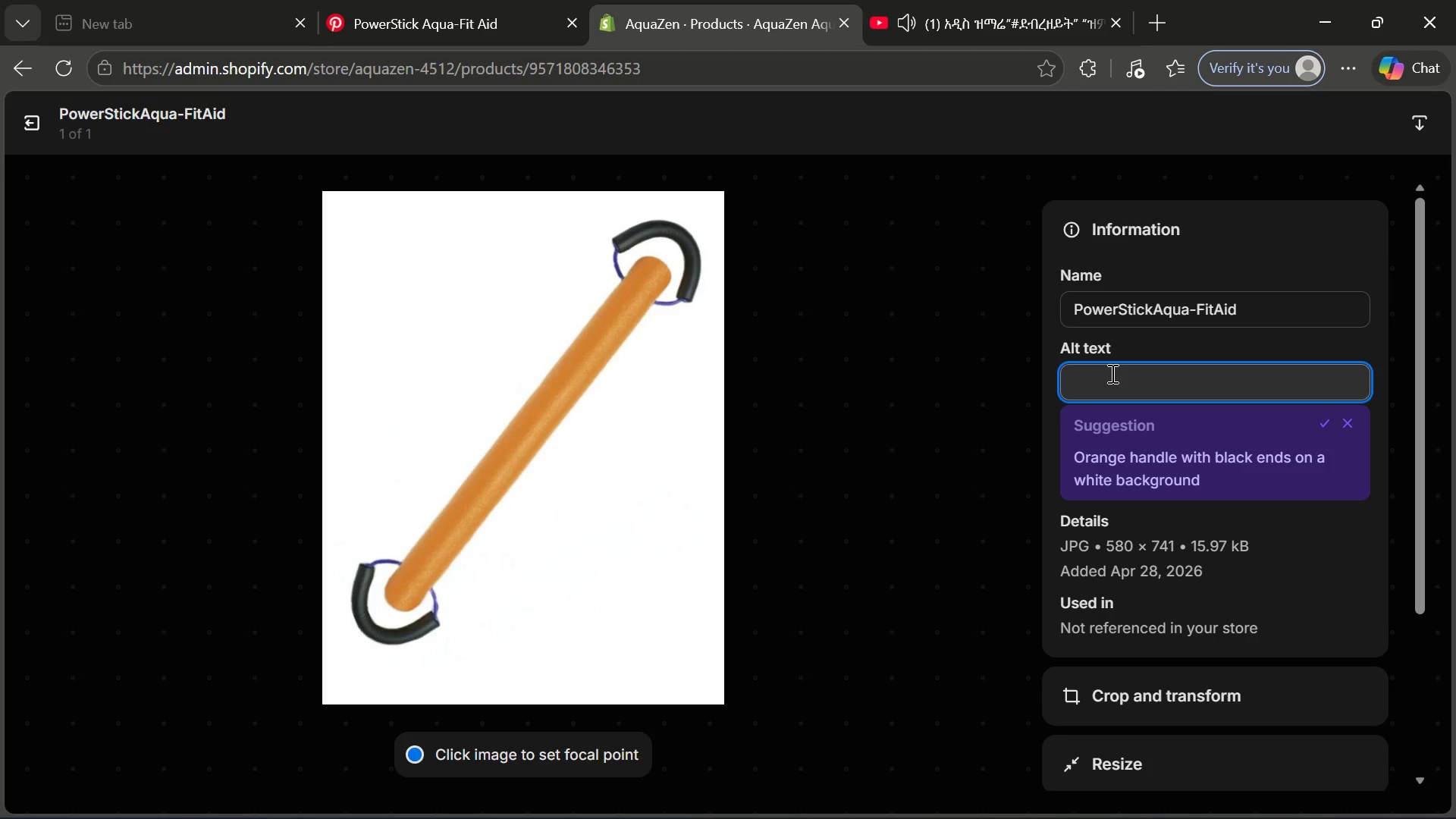 
key(Control+V)
 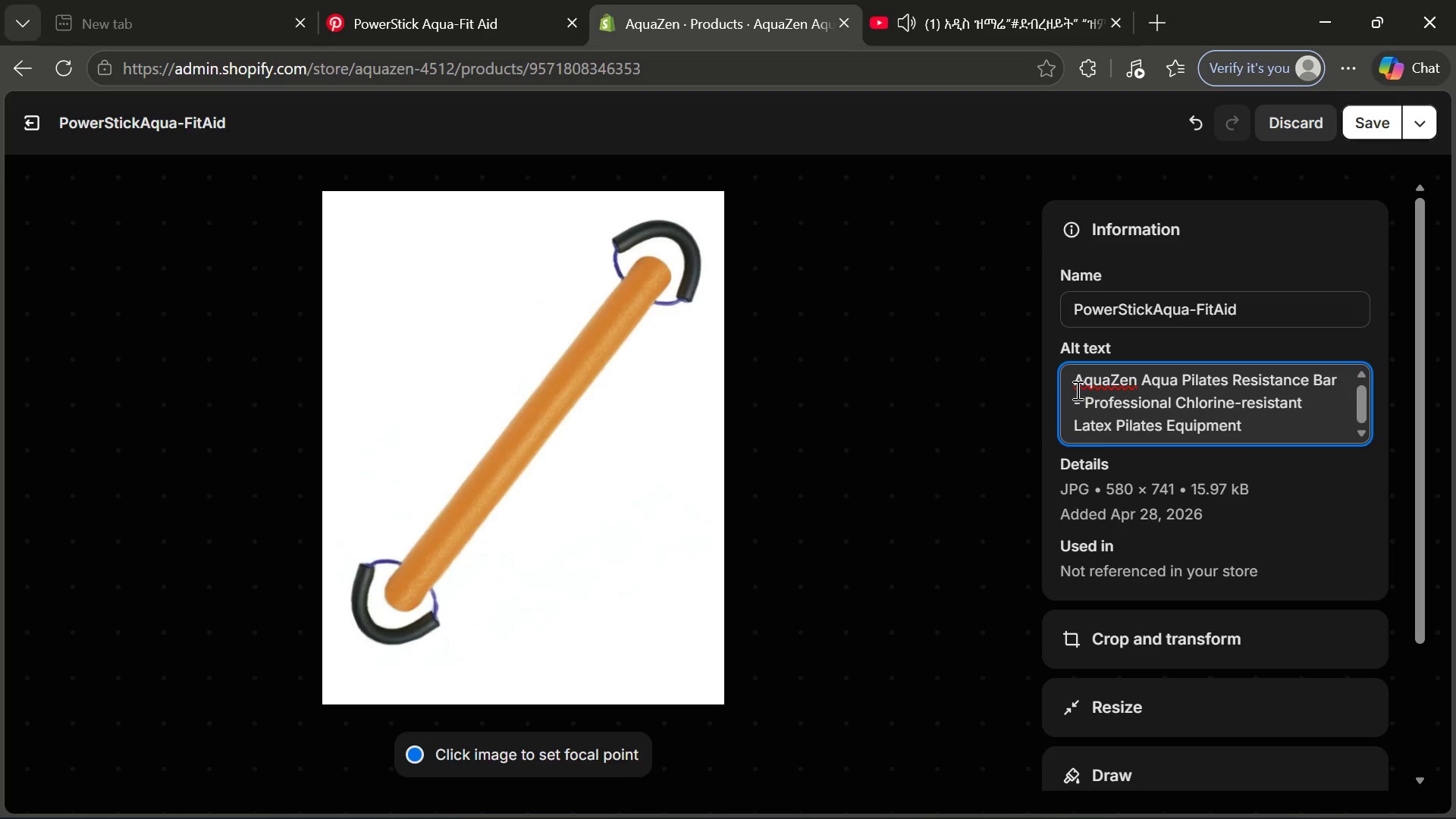 
left_click([1075, 384])
 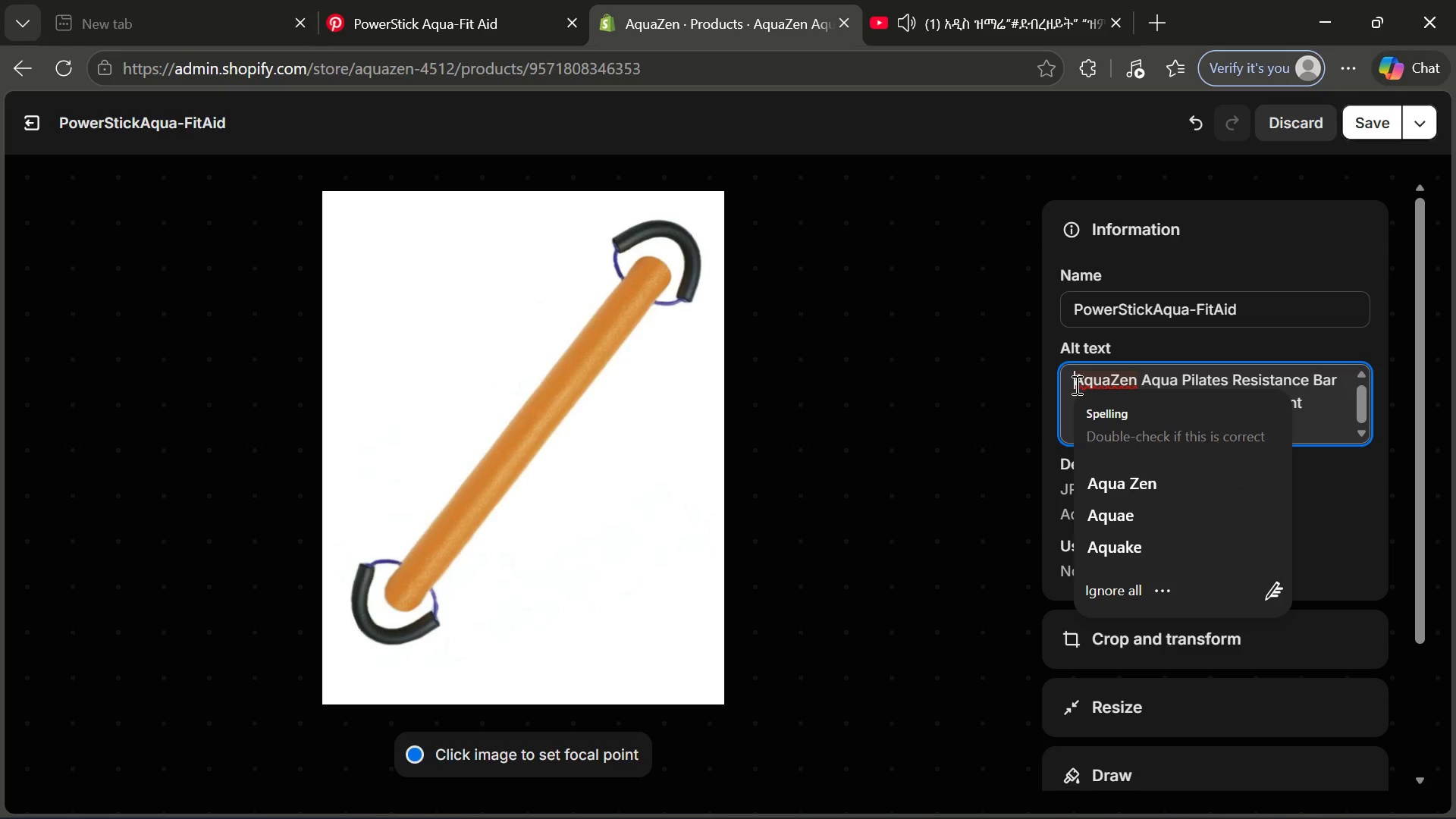 
key(CapsLock)
 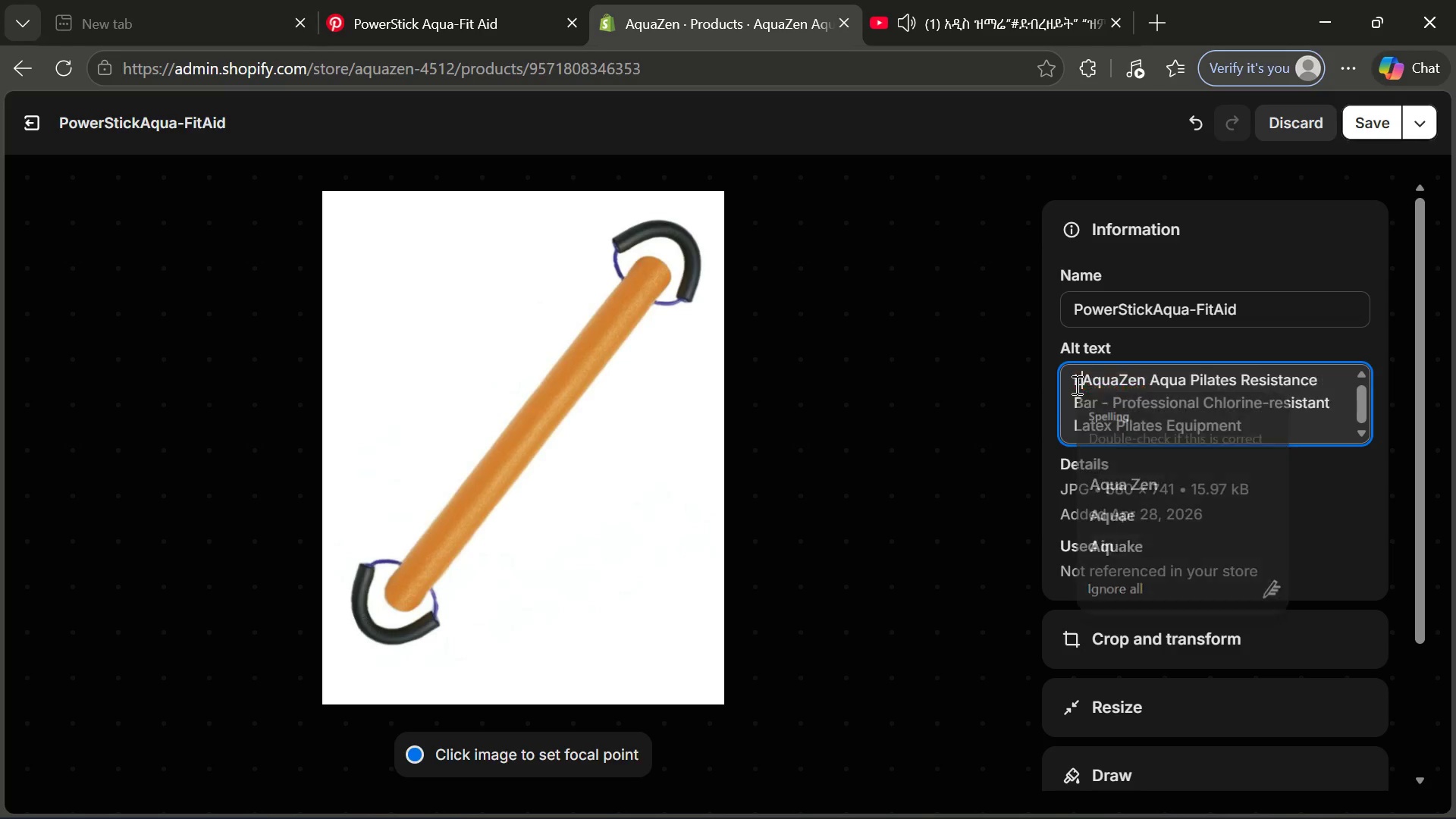 
key(L)
 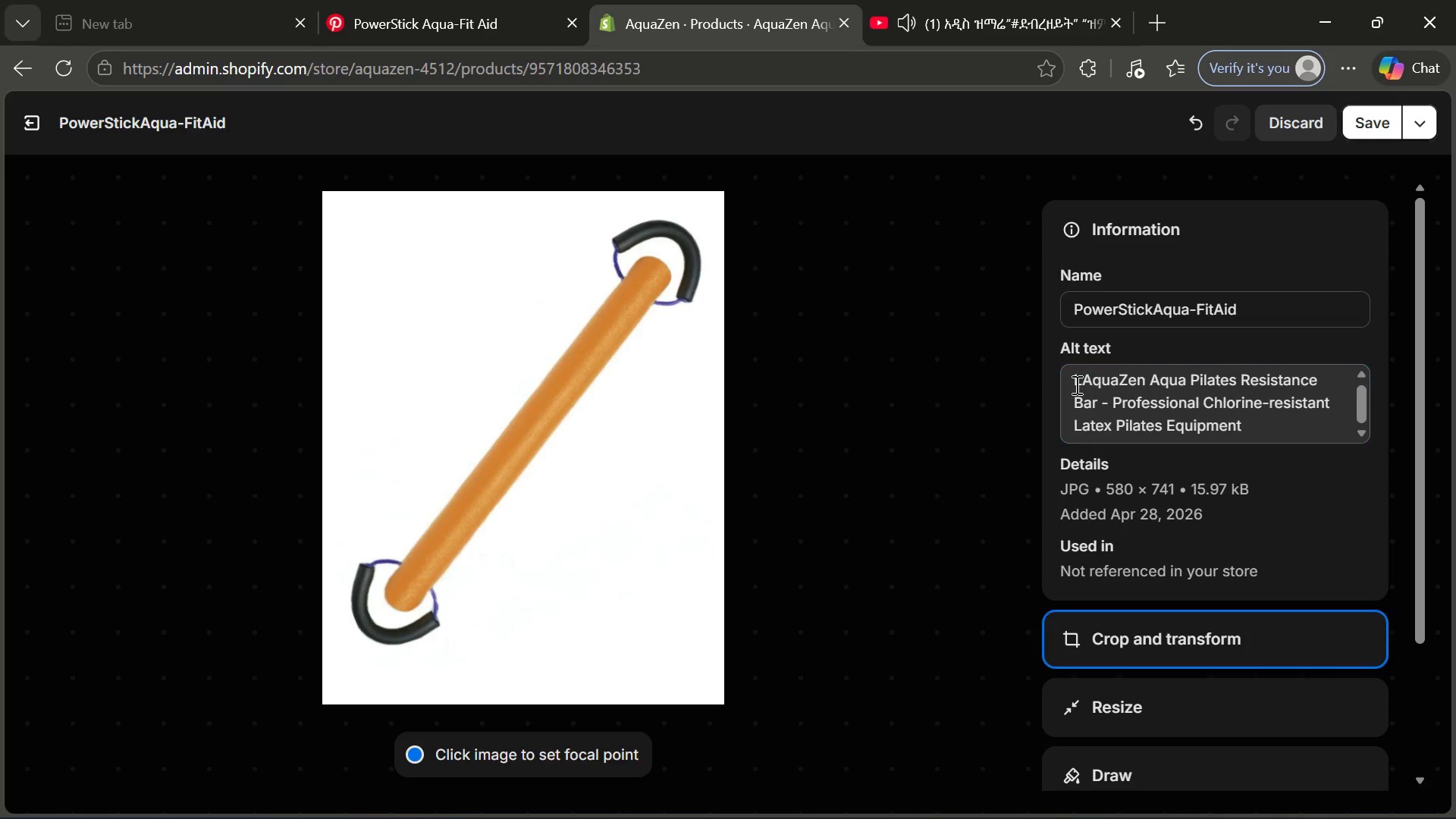 
key(Tab)
 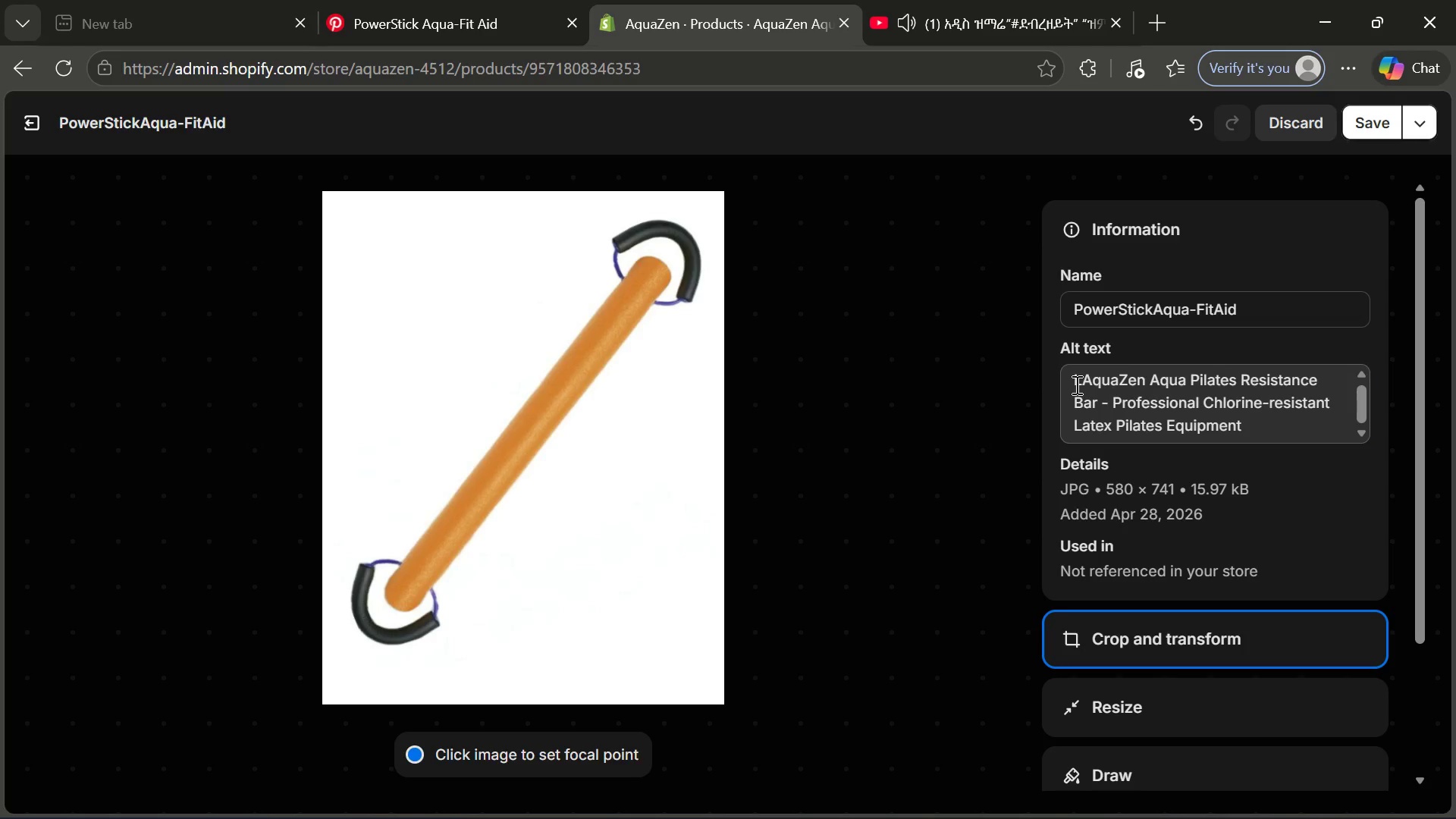 
key(CapsLock)
 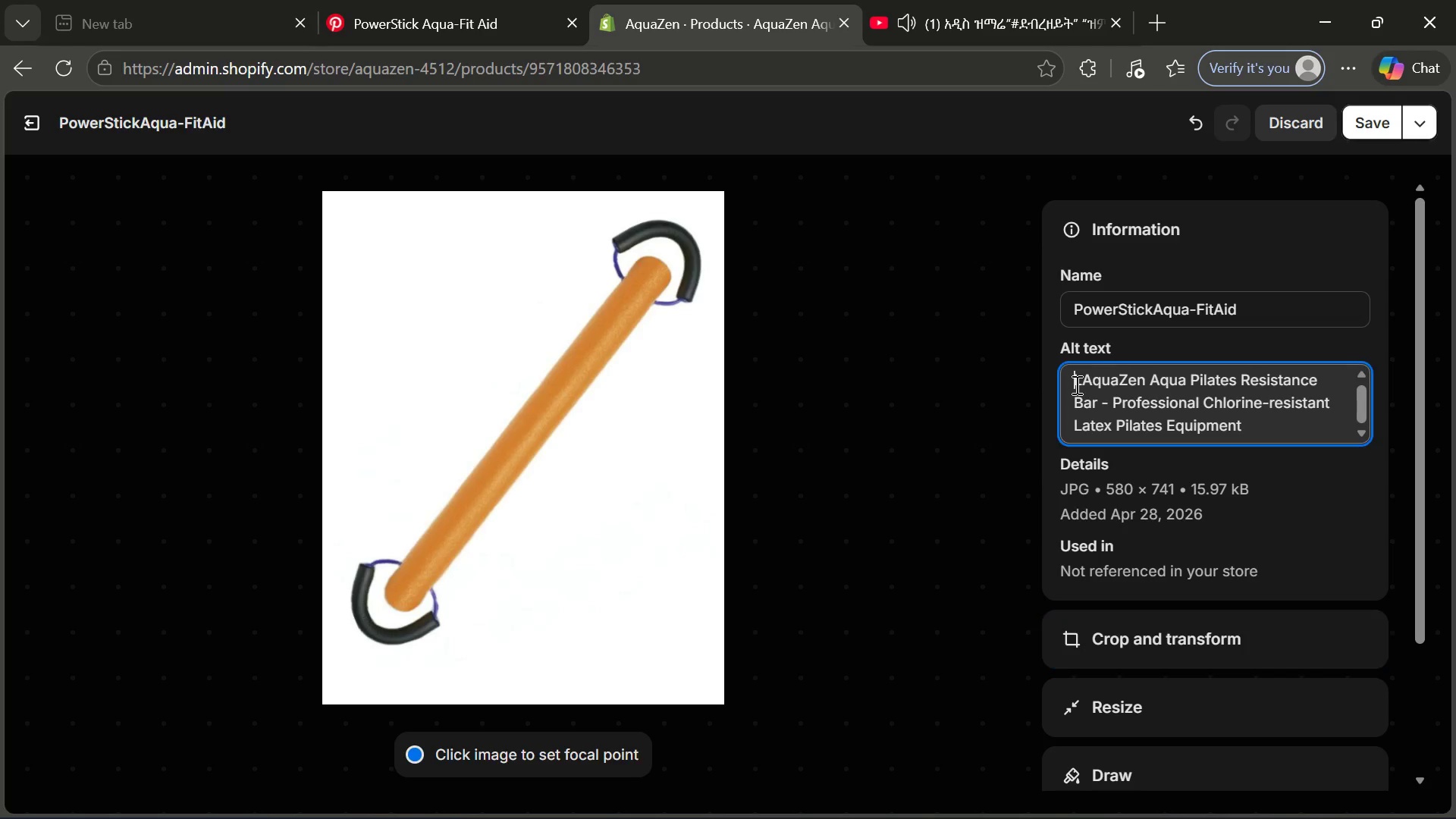 
left_click([1075, 384])
 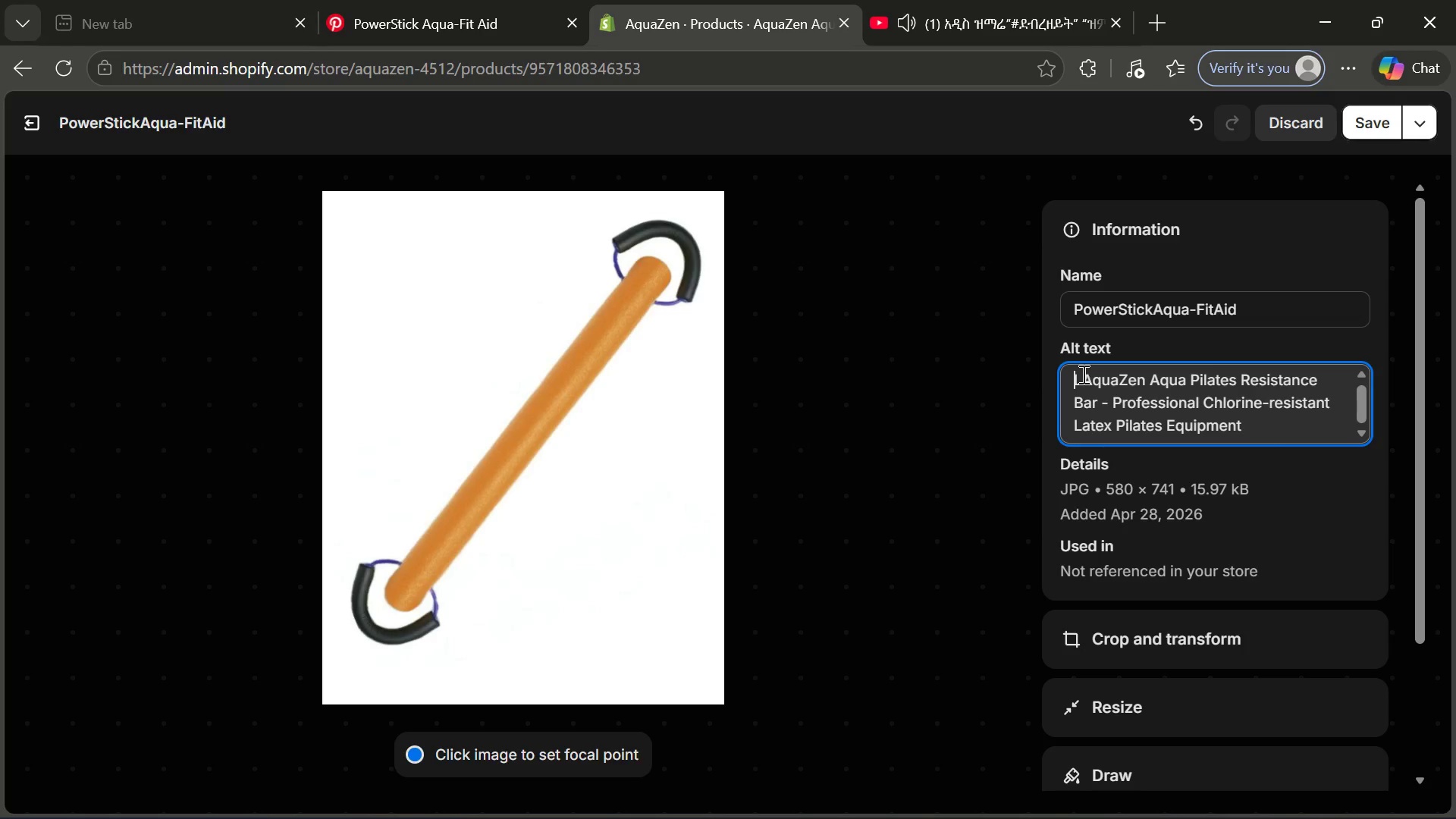 
left_click([1082, 374])
 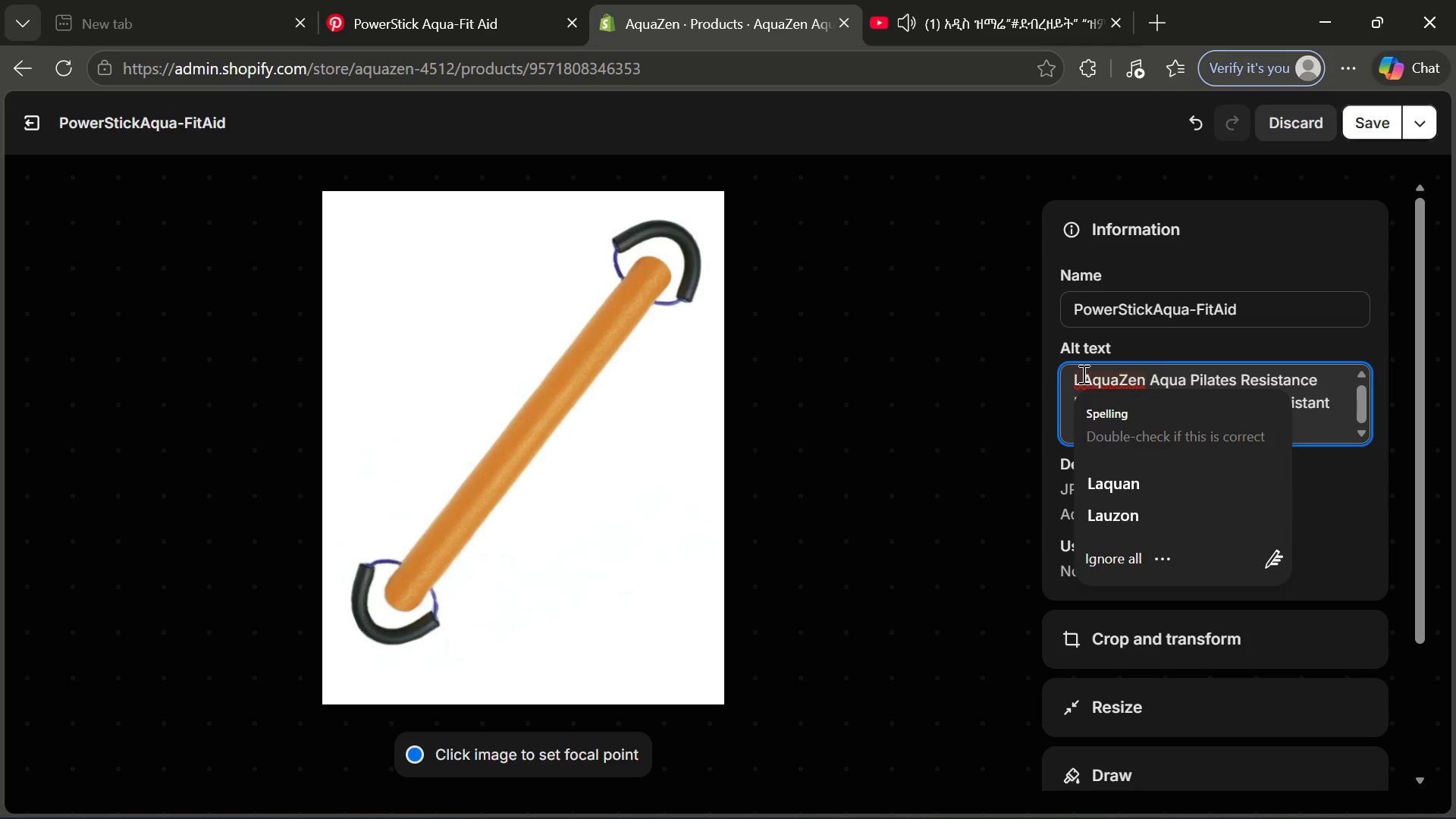 
type(uxury )
 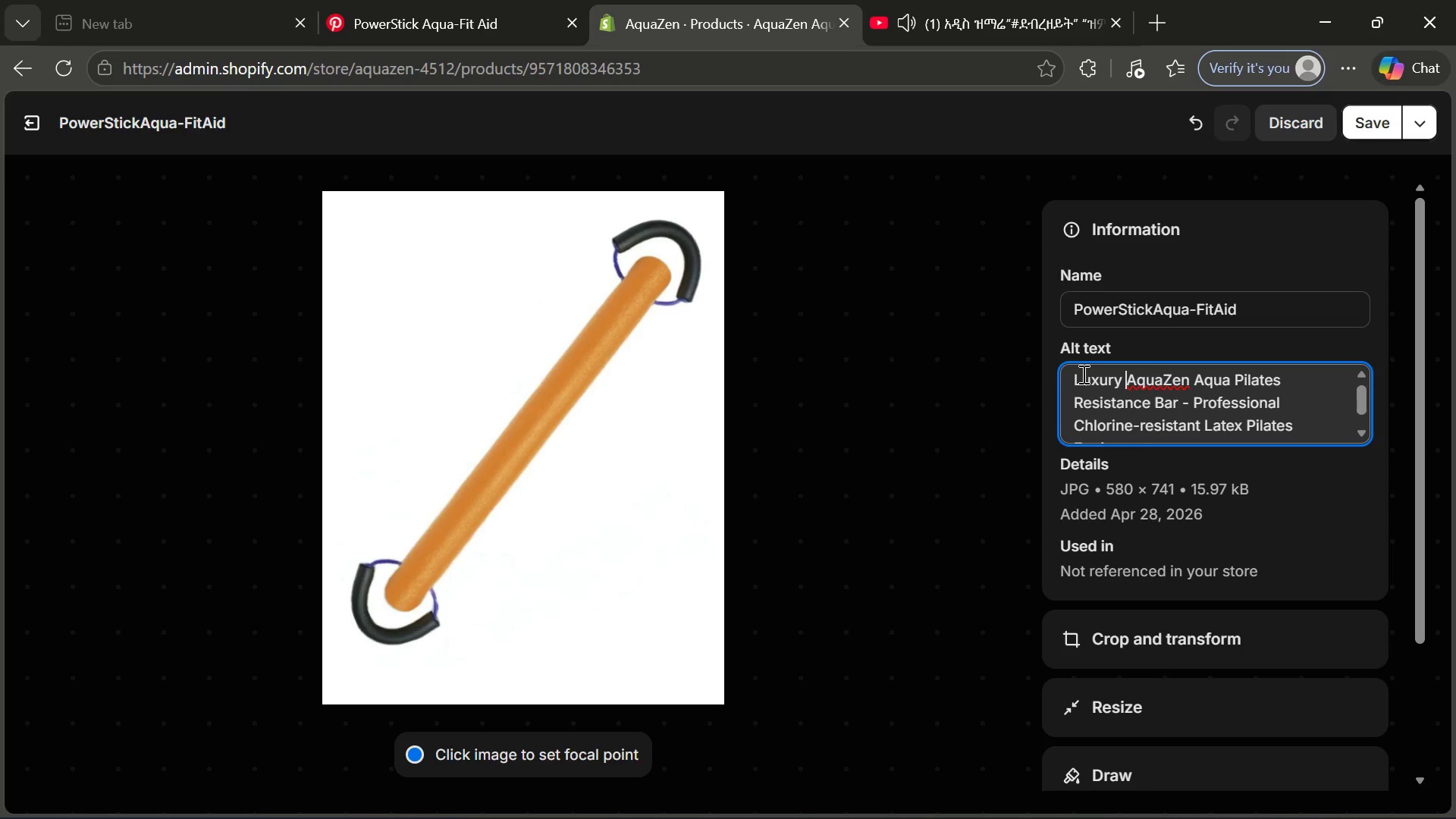 
wait(5.52)
 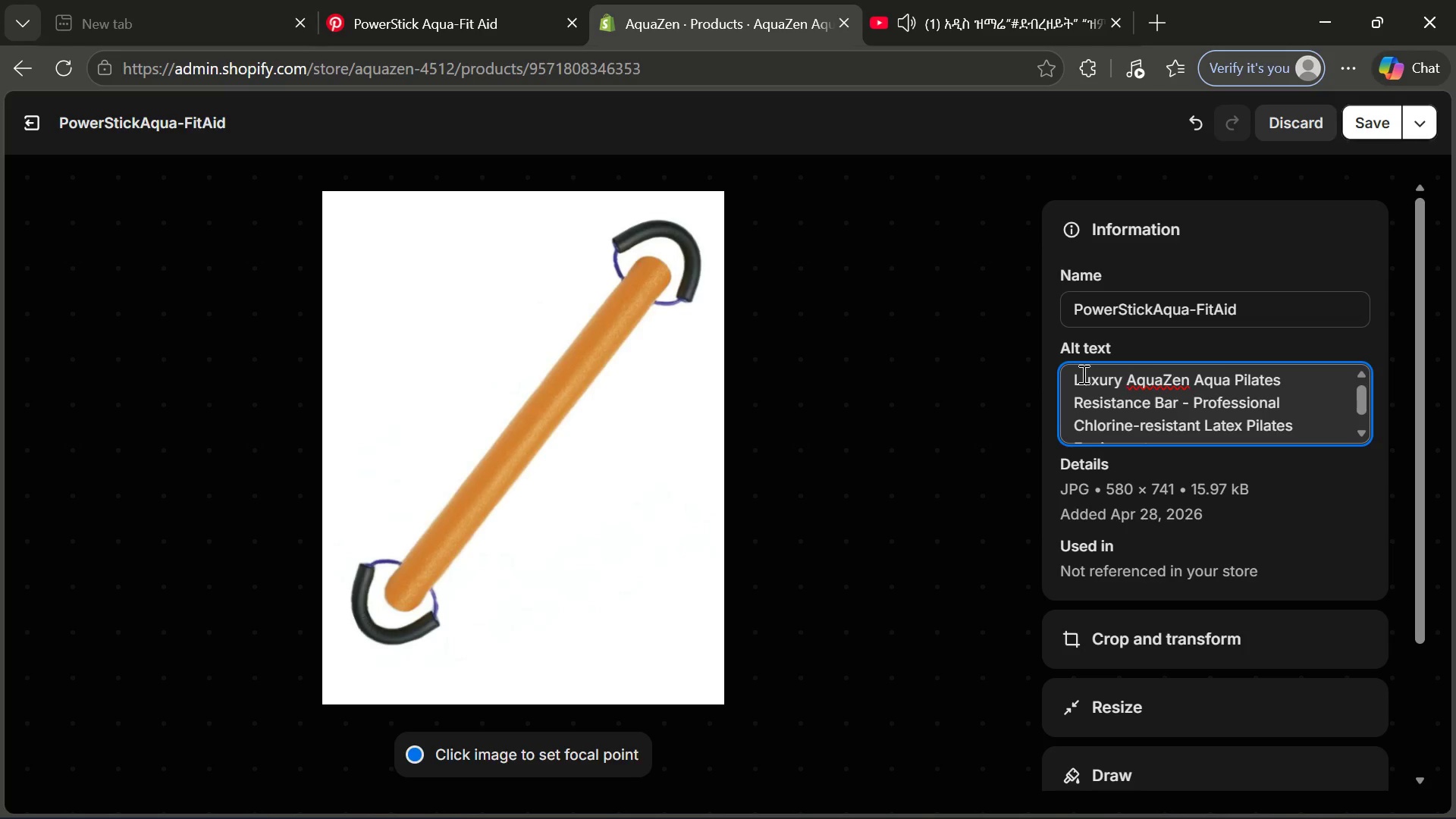 
left_click([1312, 428])
 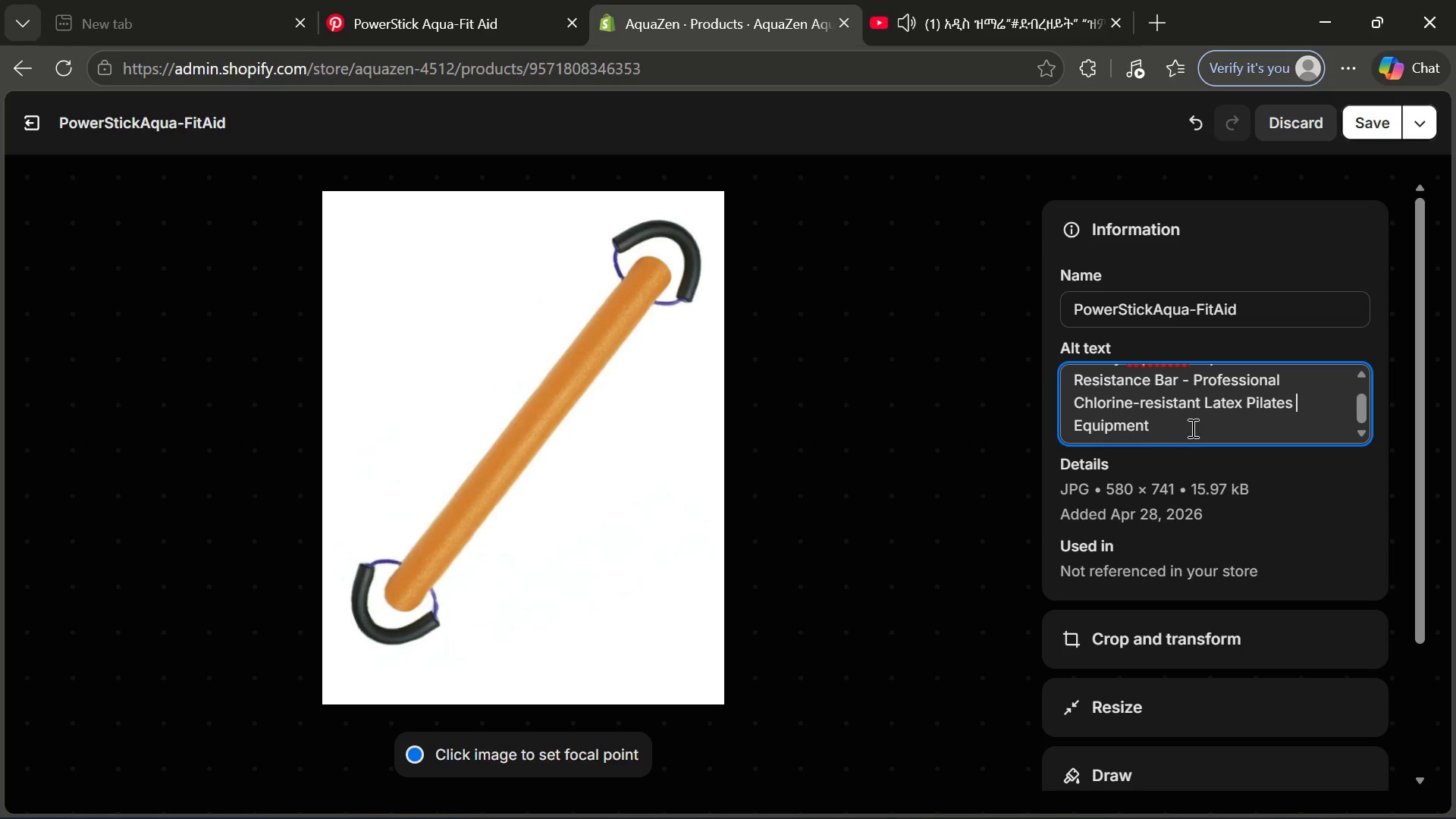 
left_click([1190, 428])
 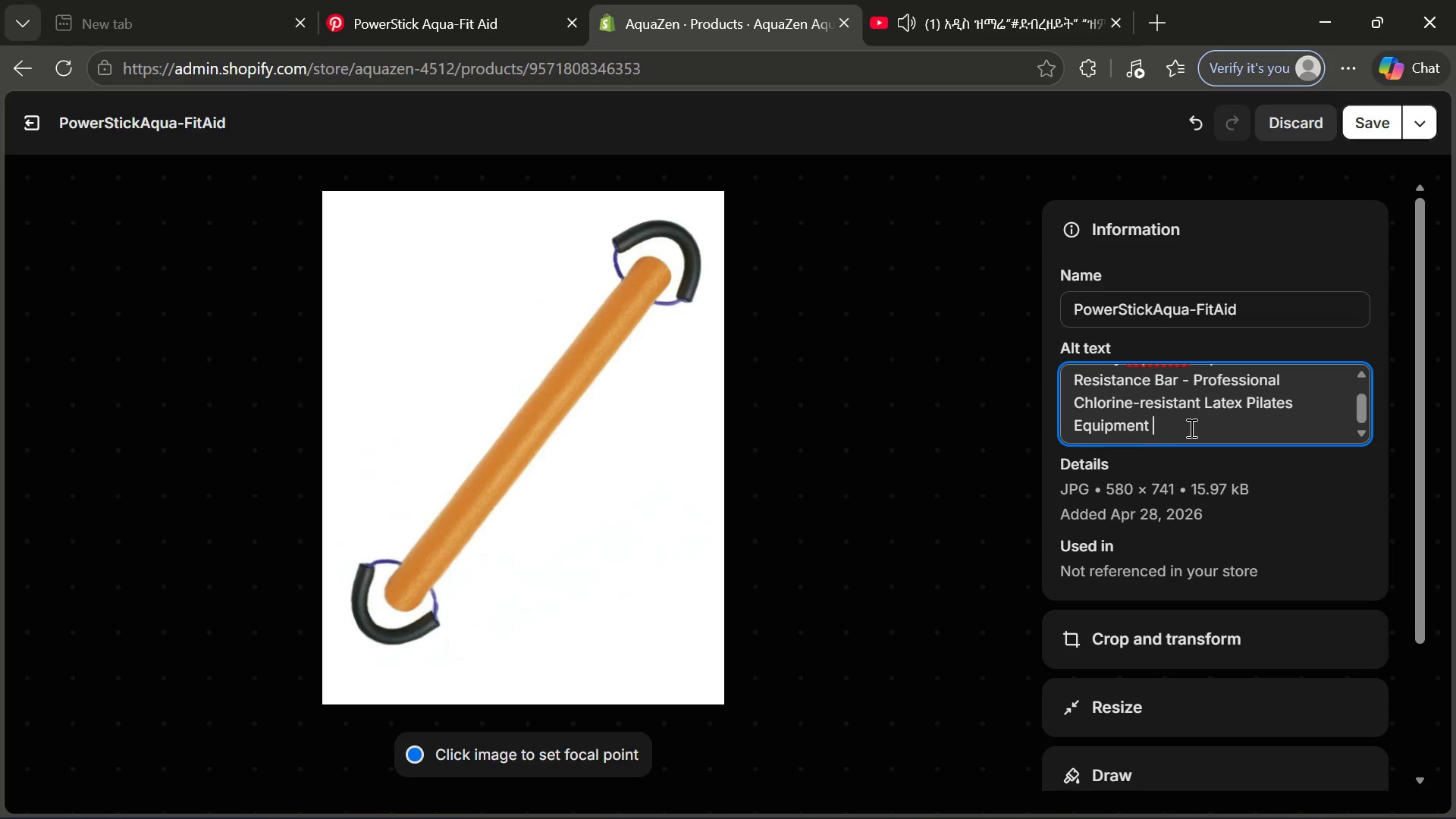 
type( for )
 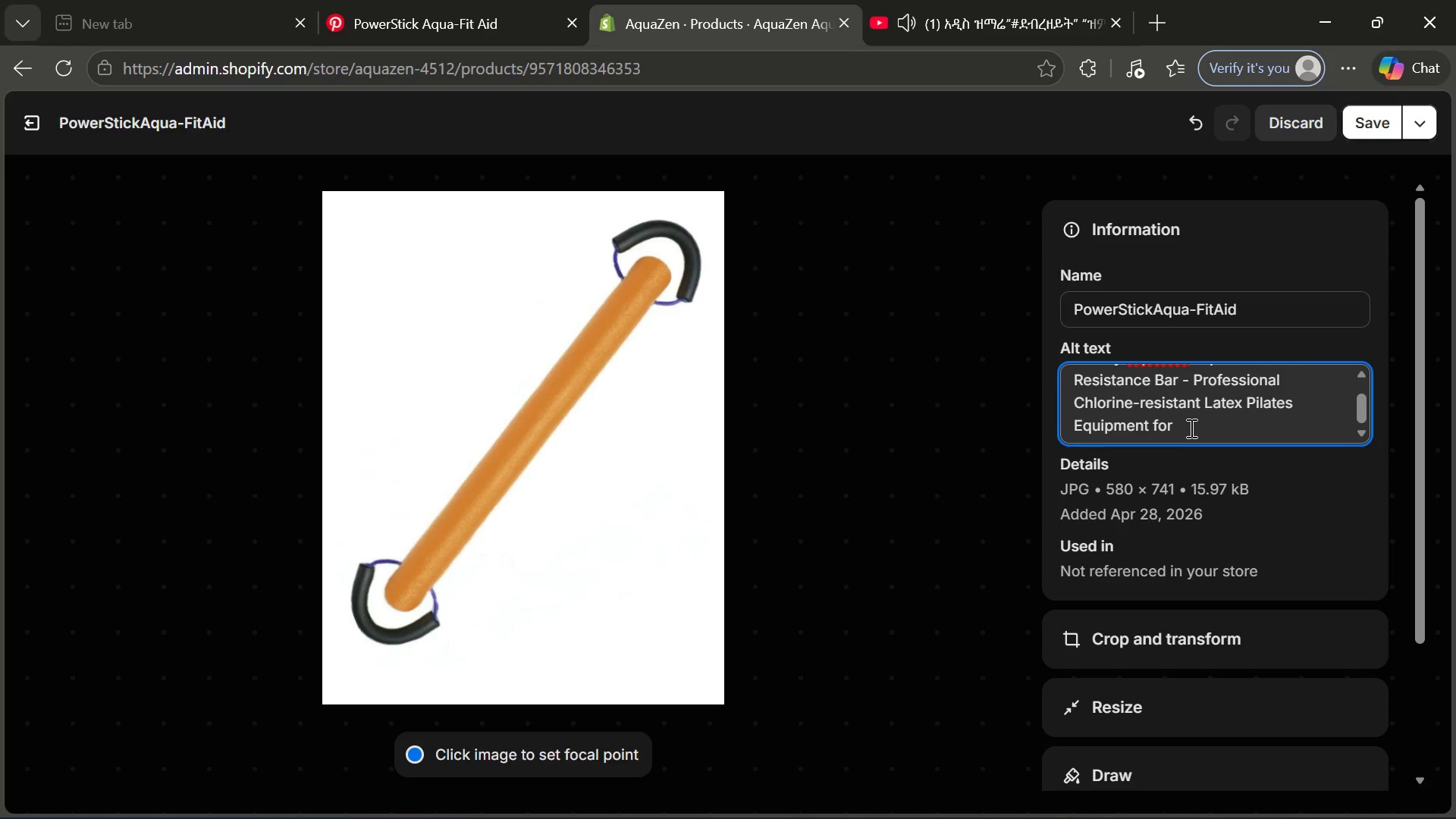 
type(elite aquatic yoga retres)
key(Backspace)
type(ats)
 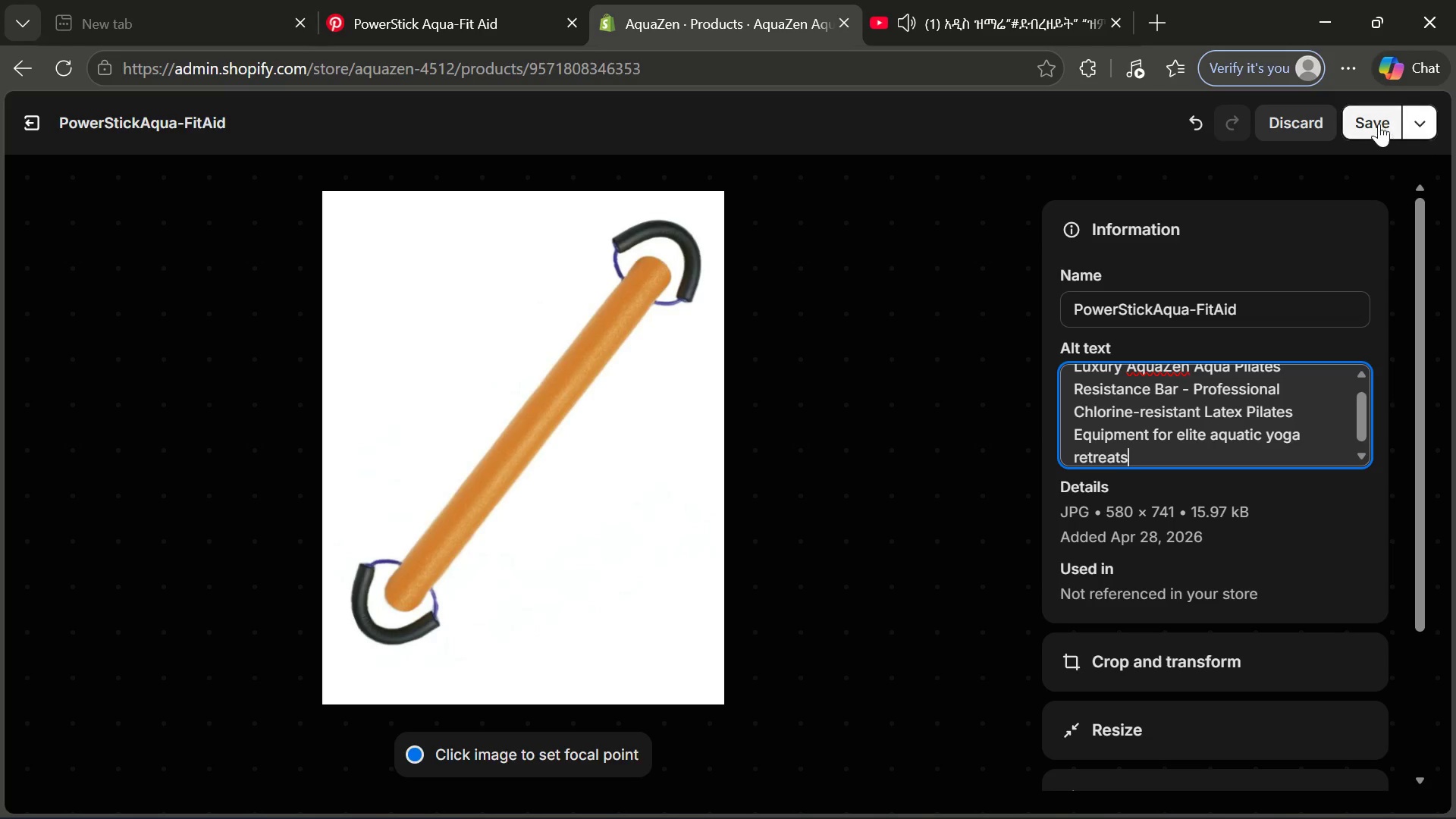 
left_click([1375, 124])
 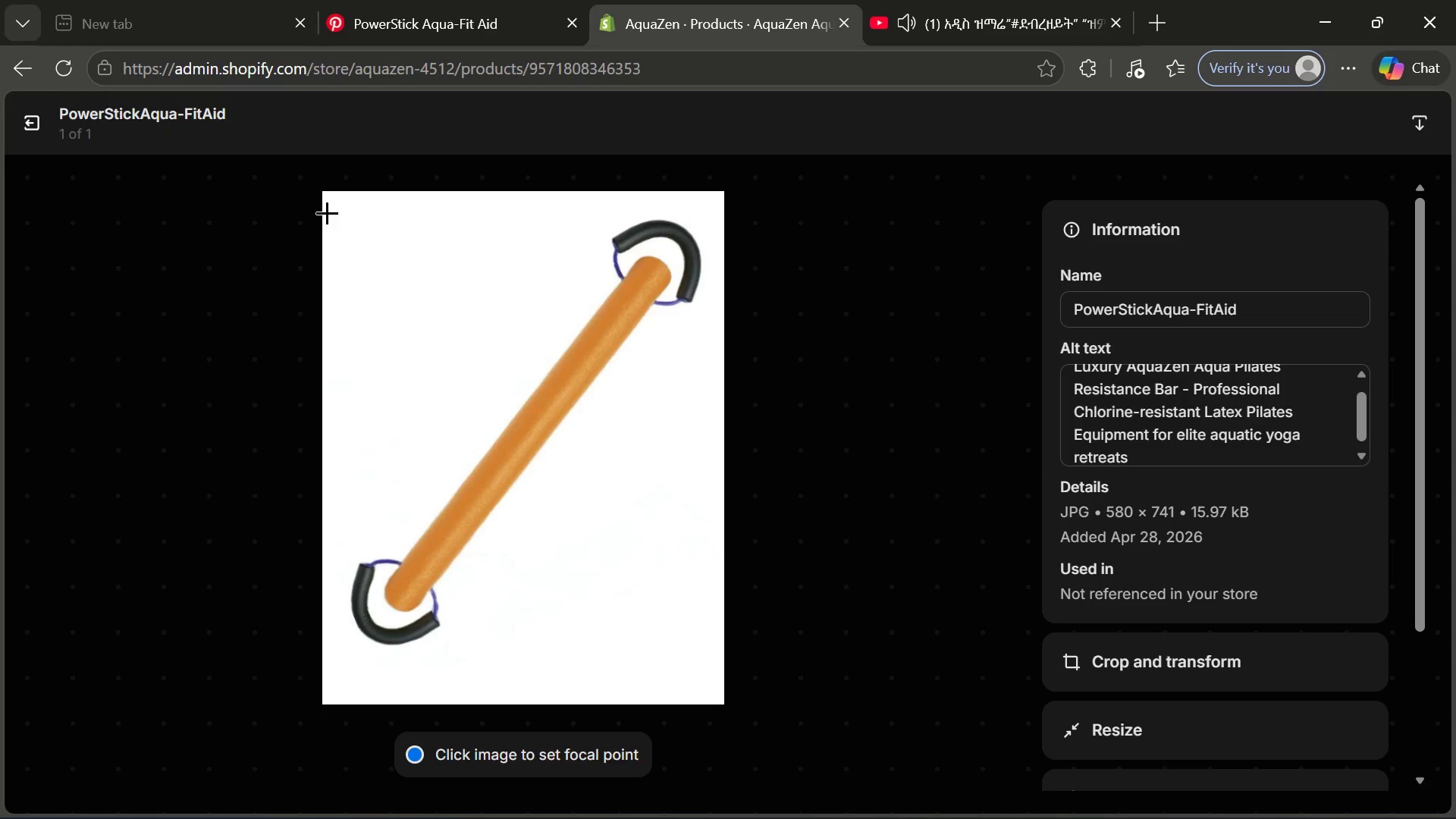 
wait(5.31)
 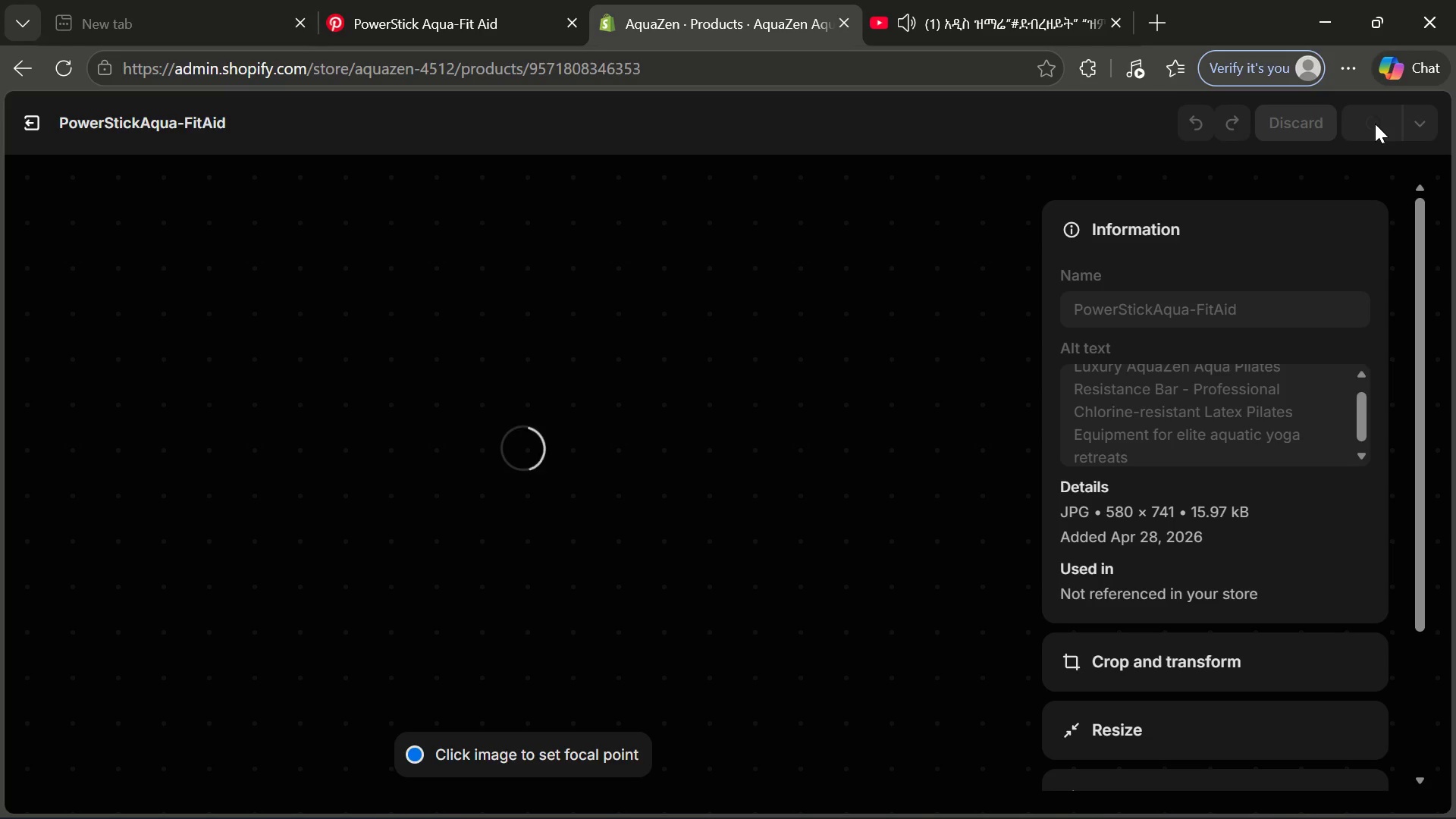 
left_click([34, 111])
 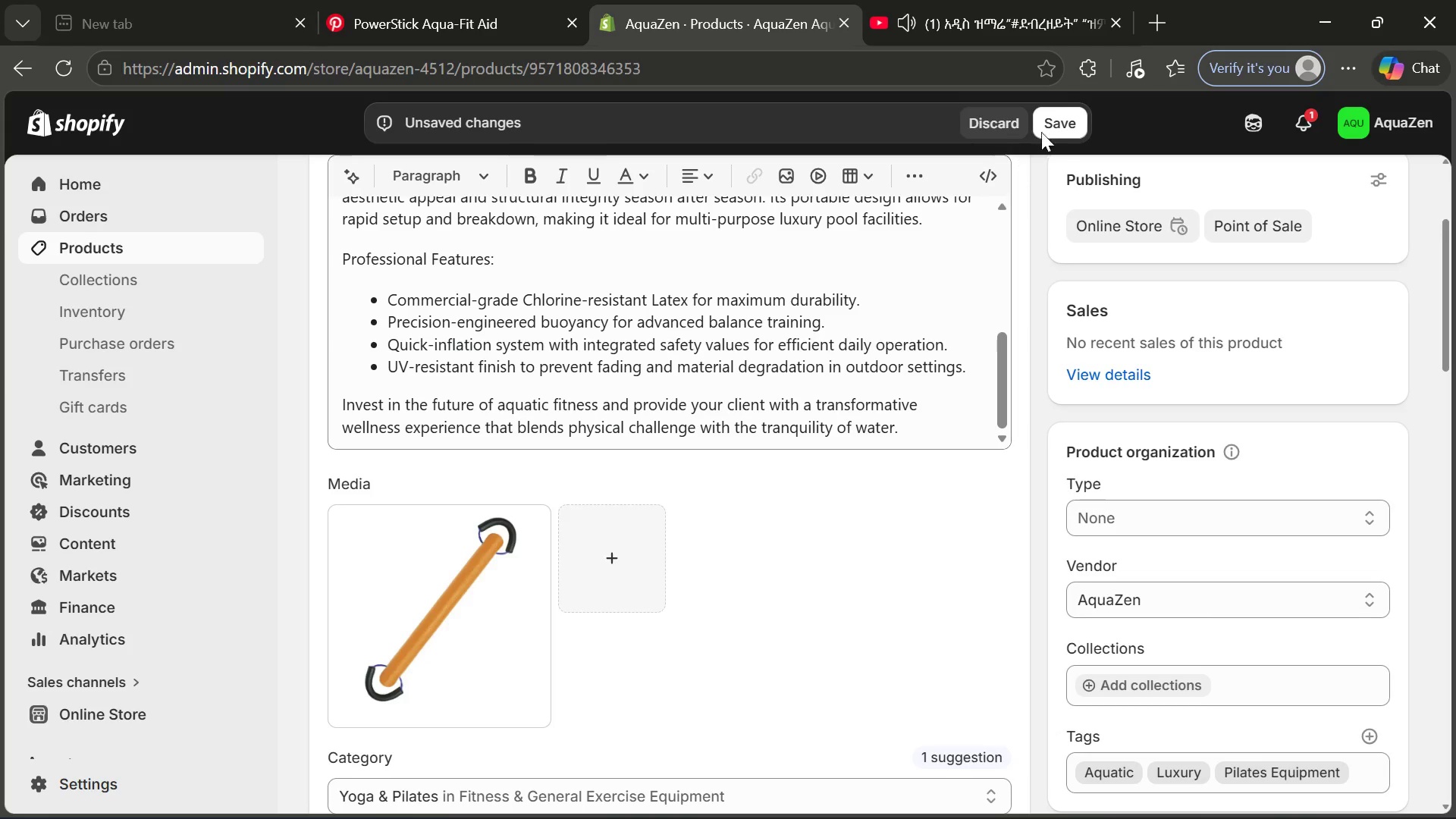 
left_click([1049, 120])
 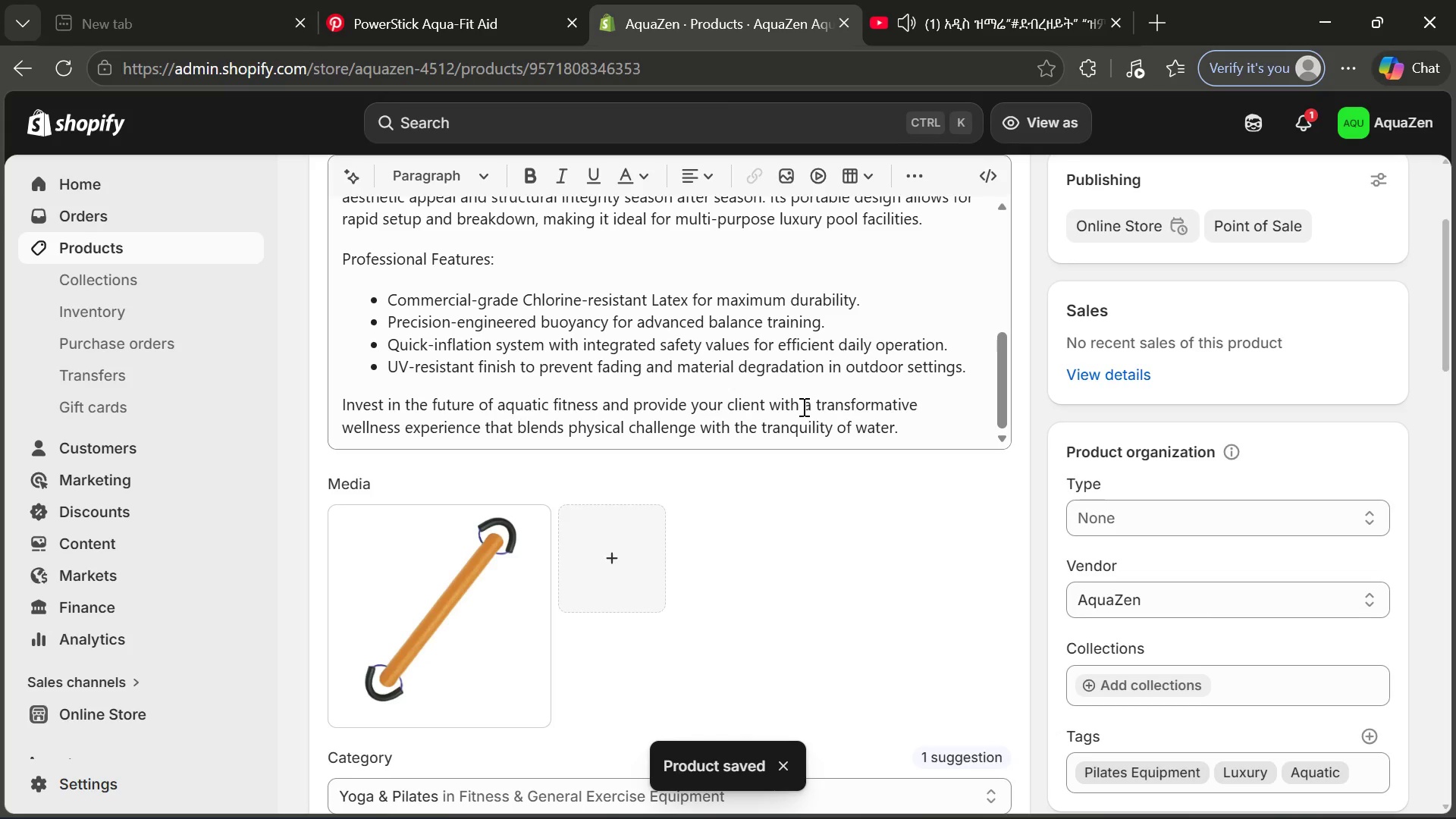 
wait(12.14)
 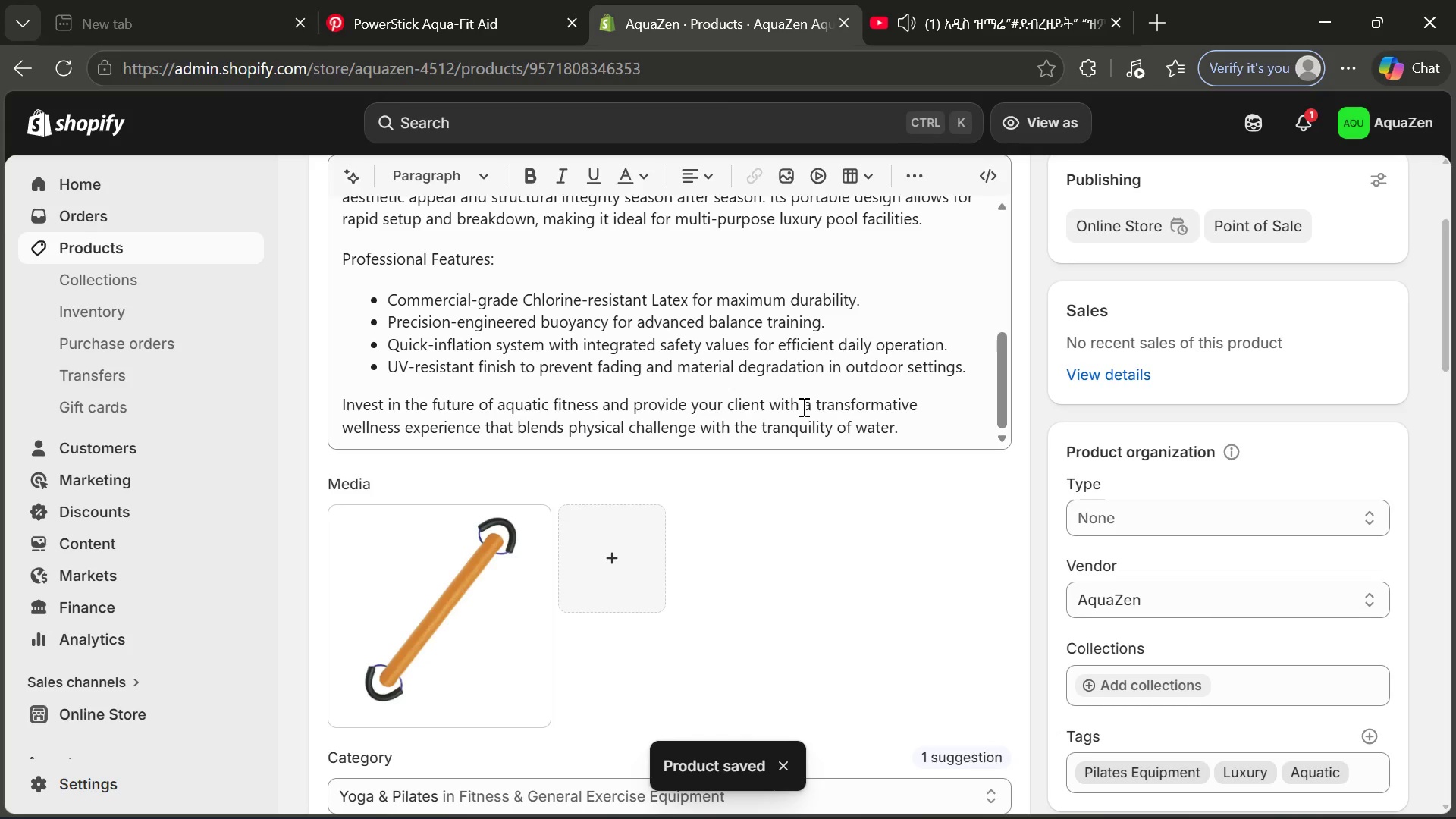 
left_click([102, 248])
 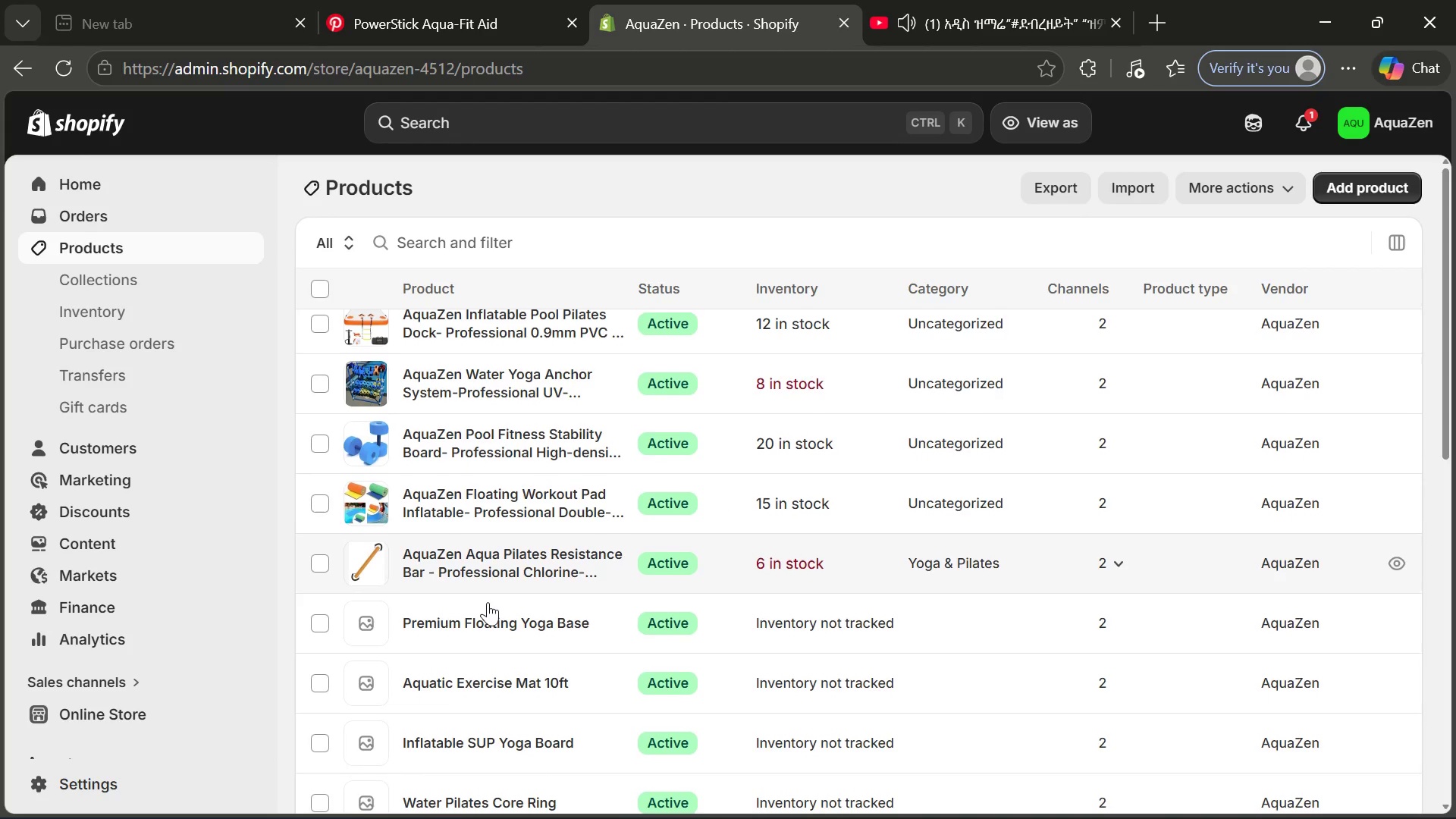 
wait(9.89)
 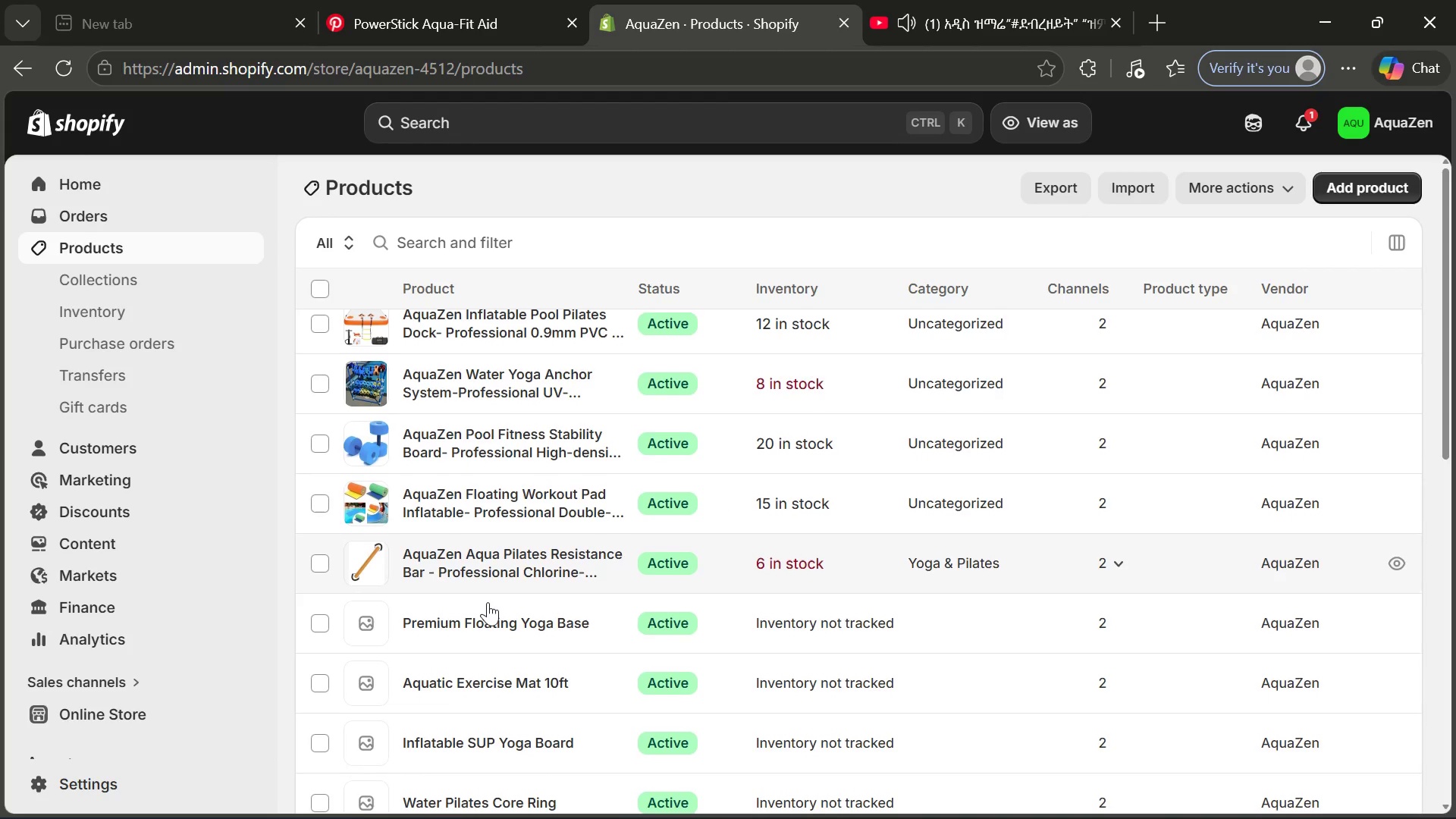 
left_click([483, 579])
 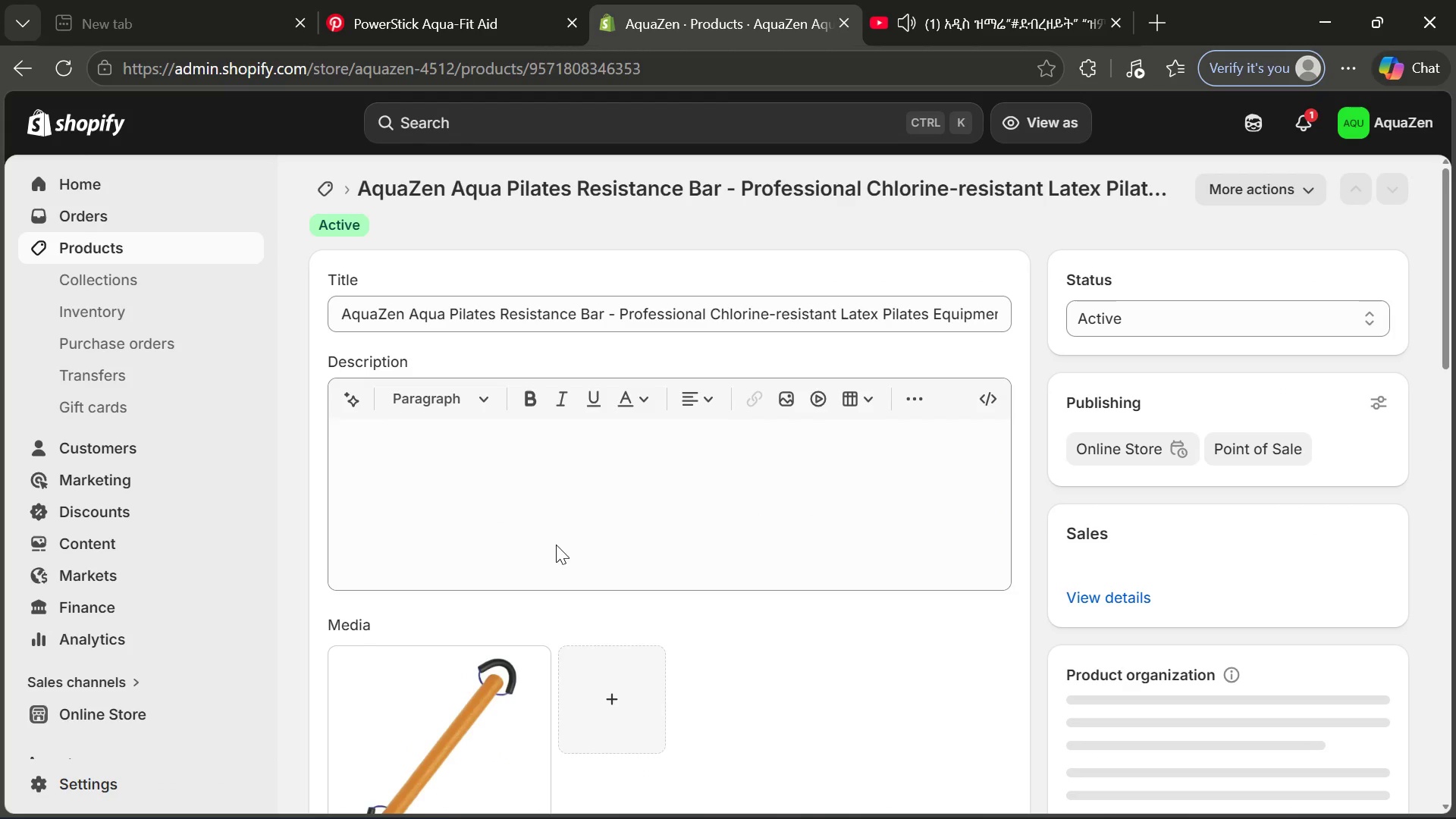 
left_click([560, 528])
 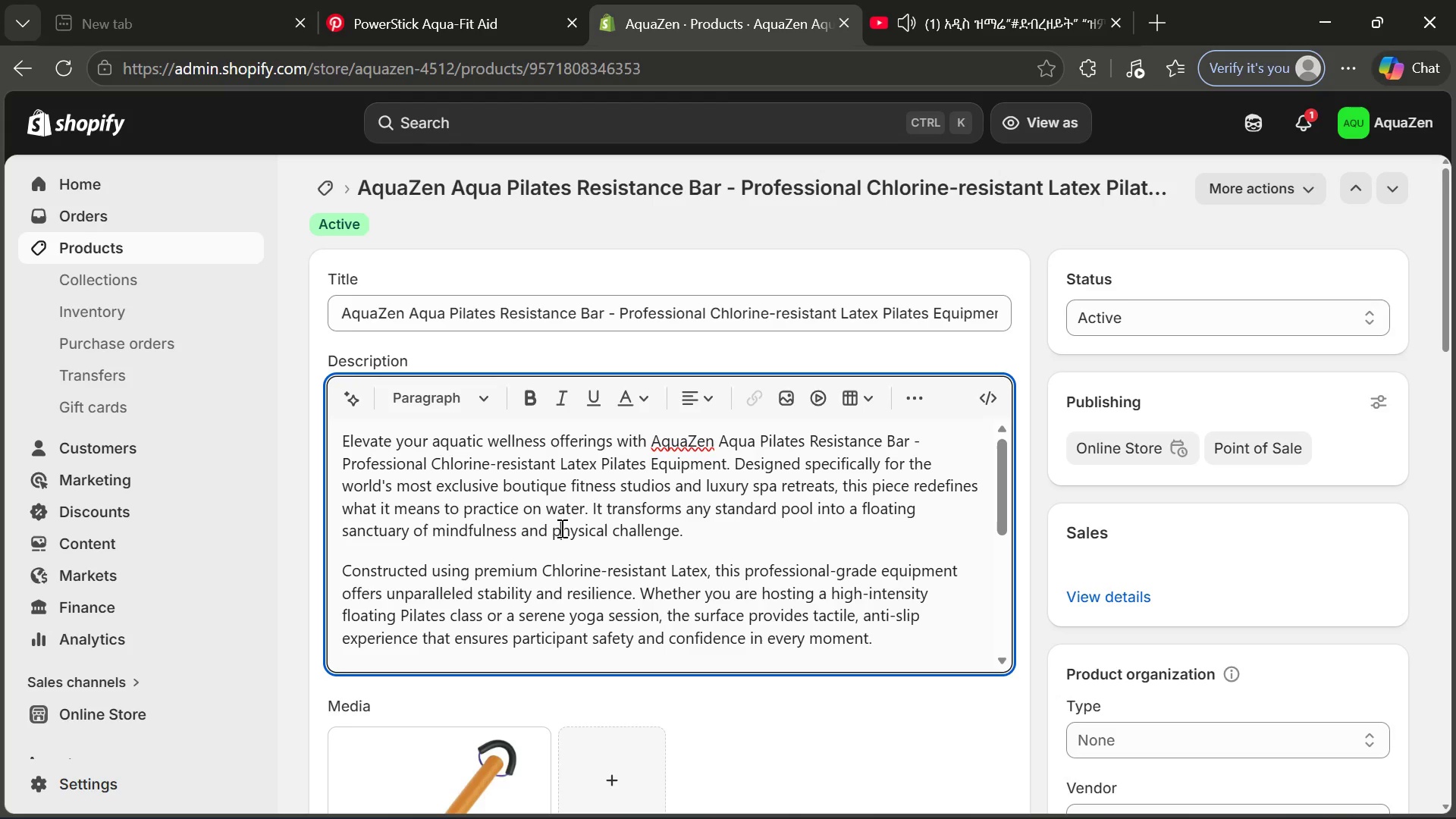 
key(Control+A)
 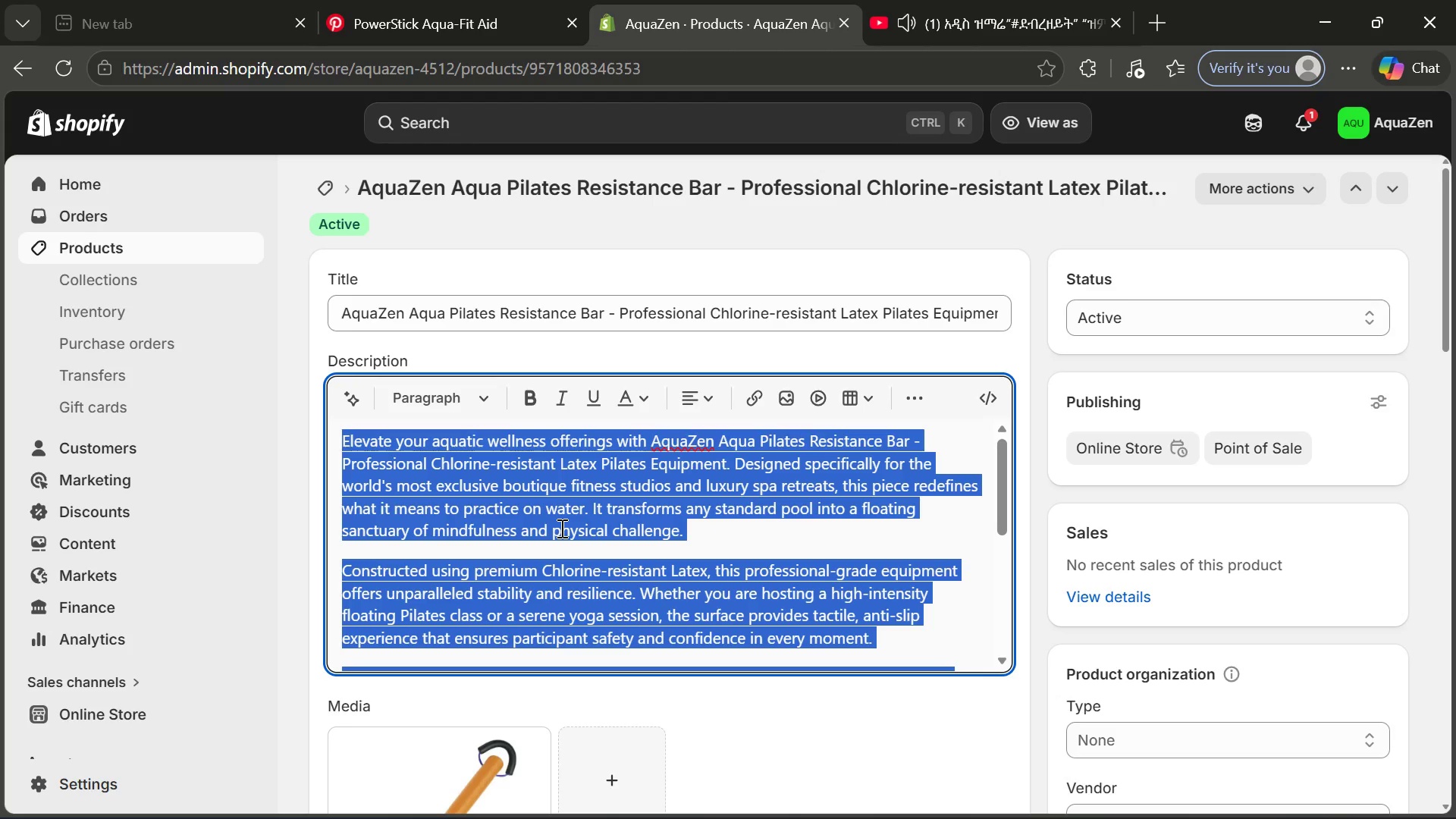 
key(Control+C)
 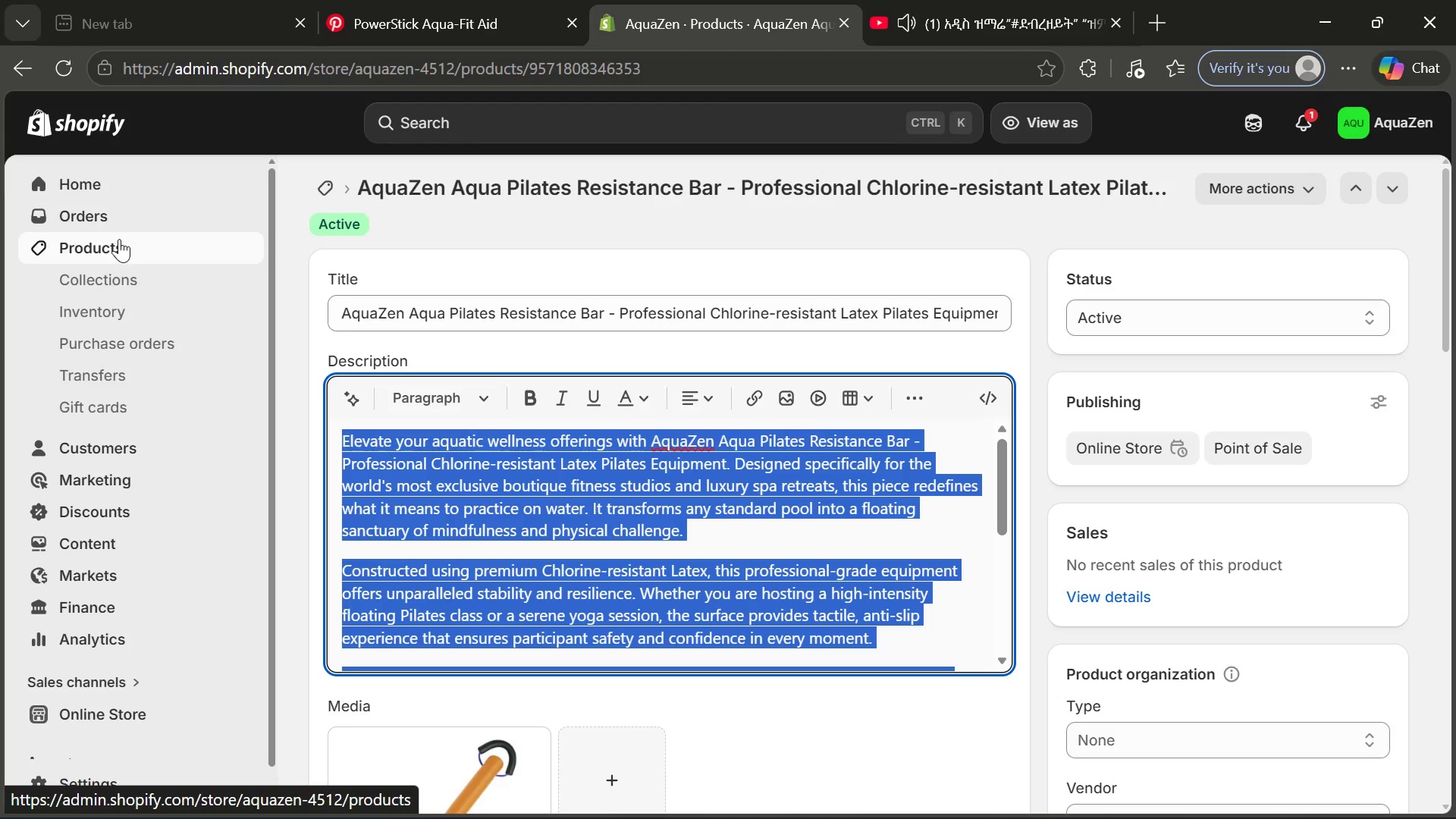 
left_click([124, 243])
 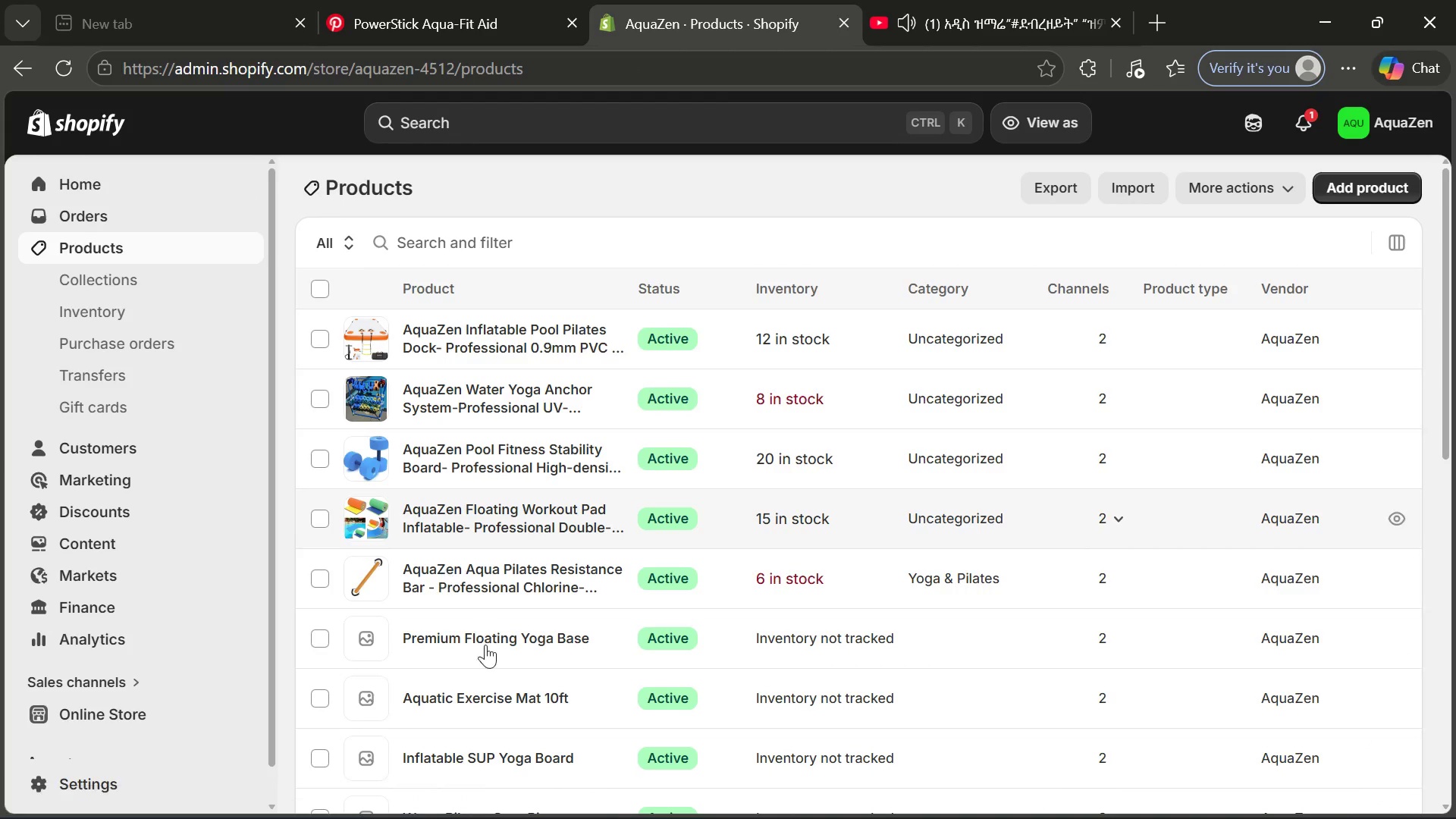 
wait(5.64)
 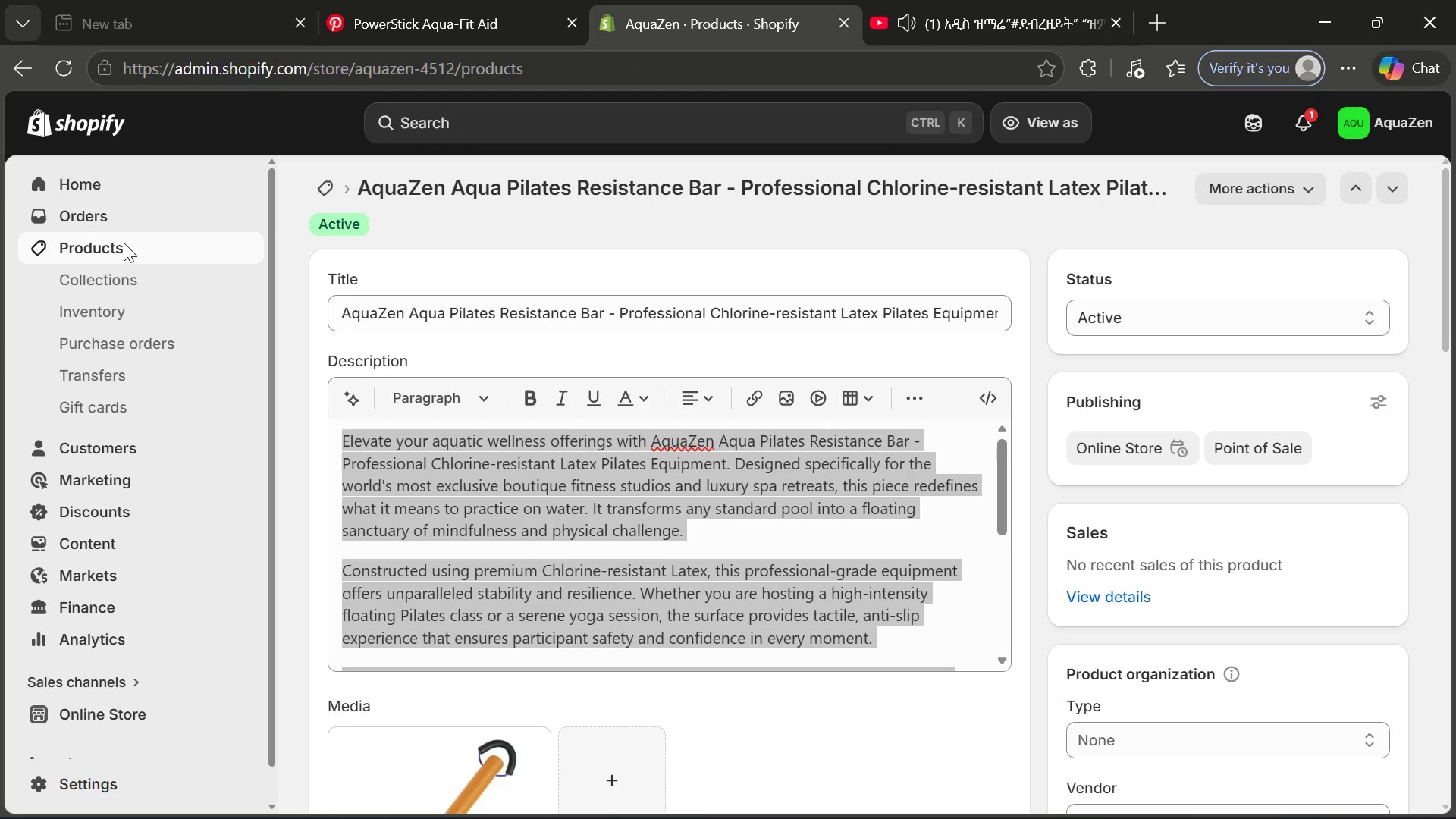 
left_click([514, 630])
 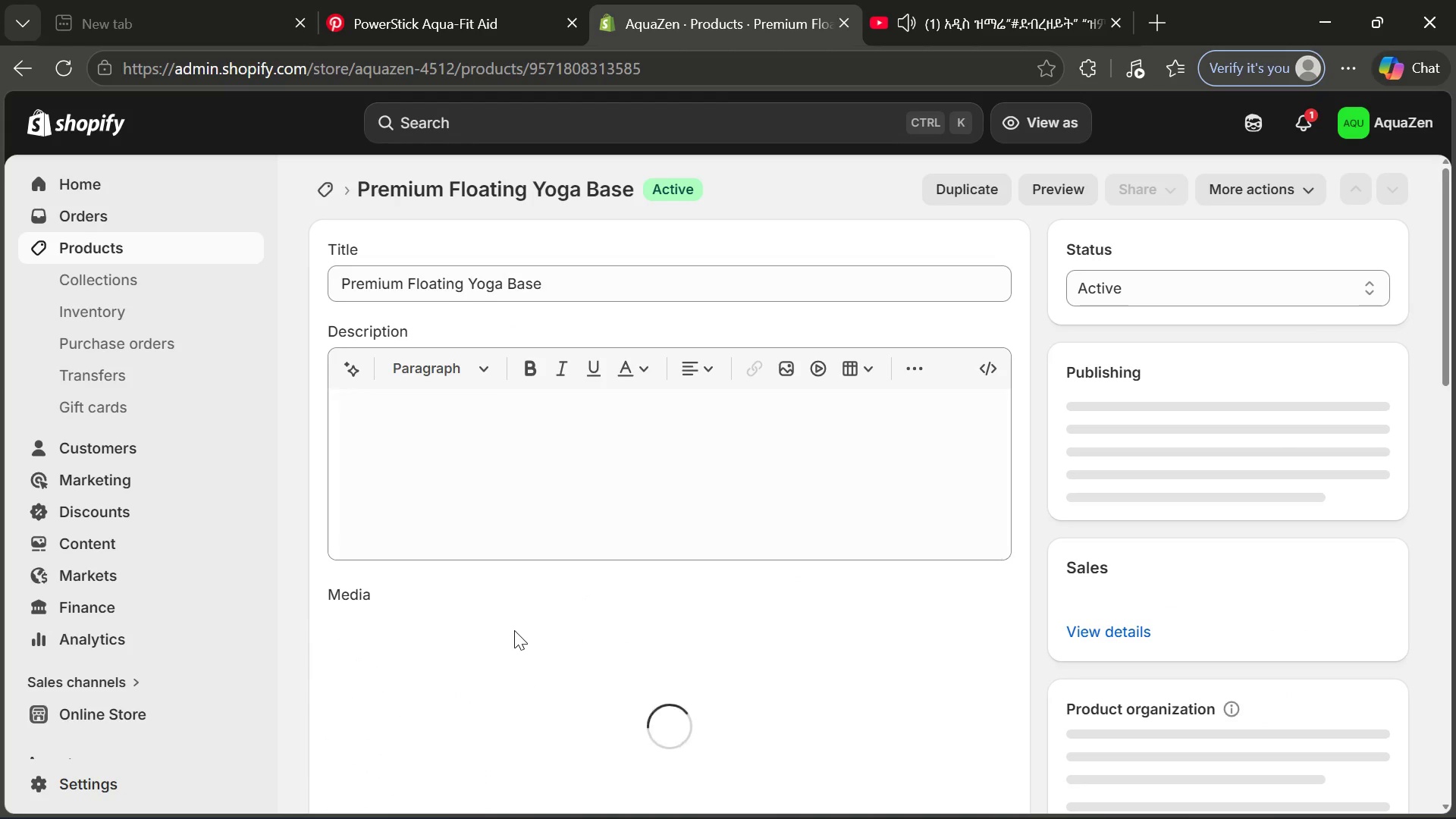 
left_click([519, 481])
 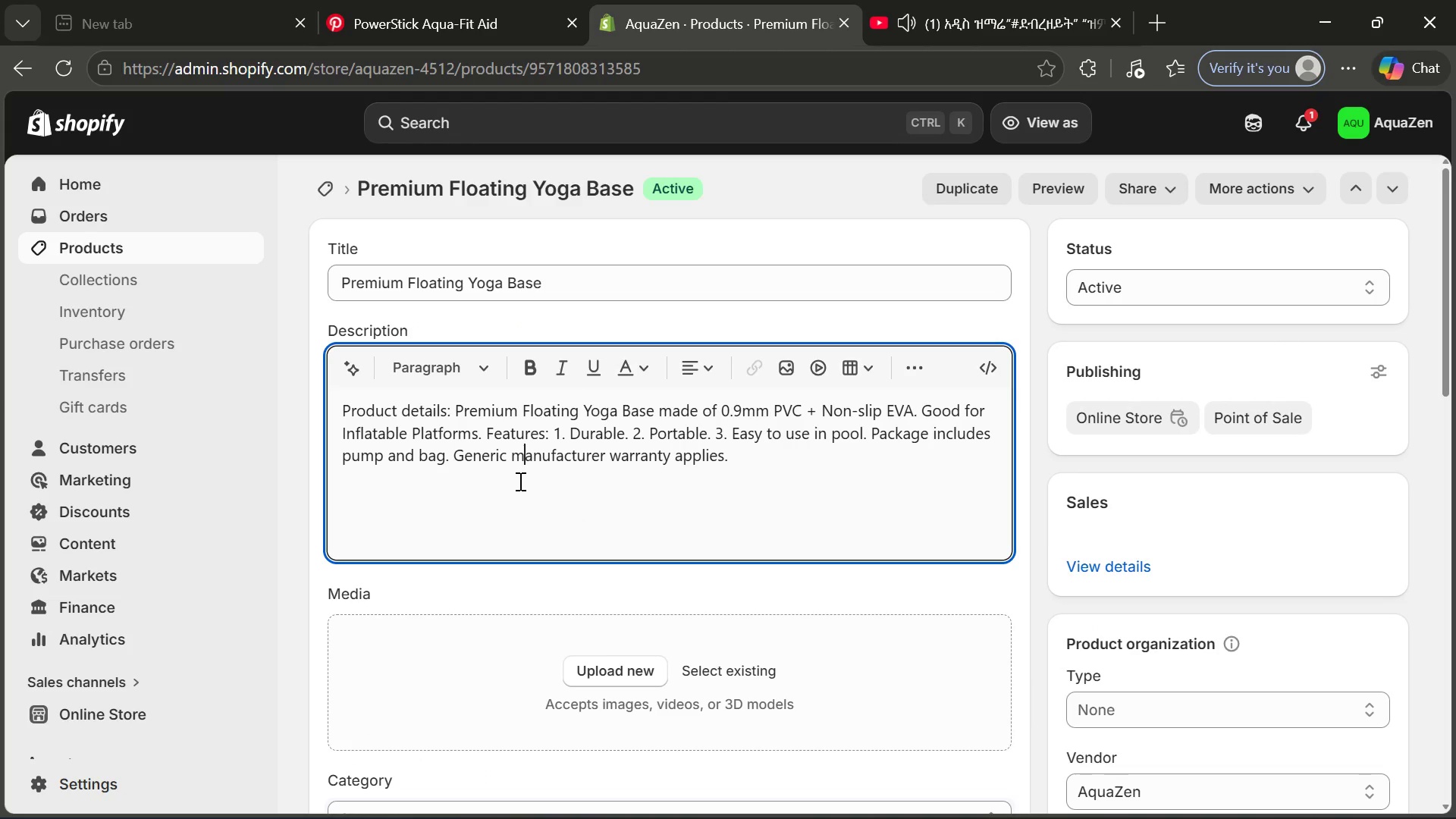 
key(Control+A)
 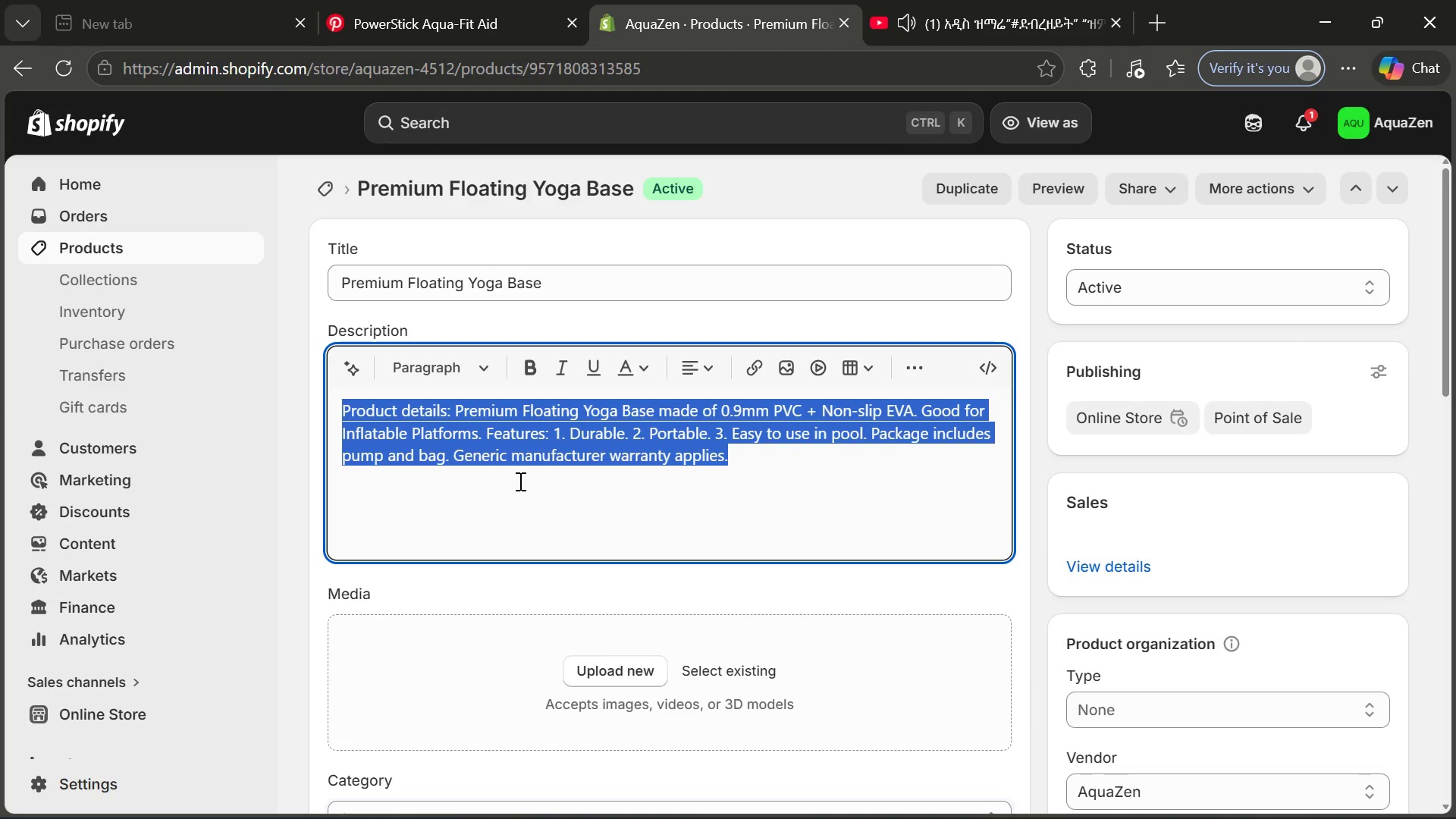 
key(Control+V)
 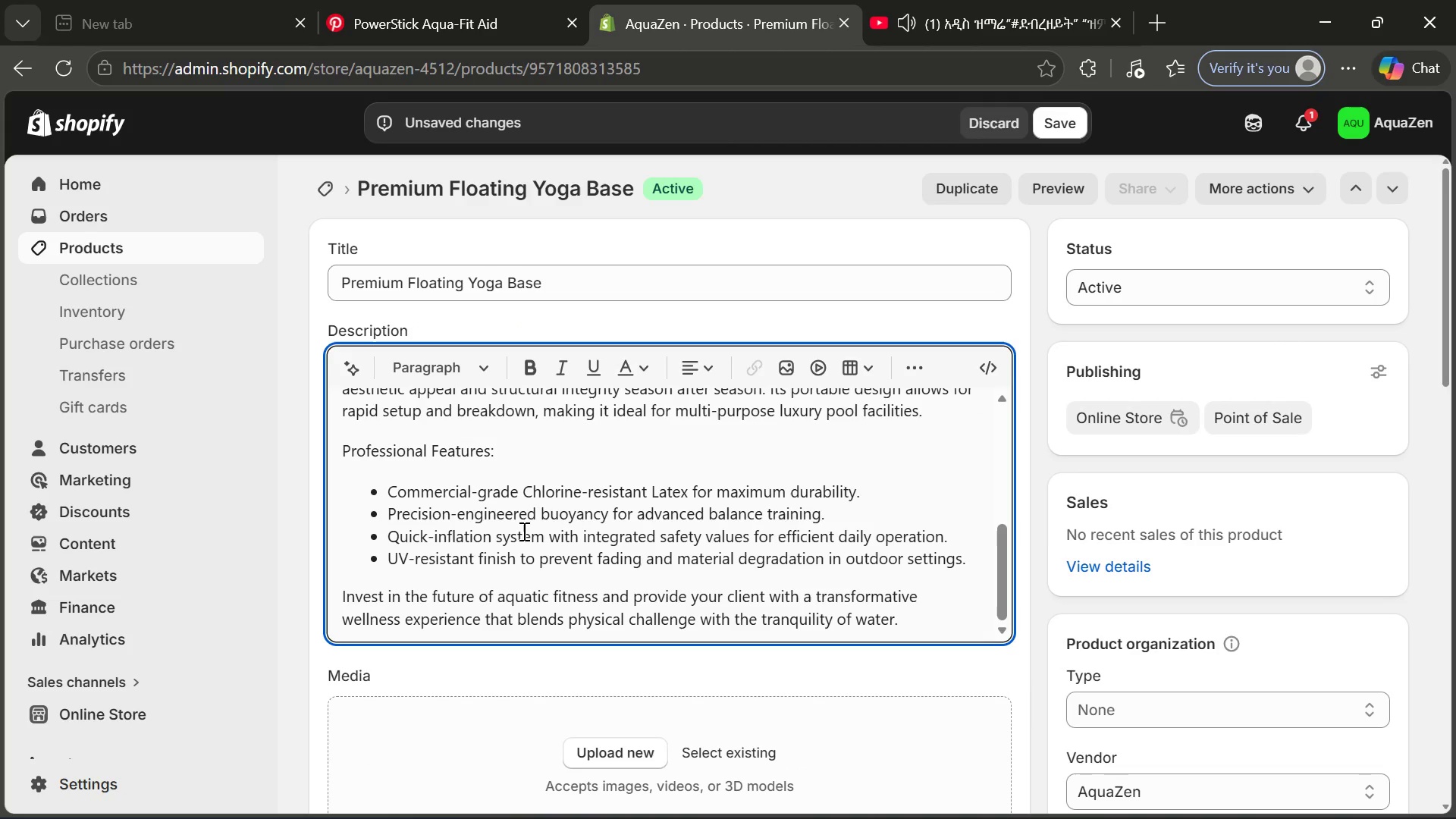 
wait(6.41)
 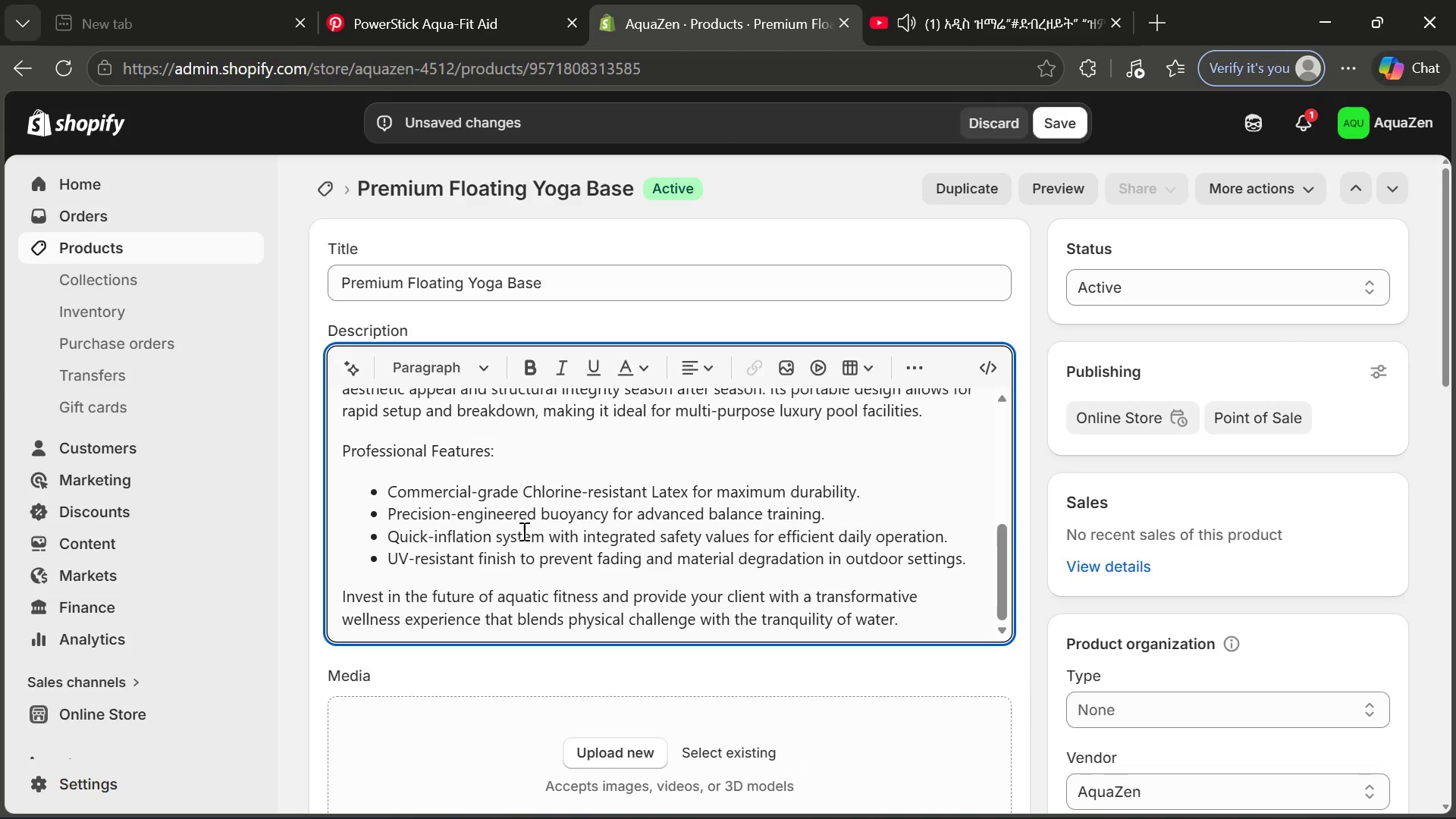 
left_click([344, 277])
 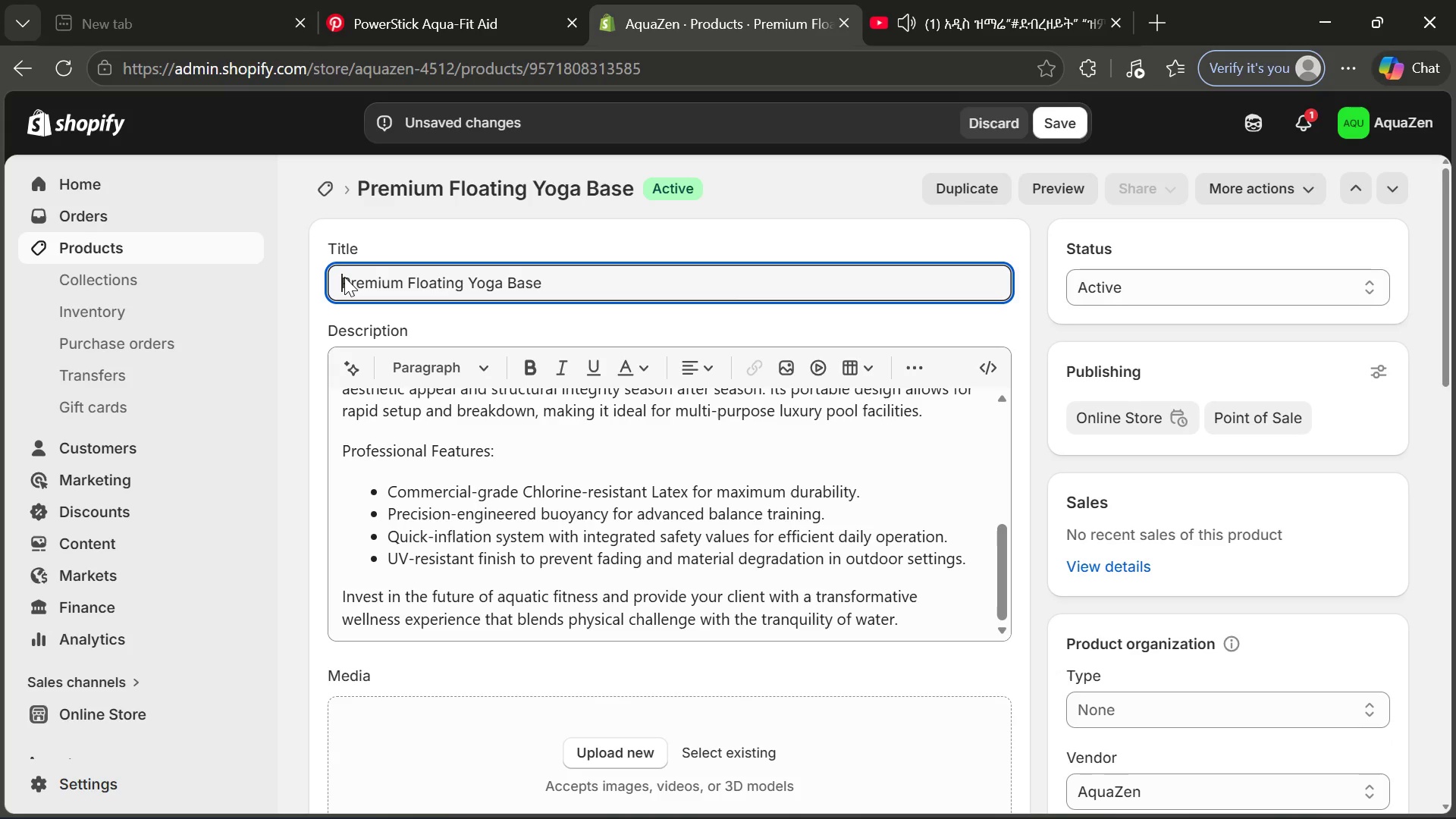 
type(Auu)
key(Backspace)
key(Backspace)
type(quaZen )
 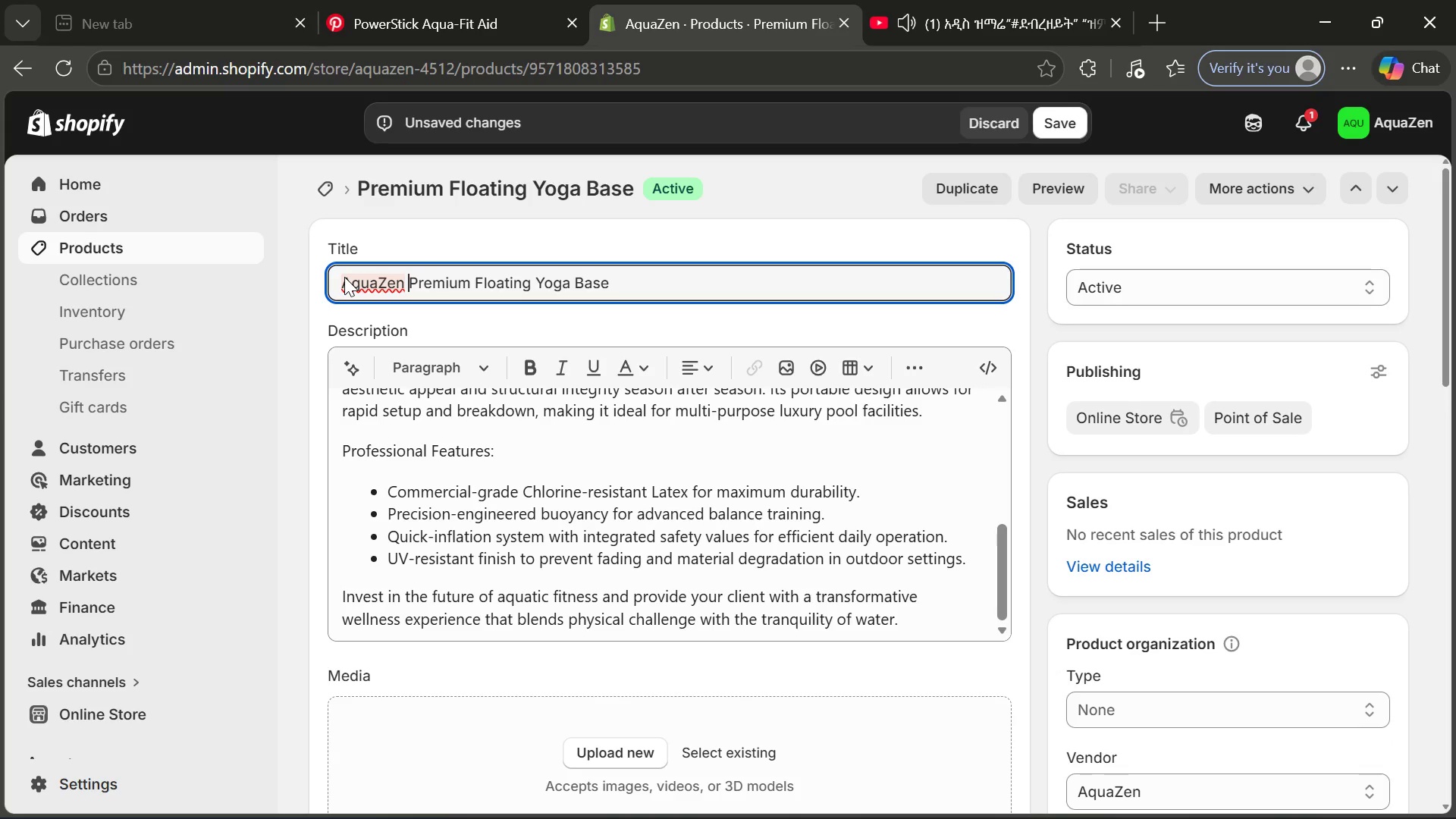 
wait(13.55)
 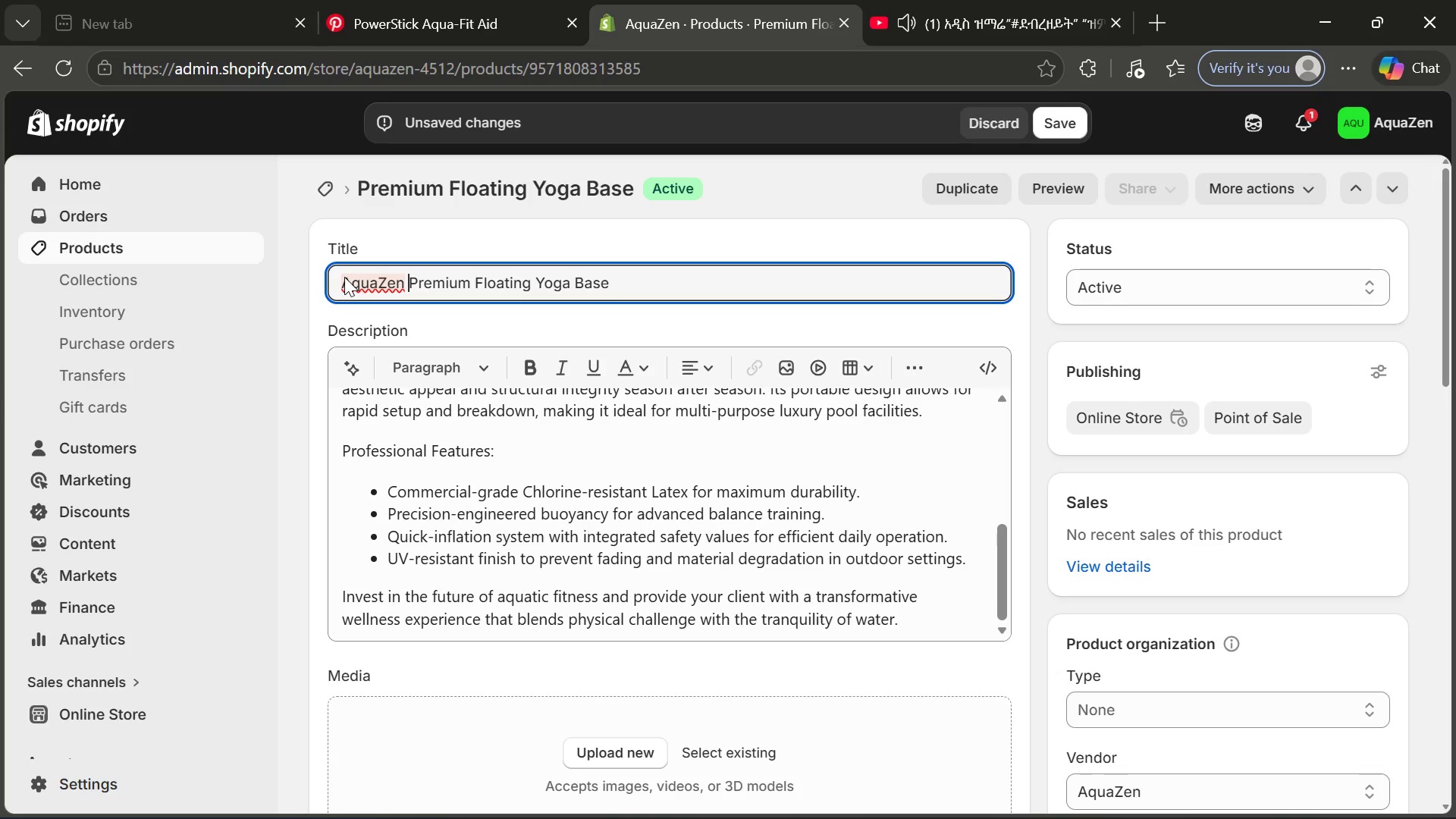 
left_click([631, 285])
 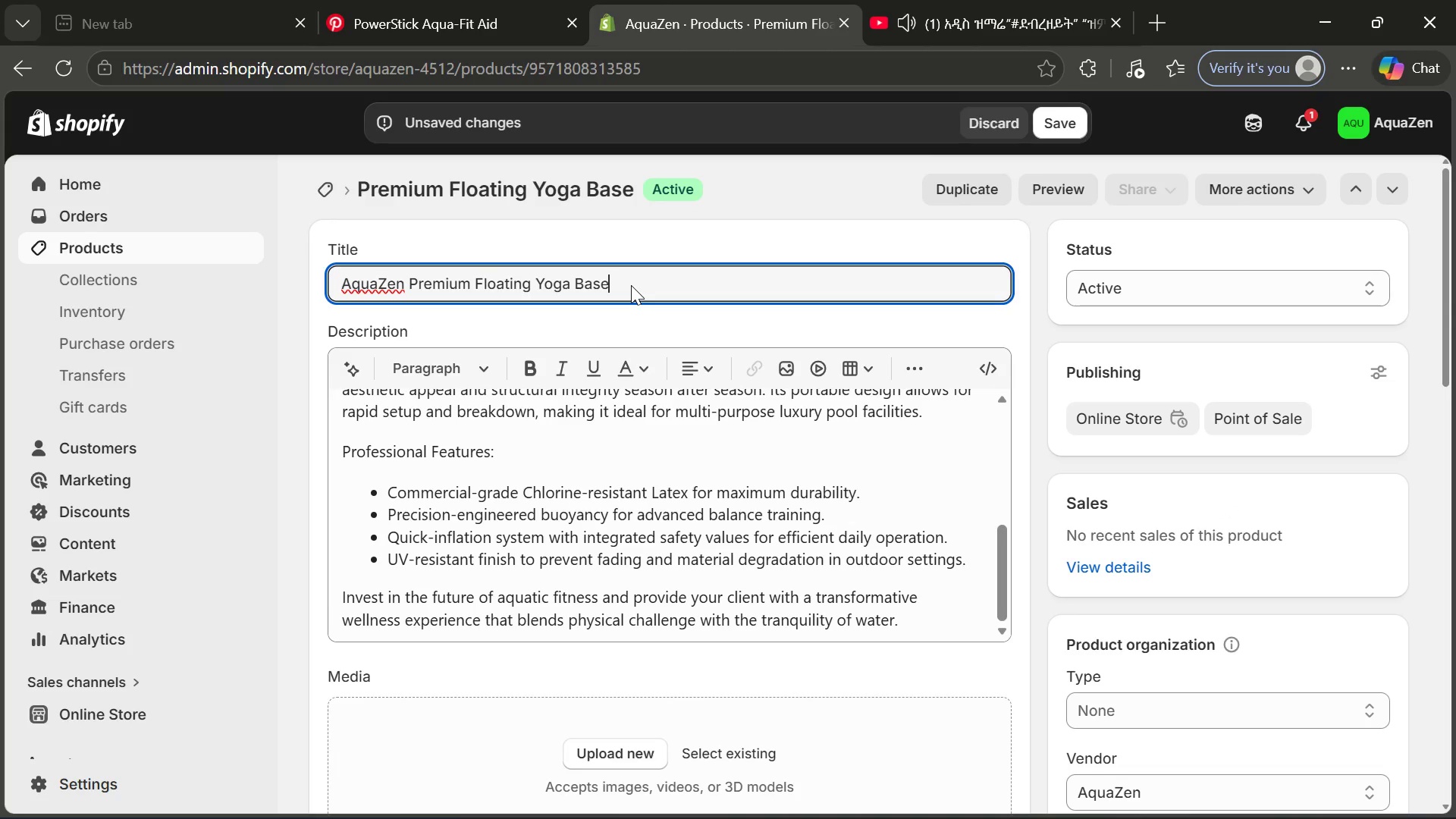 
wait(8.25)
 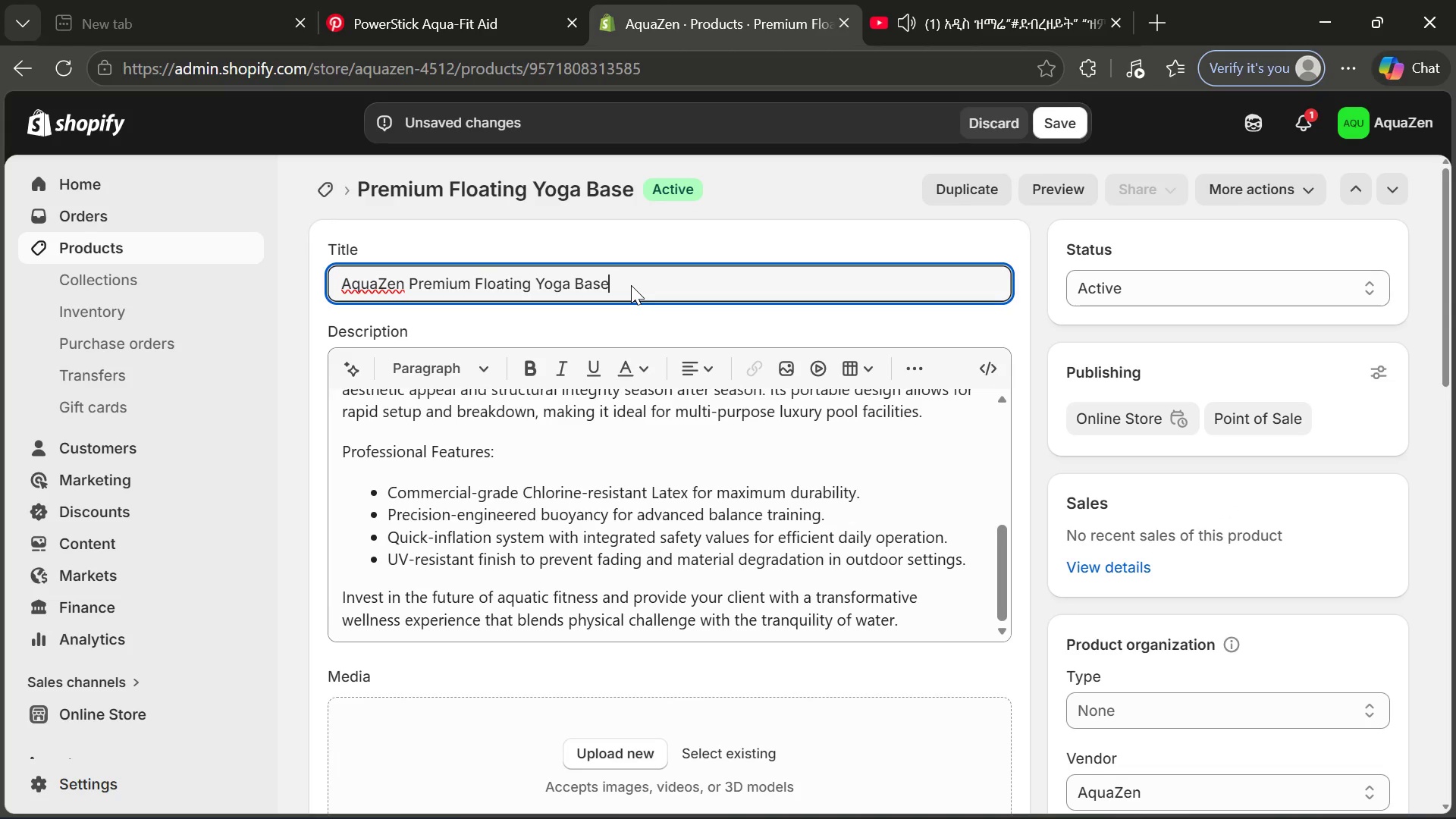 
type(- p)
key(Backspace)
type(Professional )
 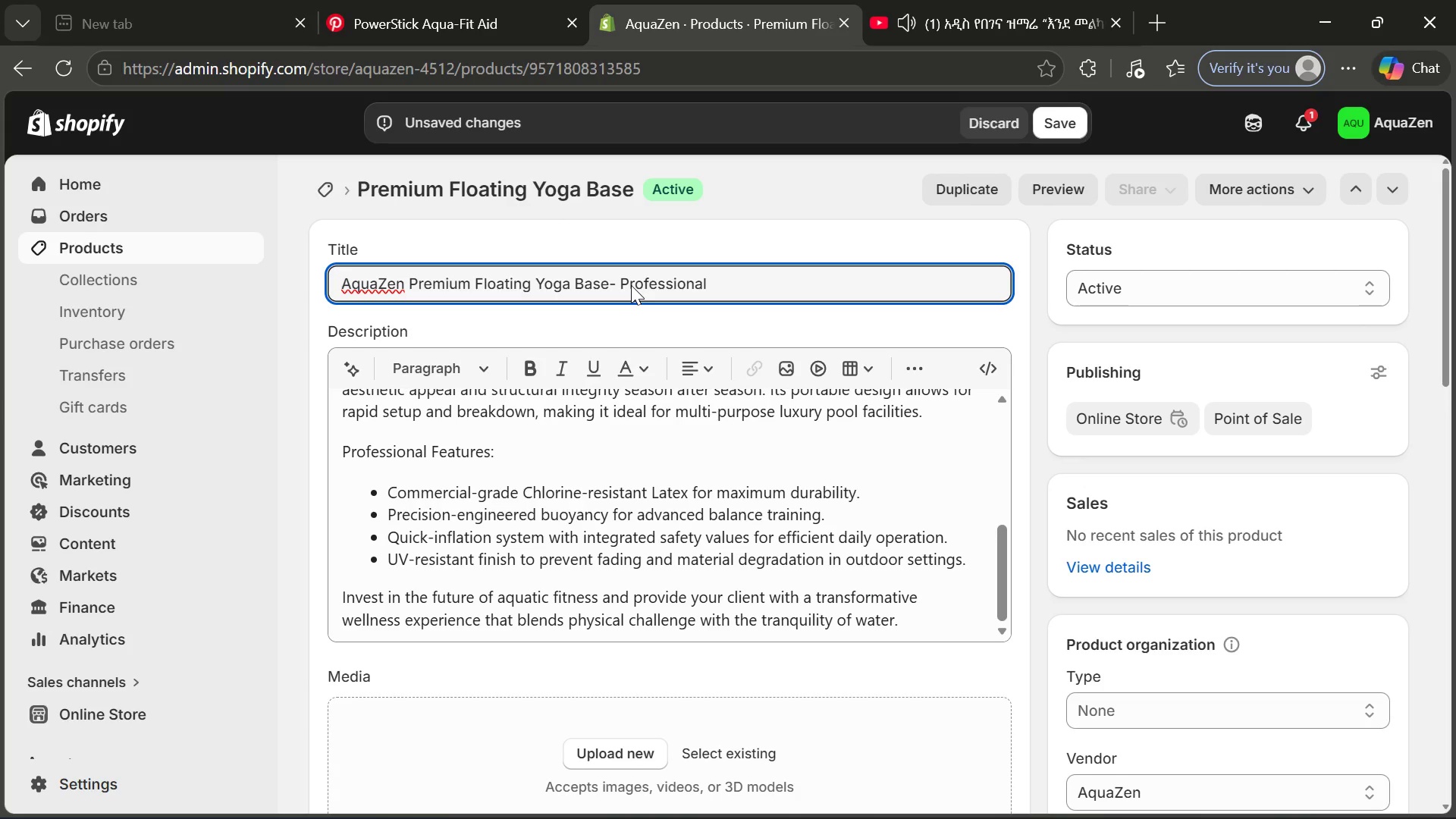 
type(0.9mm )
 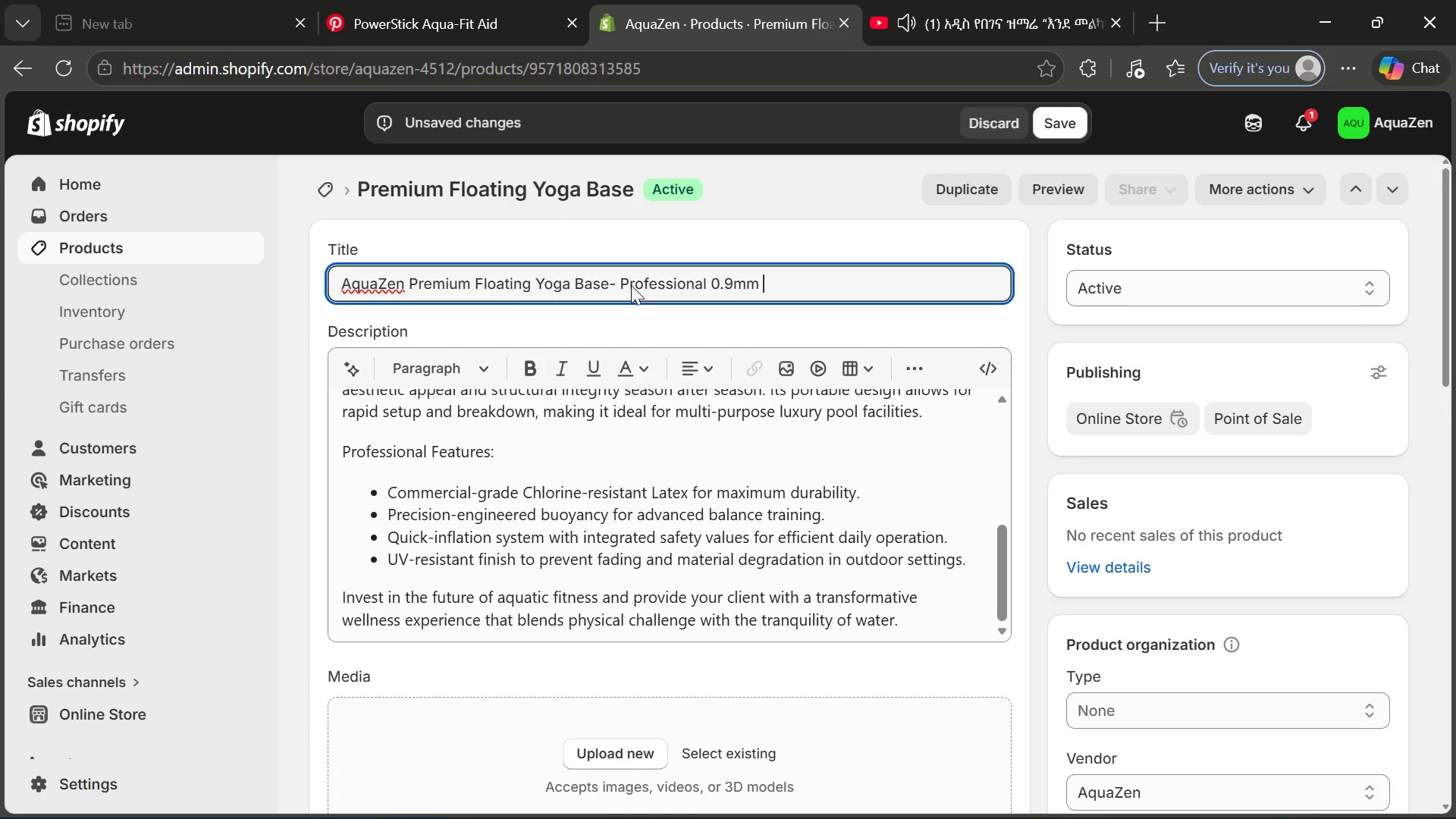 
type(PVC _+ Non-slip EVA Infltable Platforms)
 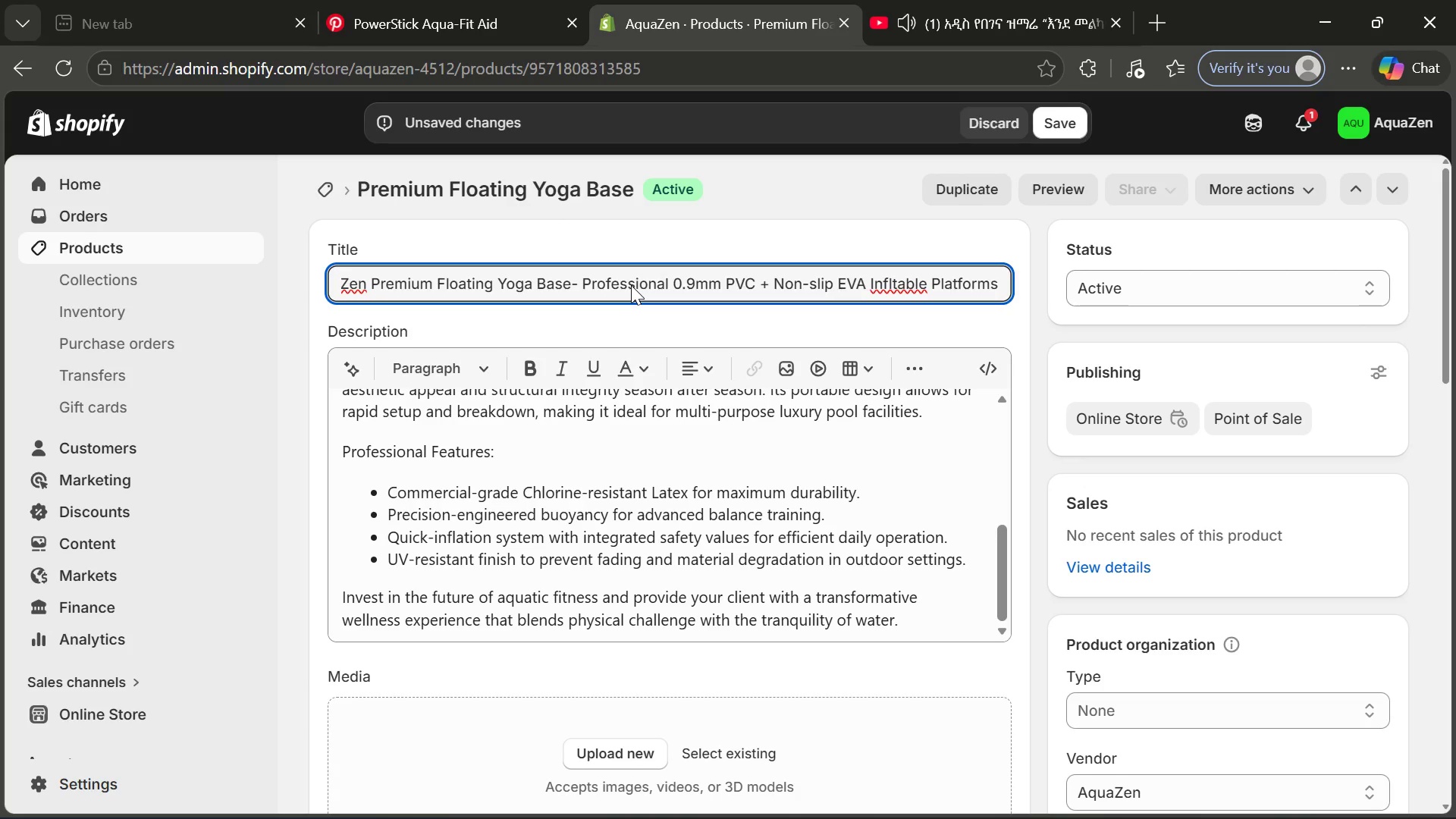 
 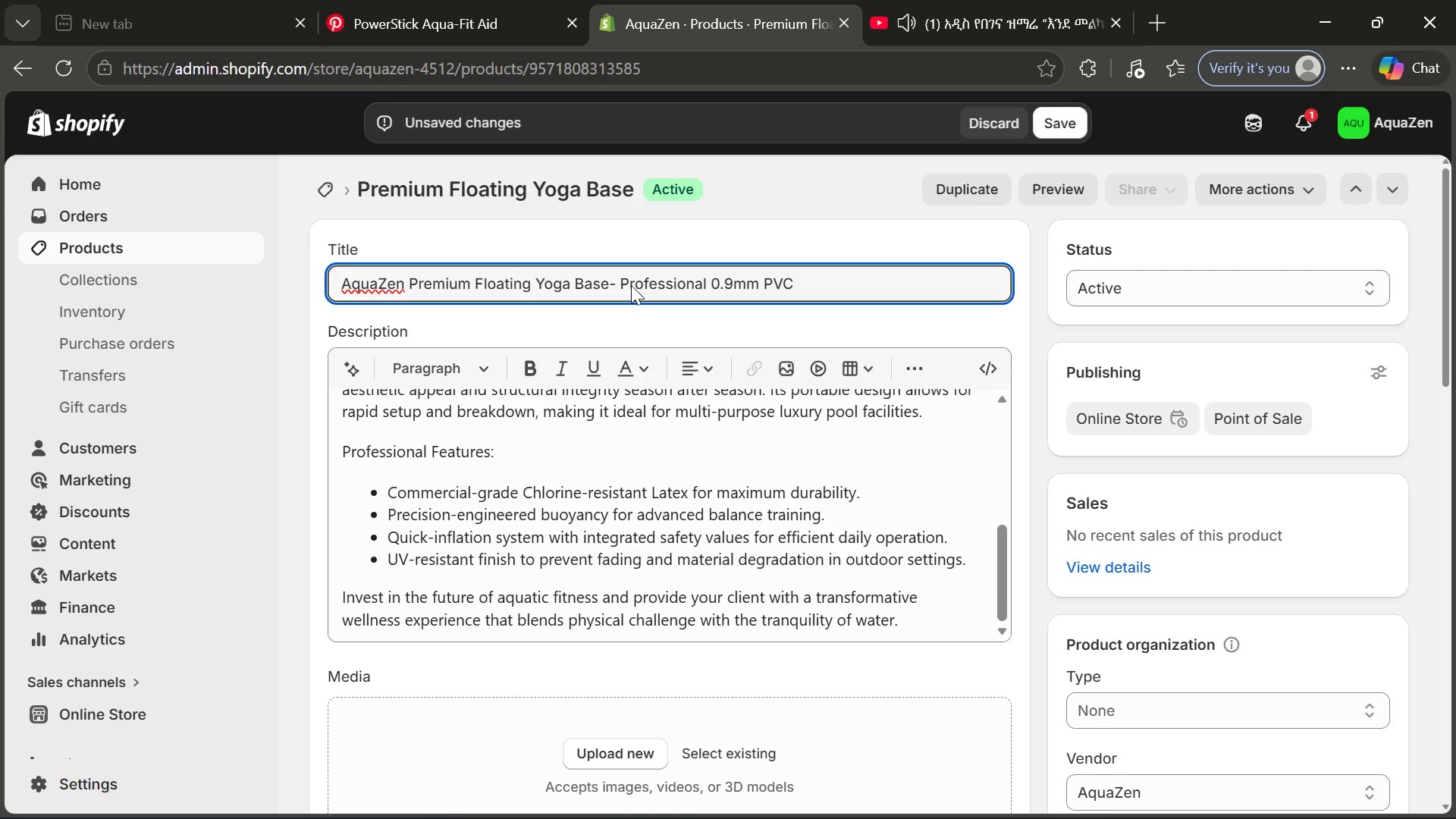 
hold_key(key=Backspace, duration=0.34)
 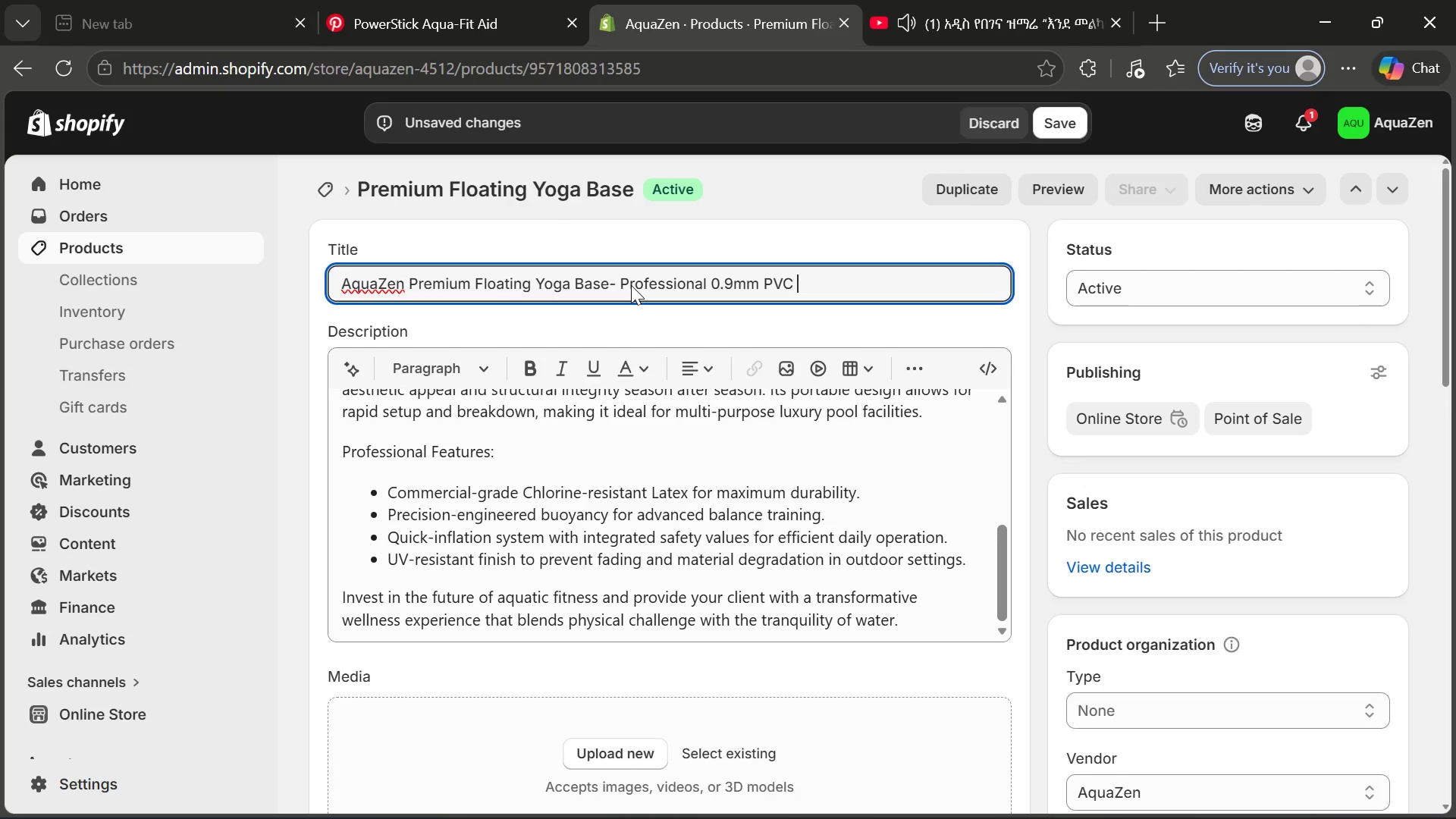 
left_click([897, 287])
 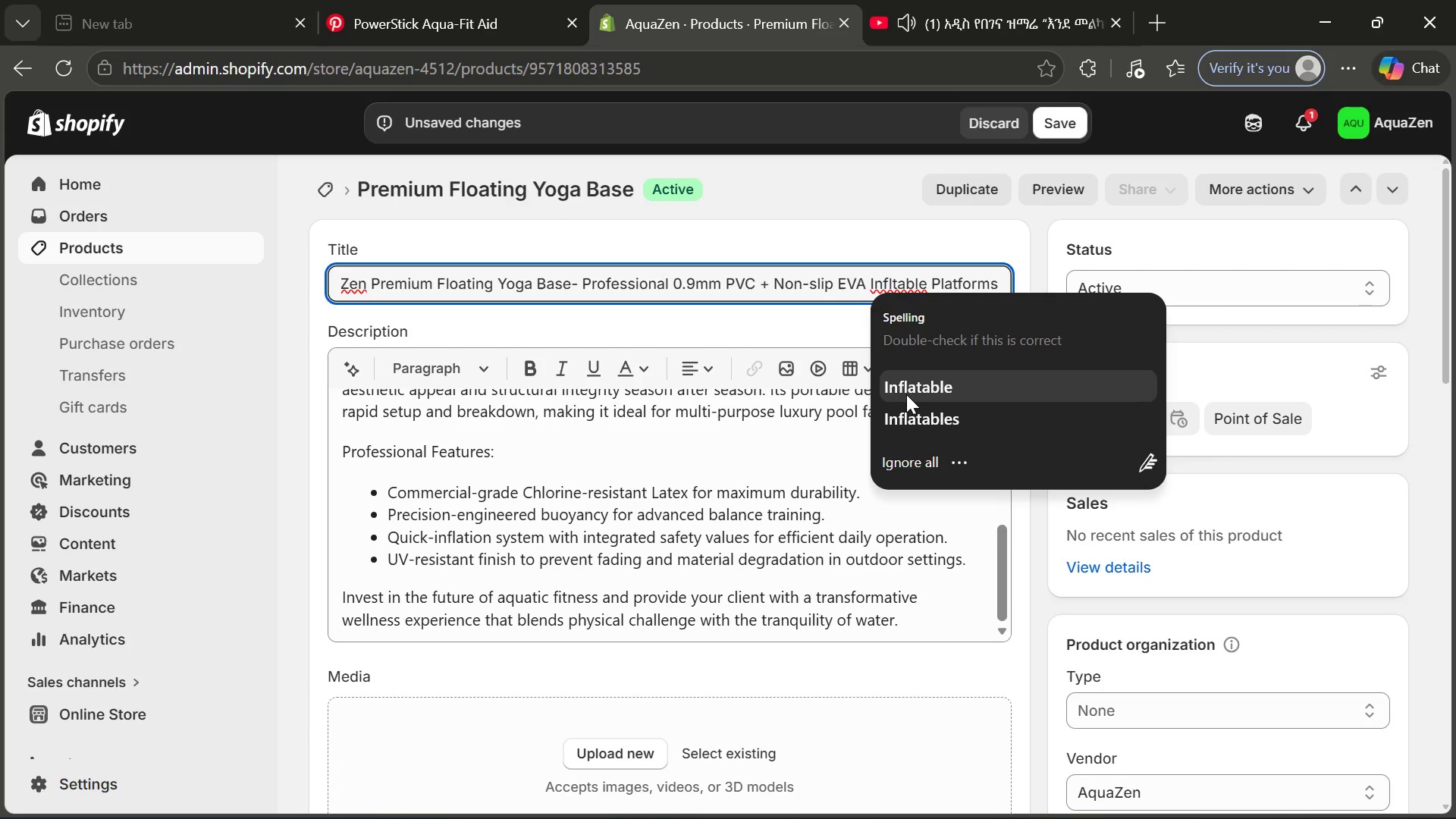 
left_click([906, 395])
 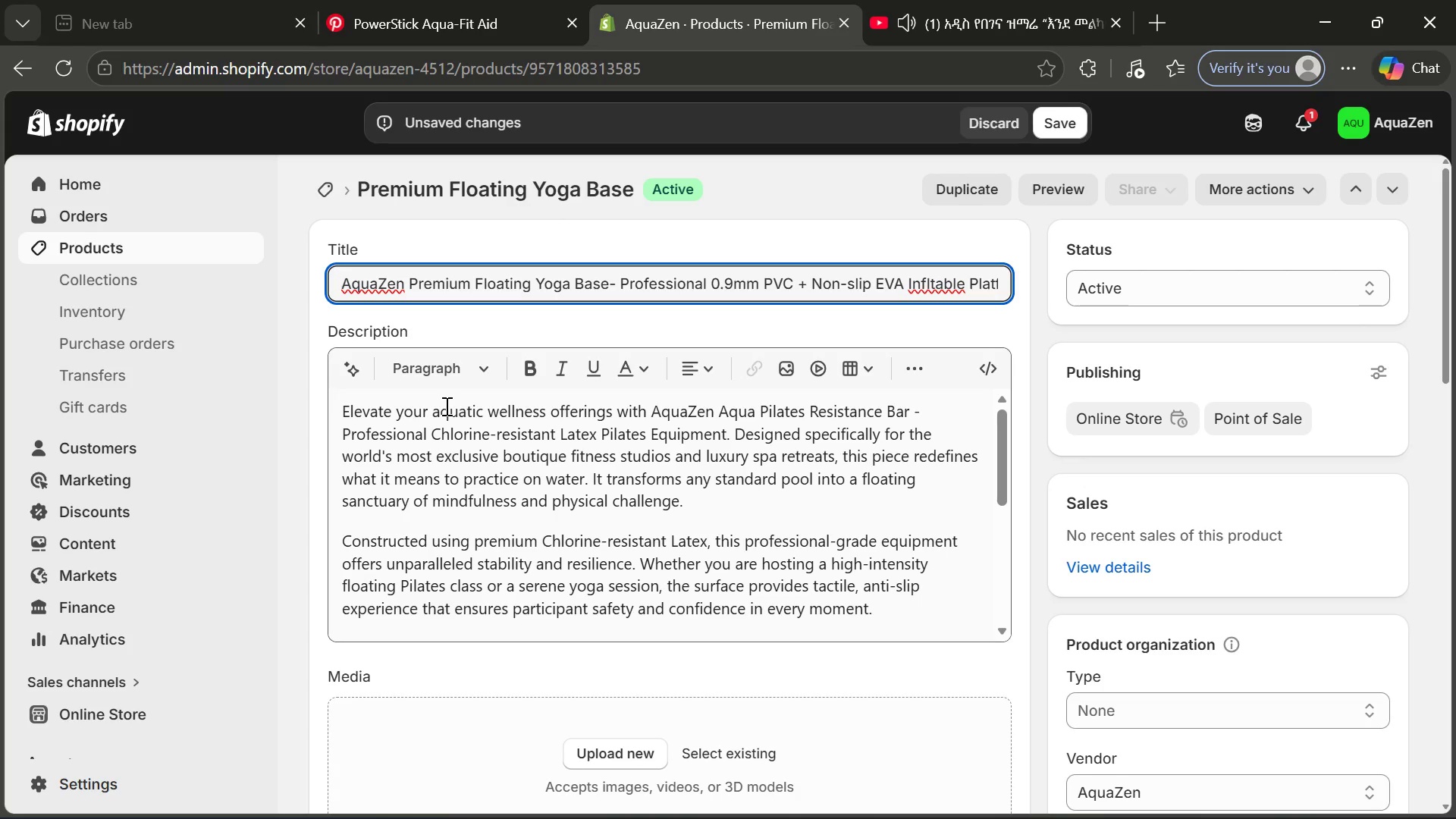 
wait(14.3)
 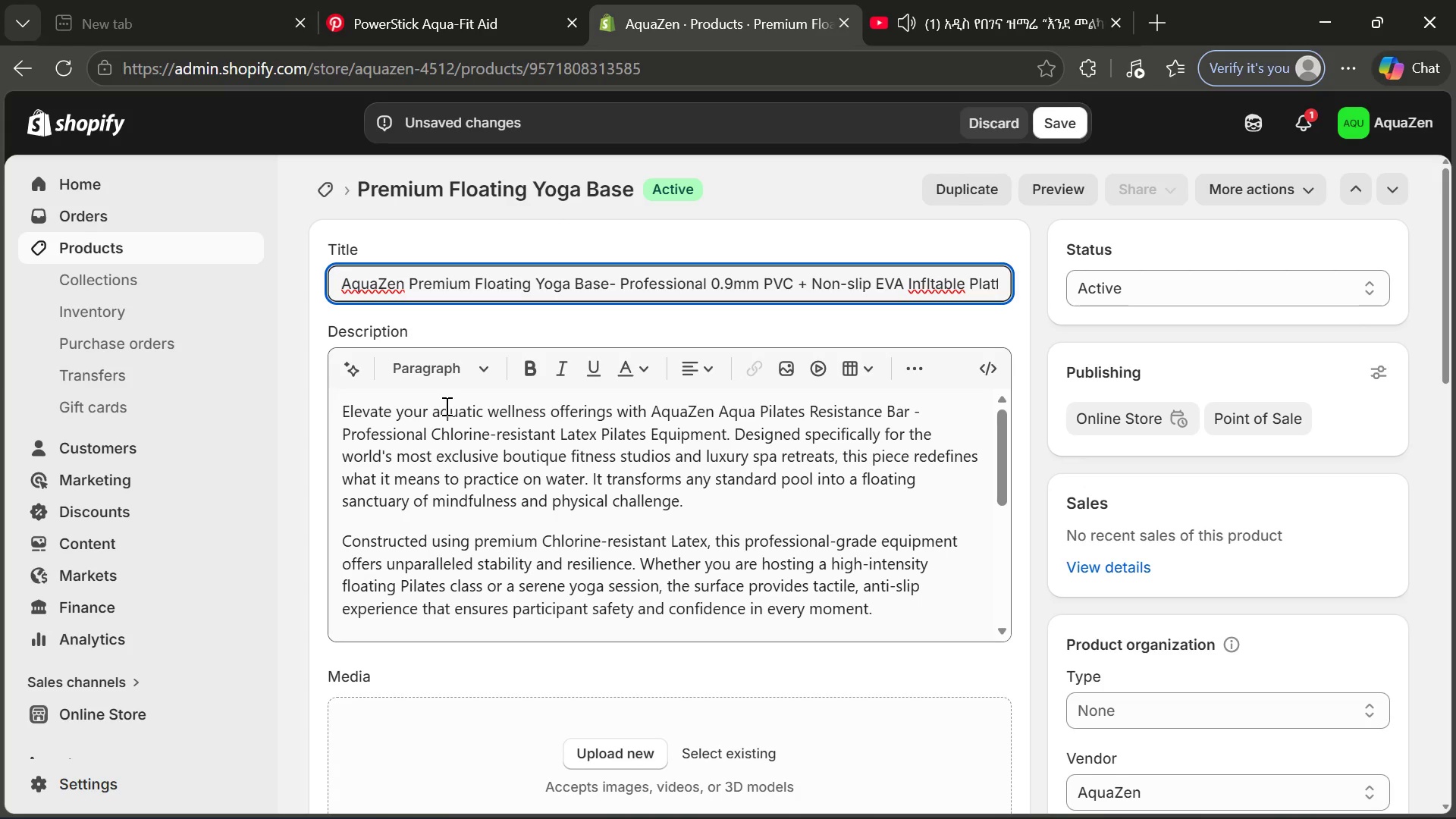 
left_click([465, 462])
 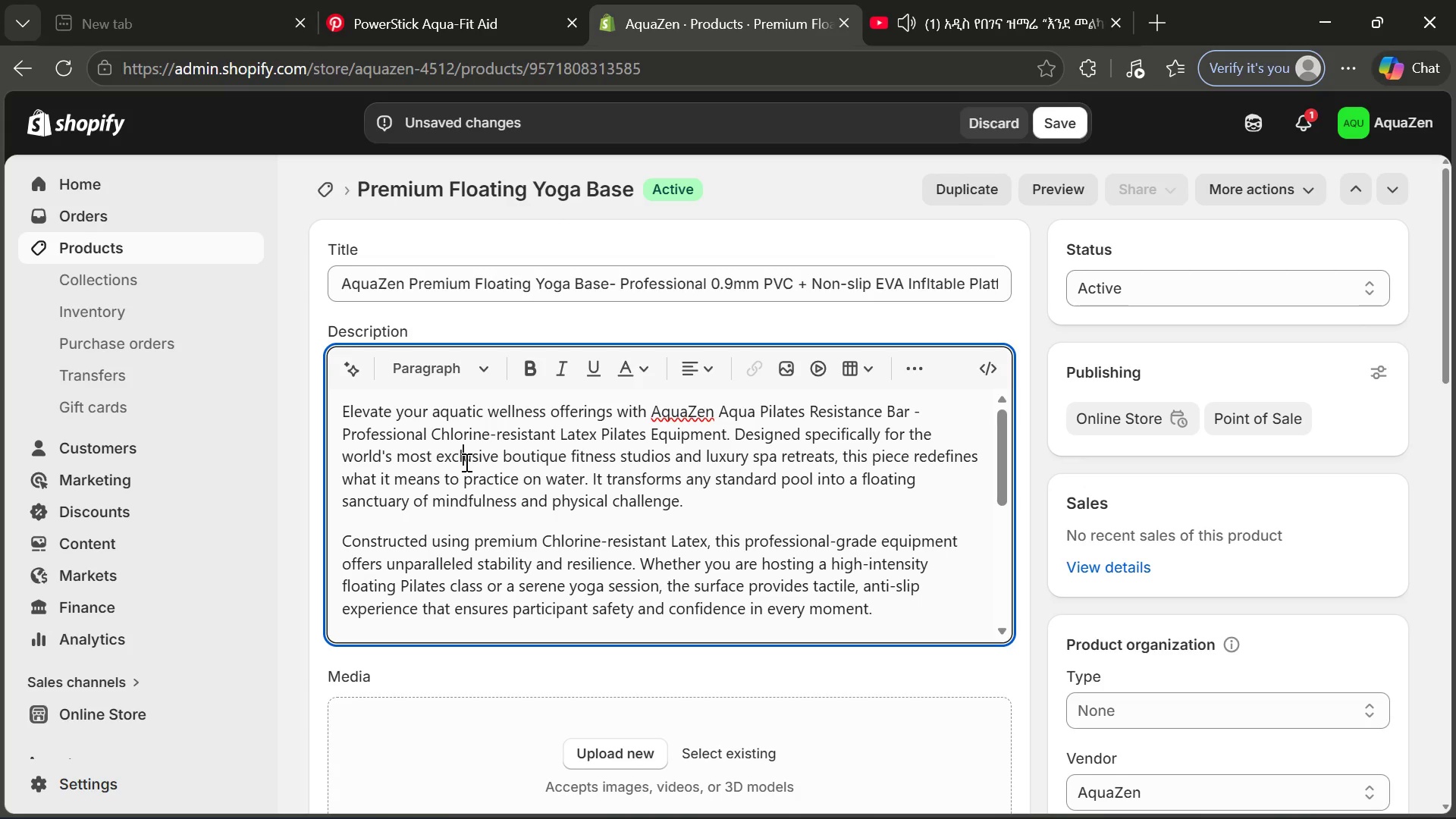 
wait(10.52)
 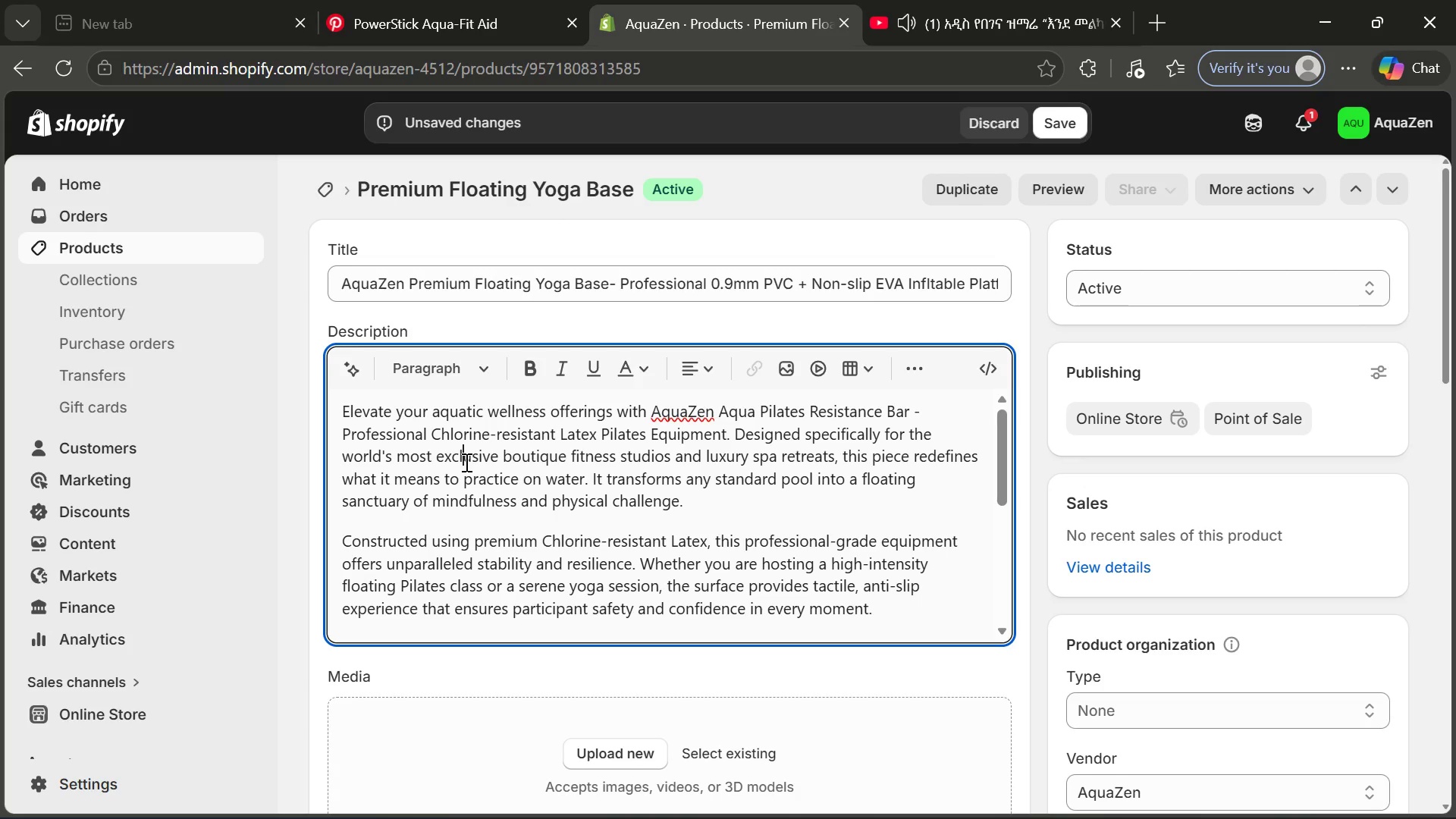 
left_click([339, 282])
 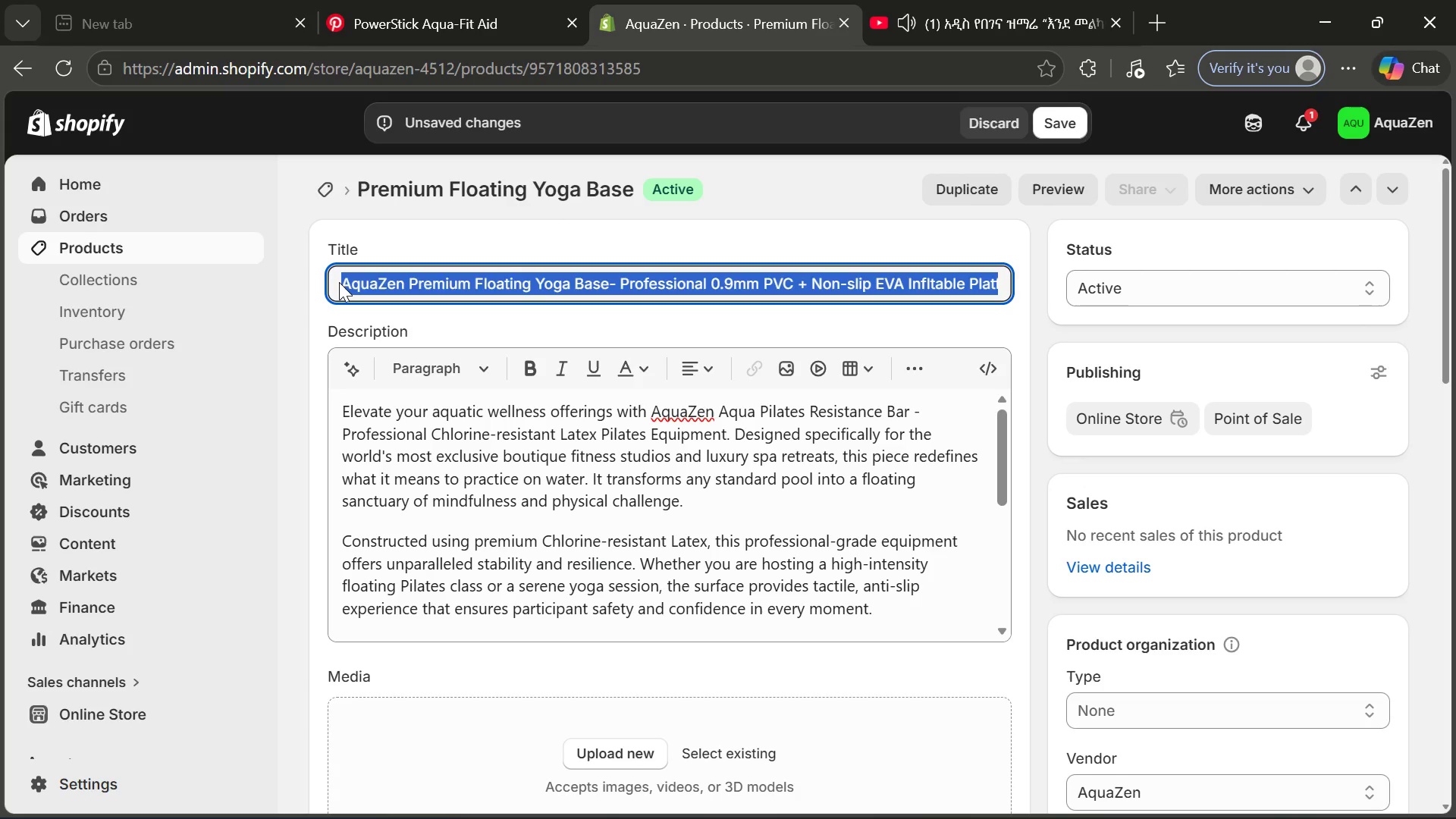 
key(Control+A)
 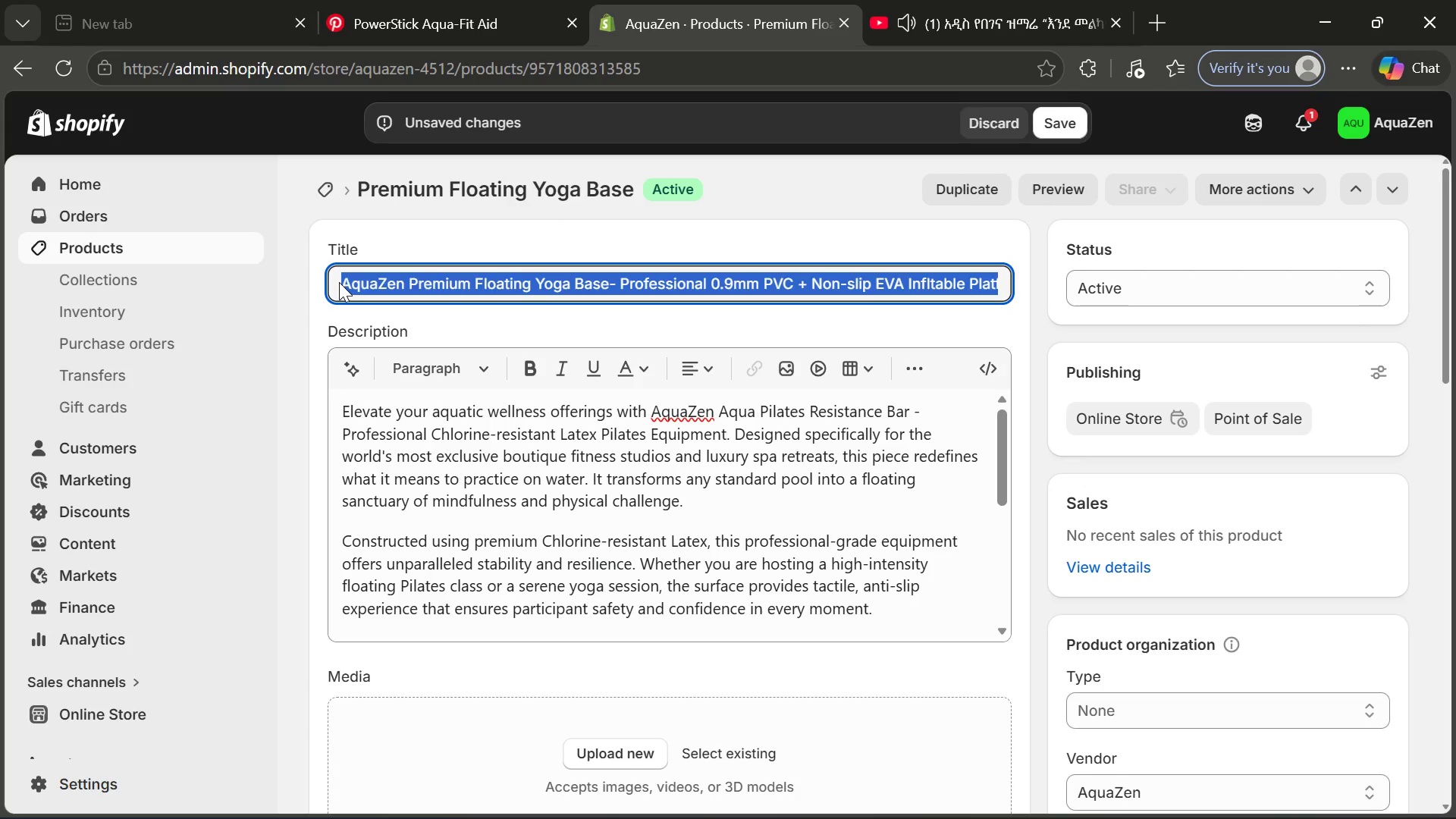 
key(Control+C)
 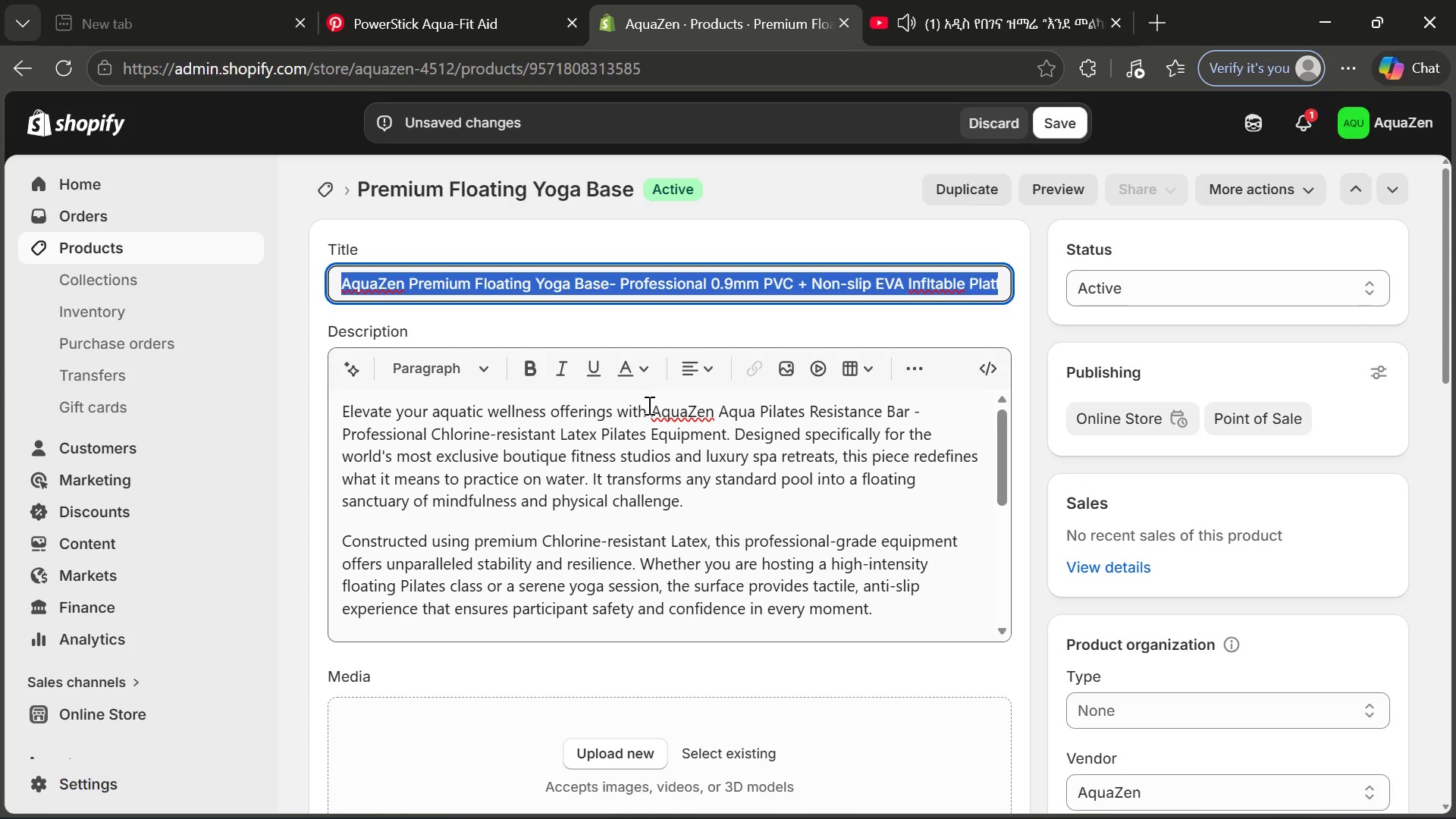 
left_click_drag(start_coordinate=[648, 405], to_coordinate=[727, 434])
 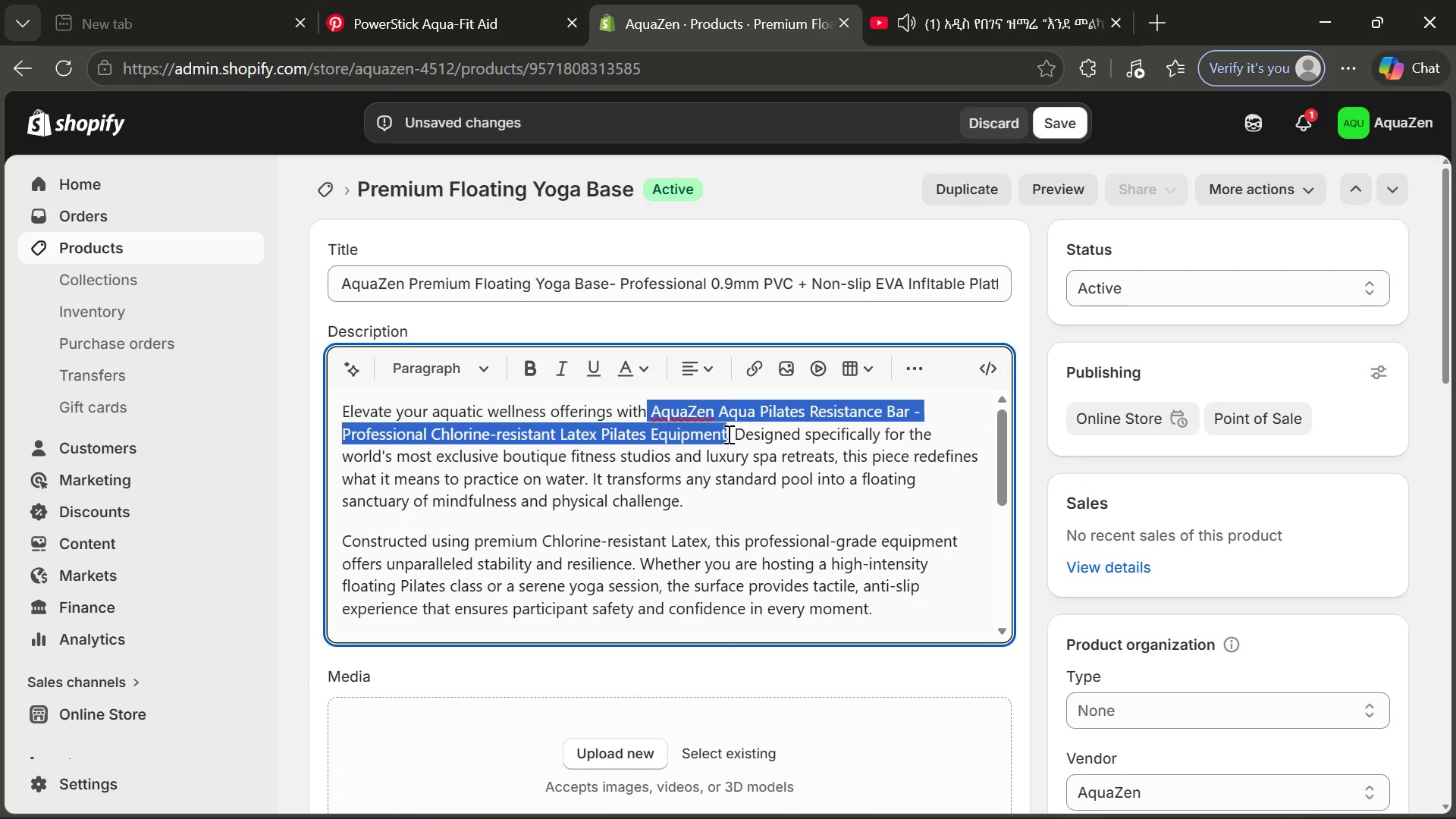 
key(Control+ControlLeft)
 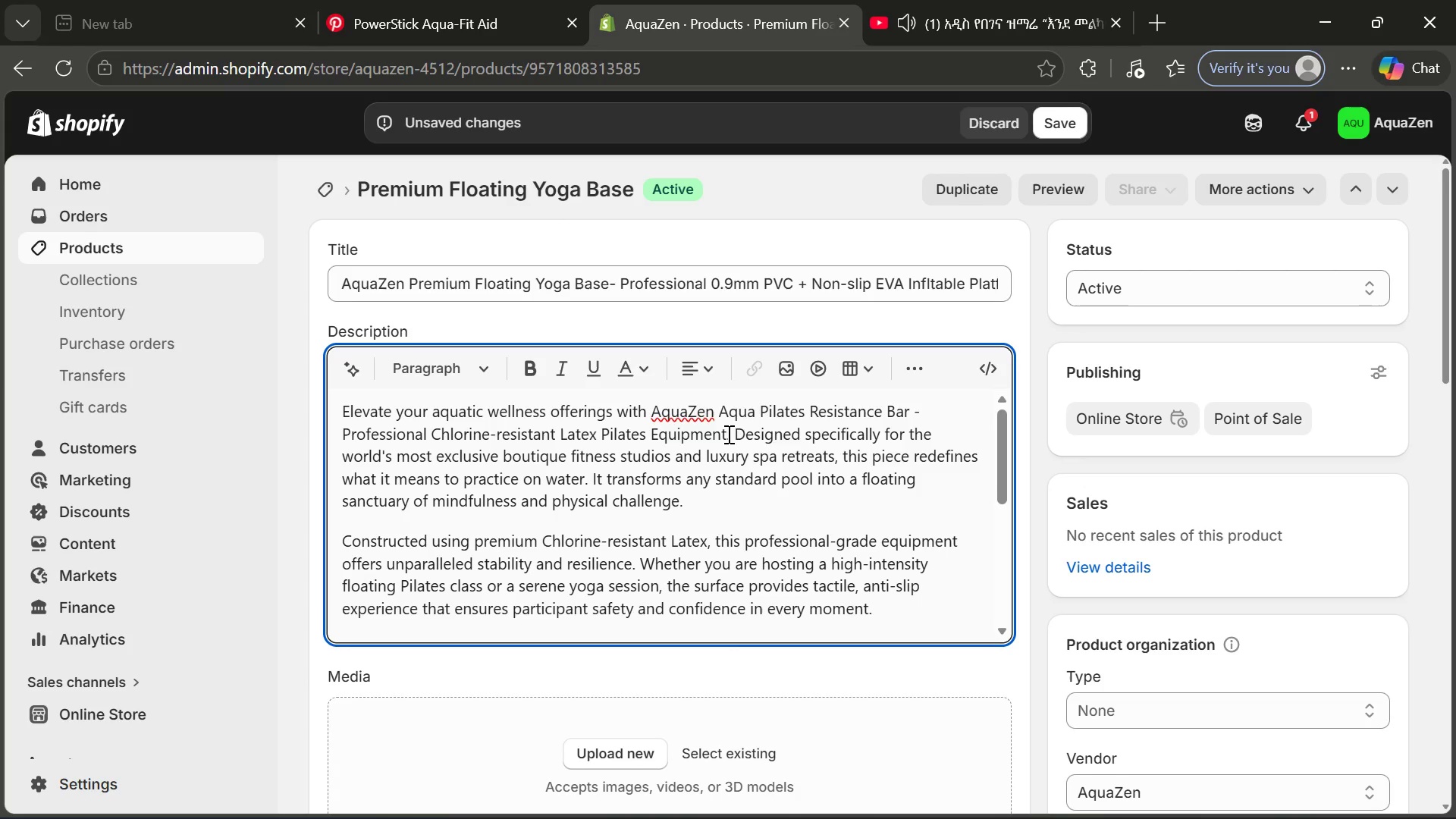 
key(Control+V)
 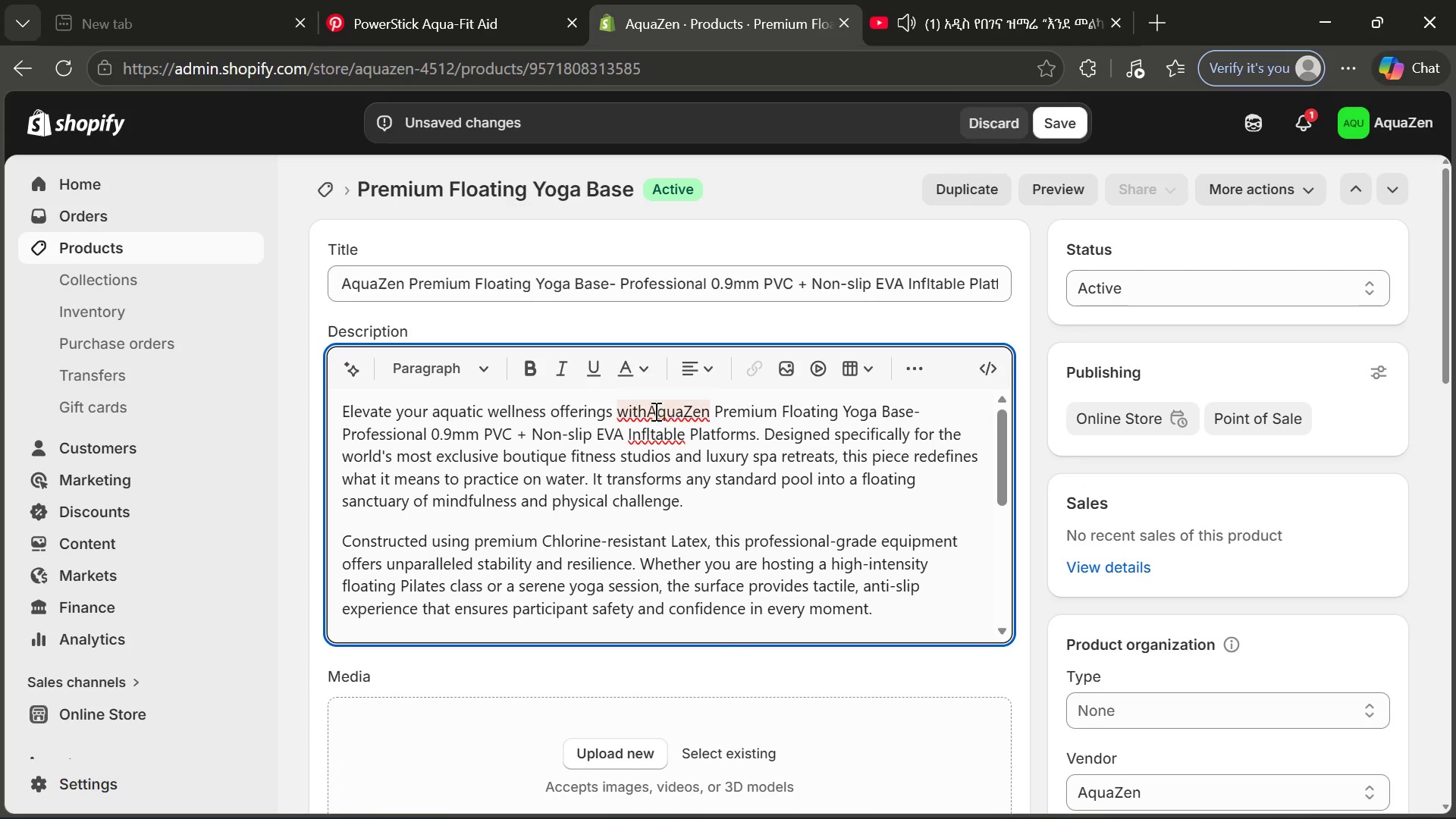 
left_click([645, 408])
 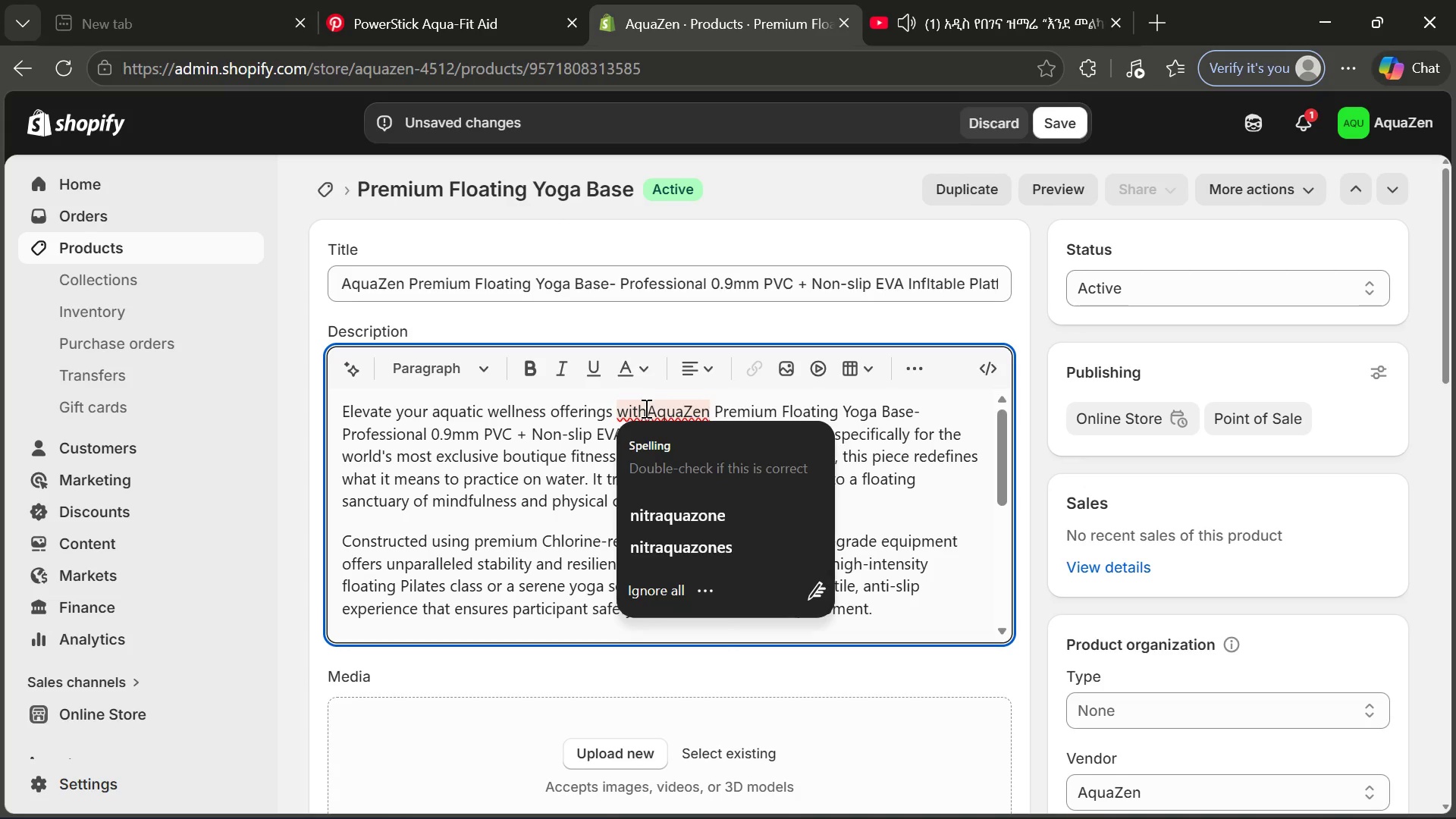 
key(Space)
 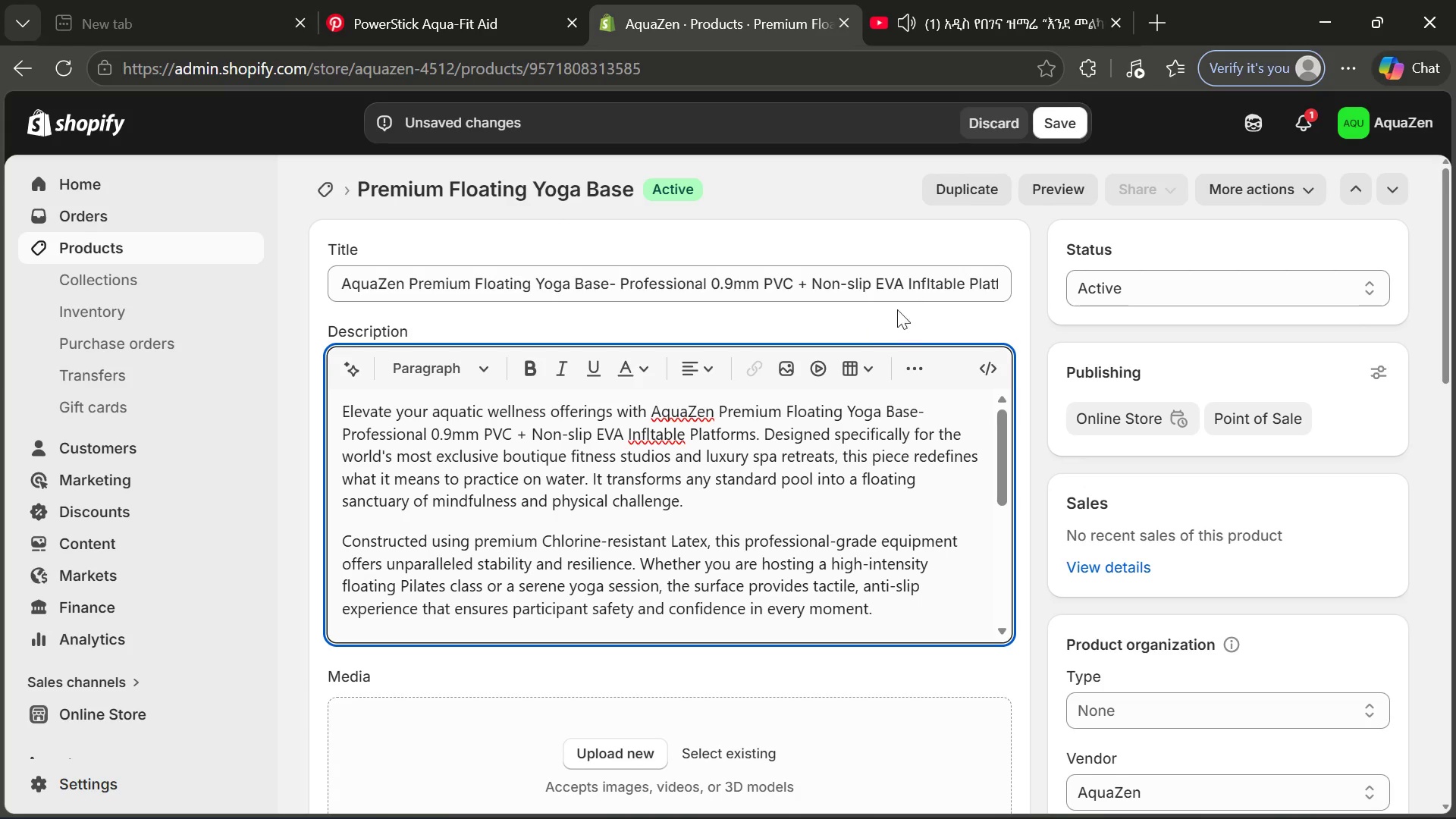 
left_click([928, 286])
 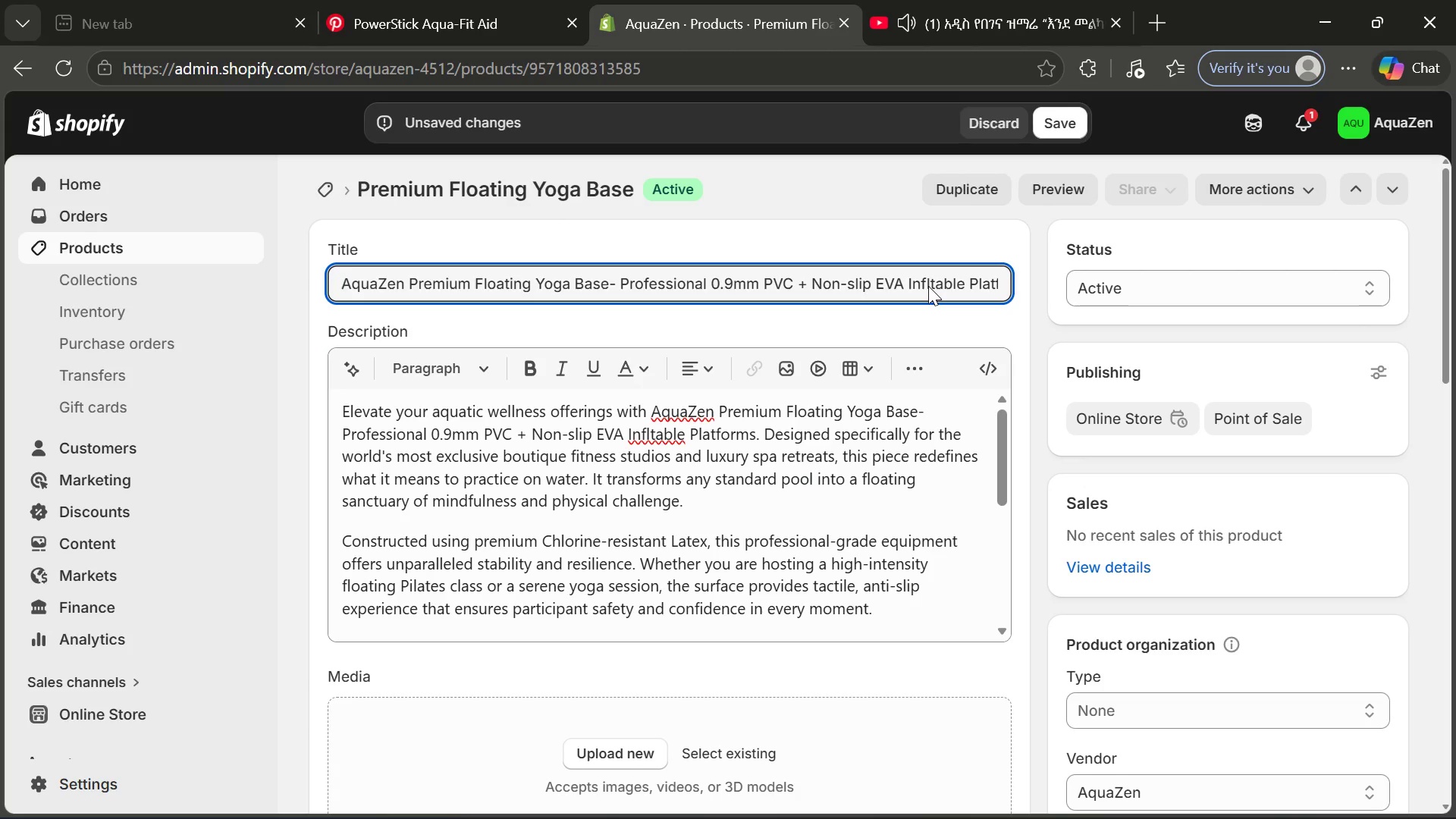 
left_click([928, 286])
 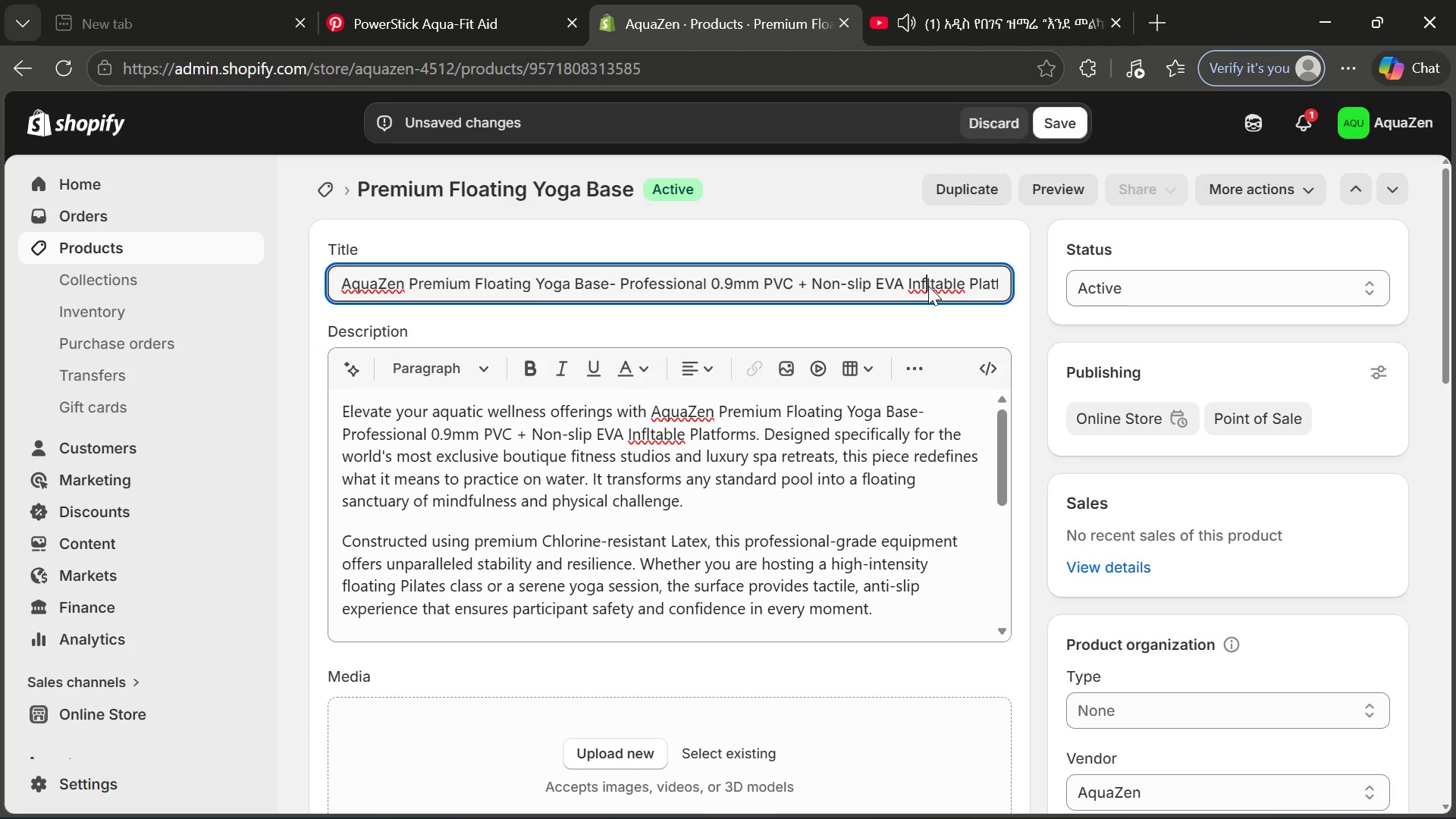 
key(ArrowRight)
 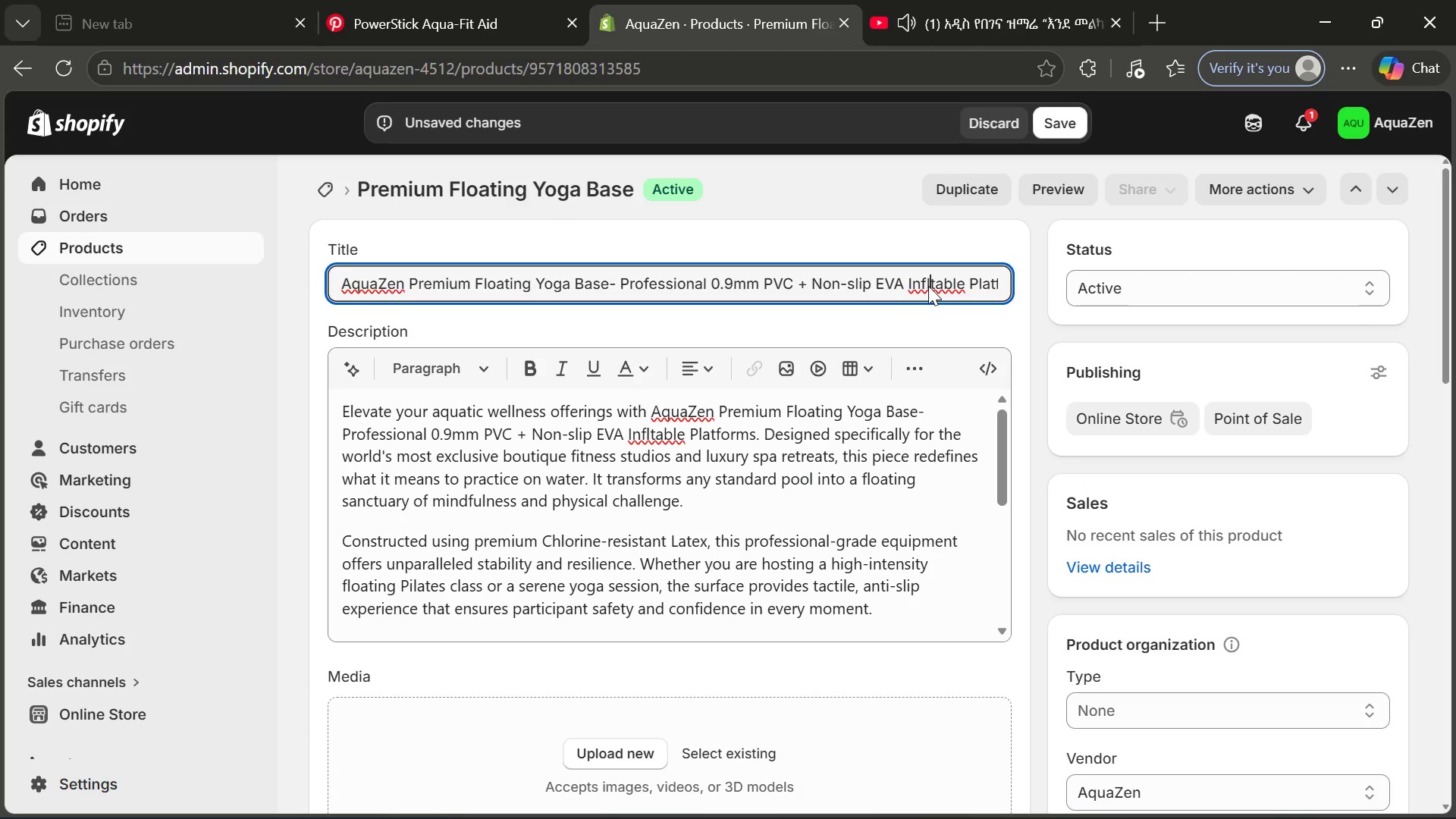 
key(A)
 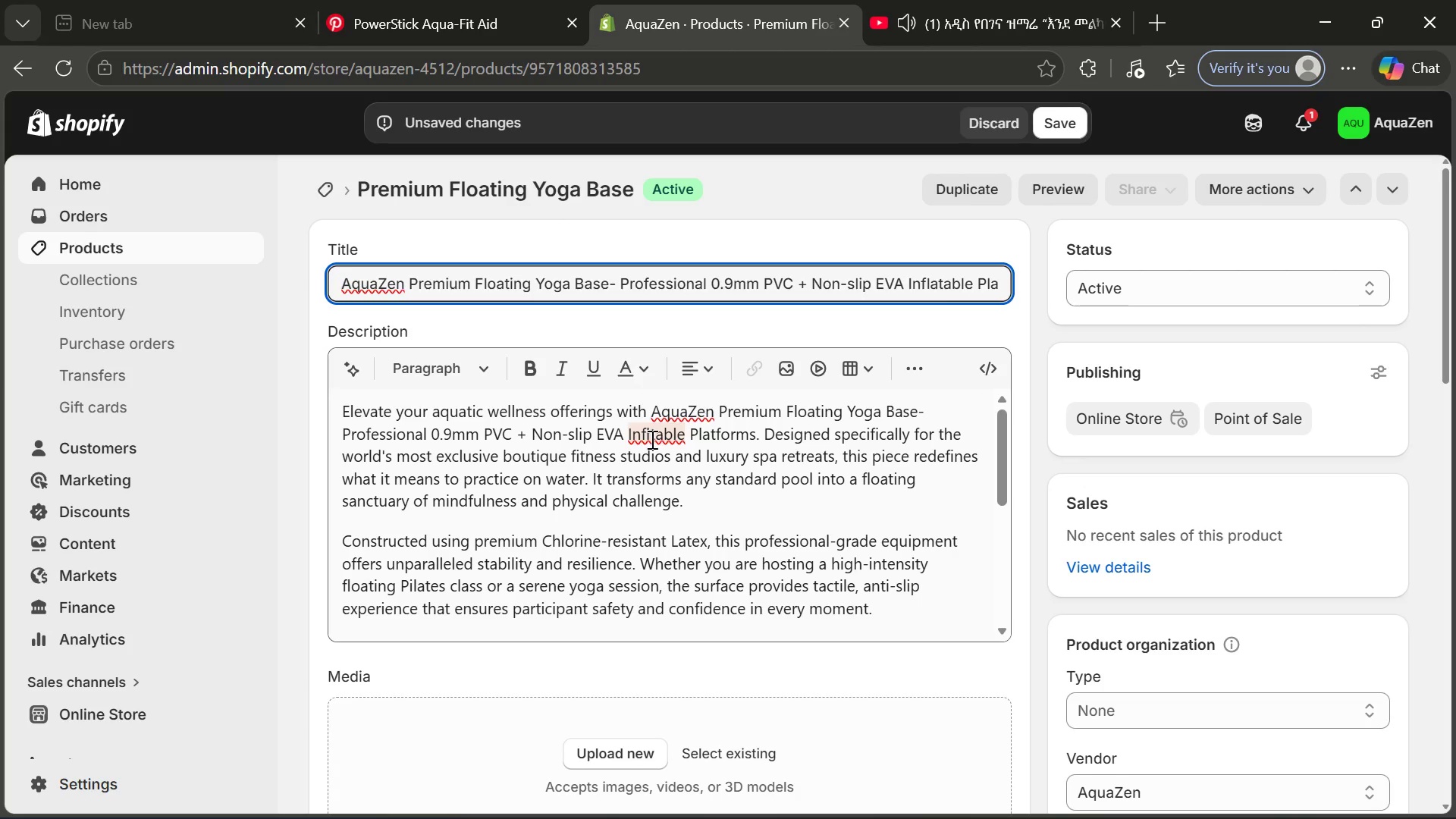 
left_click([651, 439])
 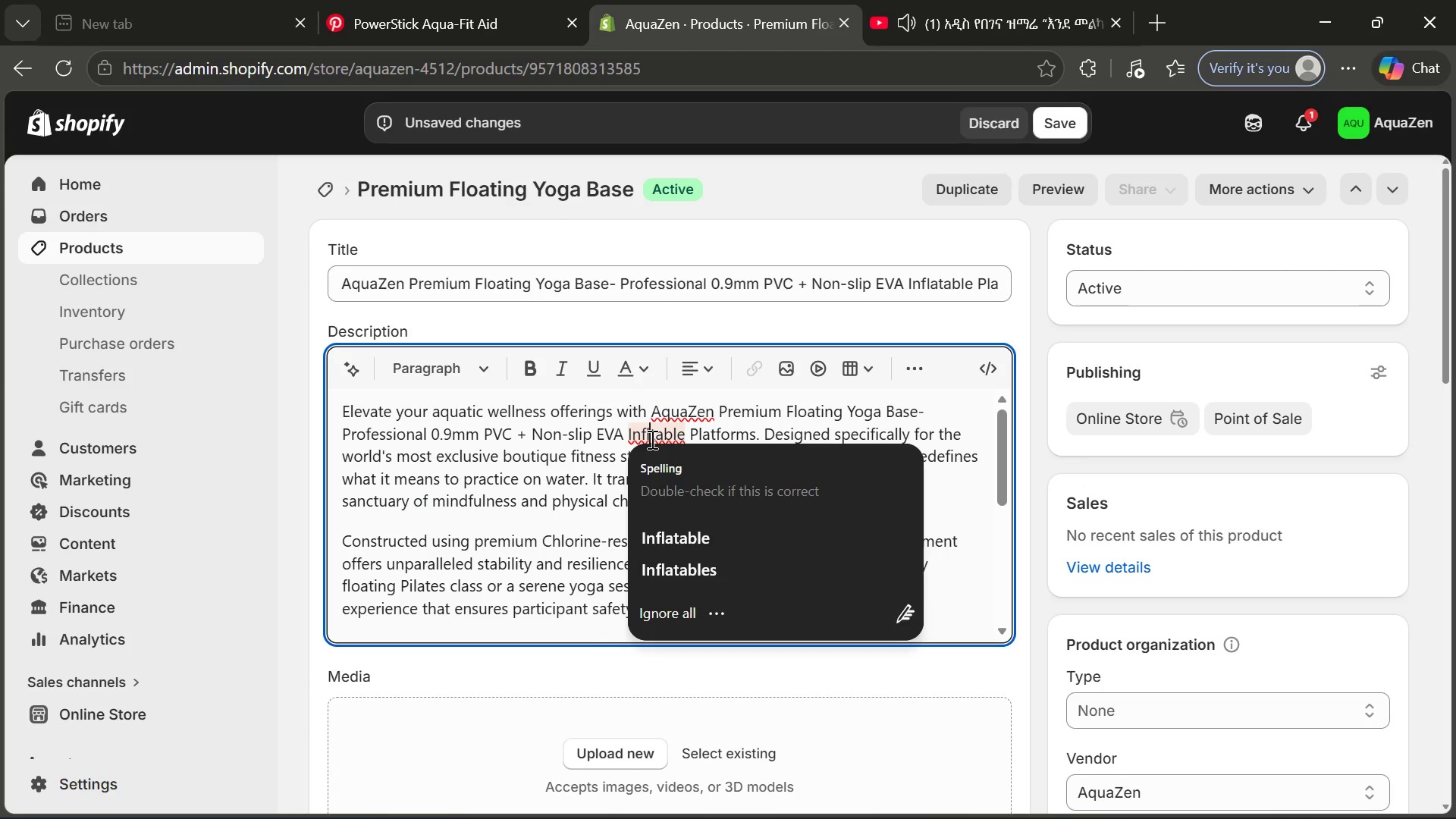 
key(A)
 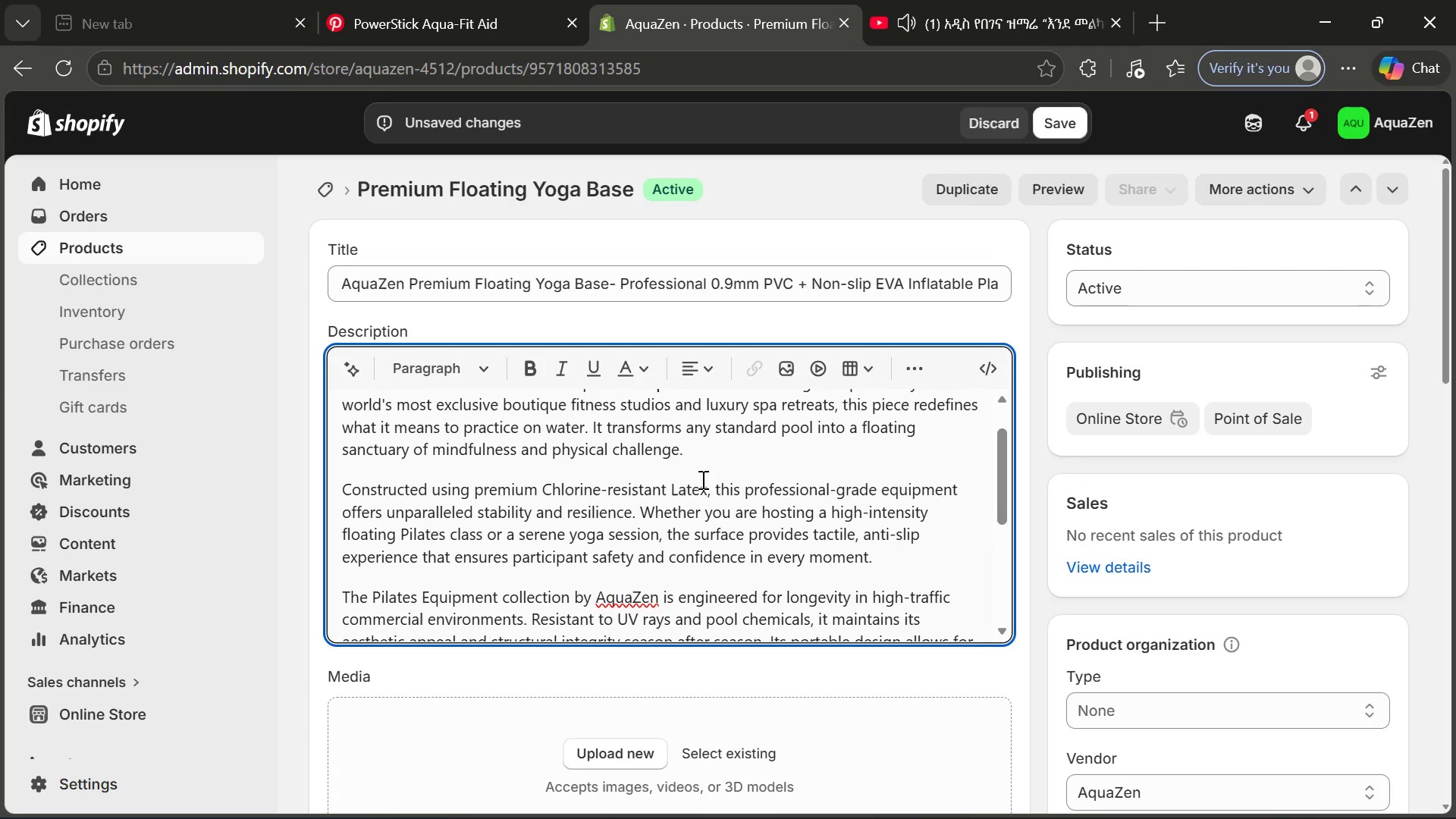 
wait(5.95)
 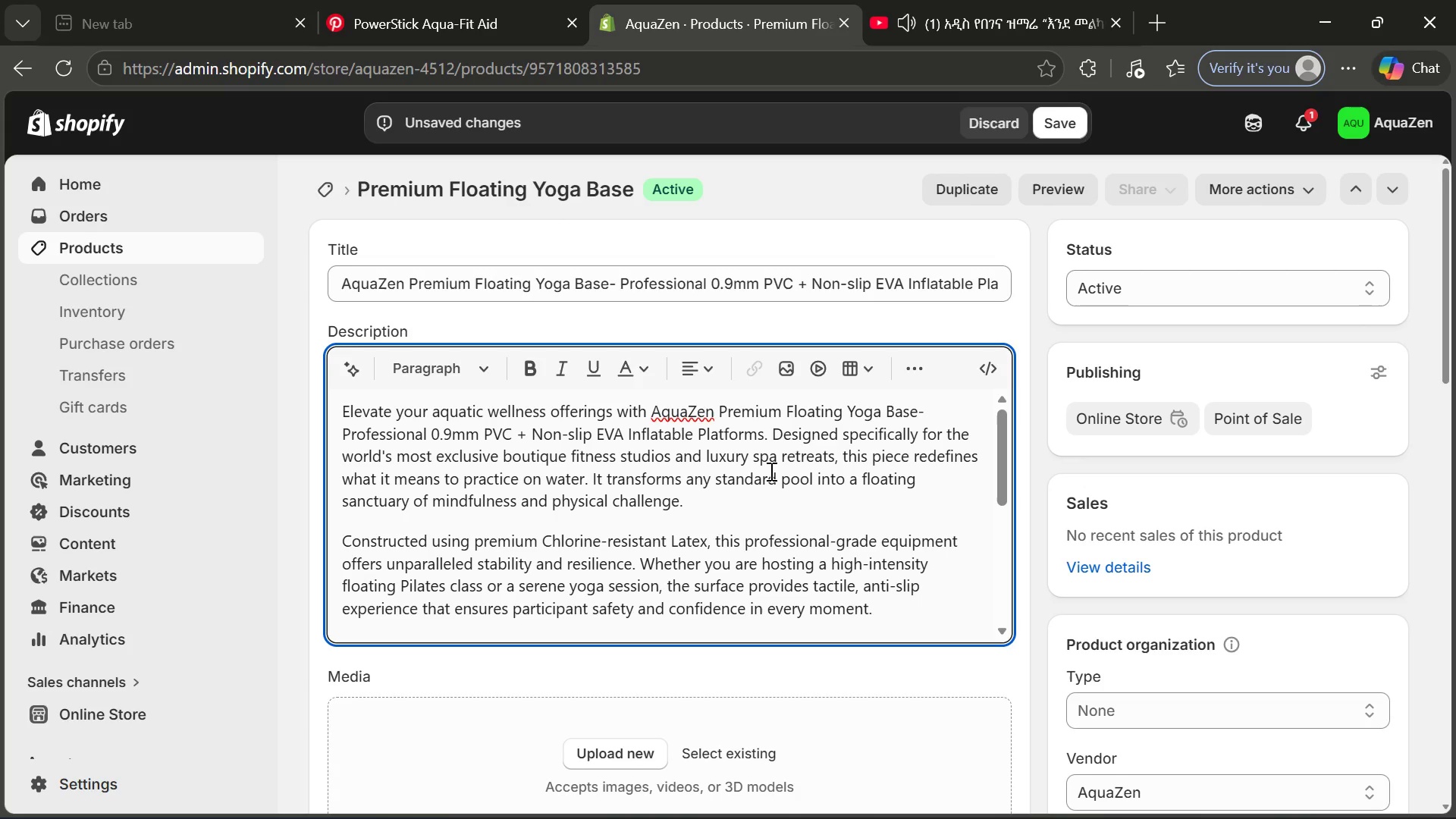 
left_click_drag(start_coordinate=[547, 483], to_coordinate=[704, 485])
 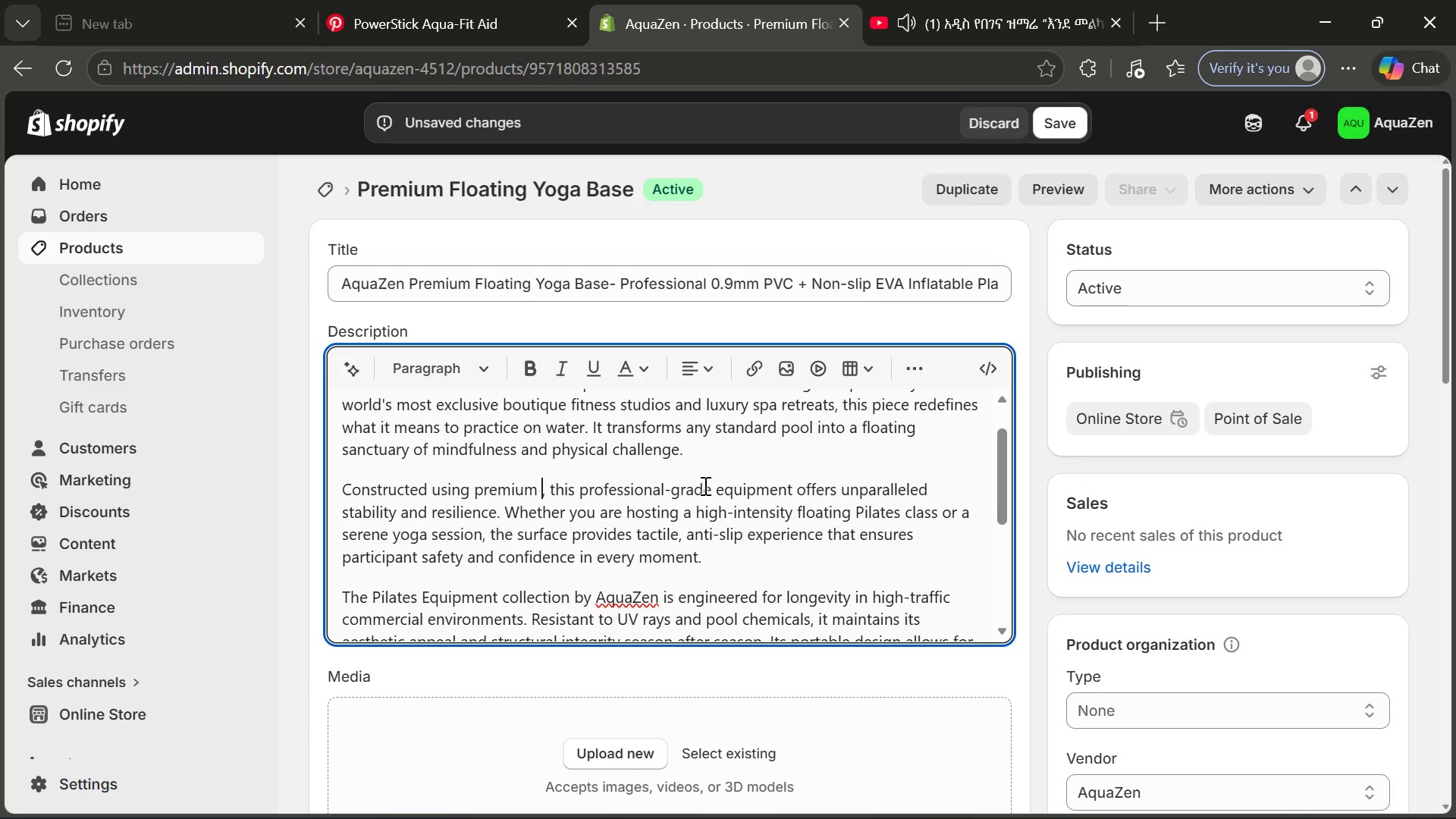 
key(Backspace)
 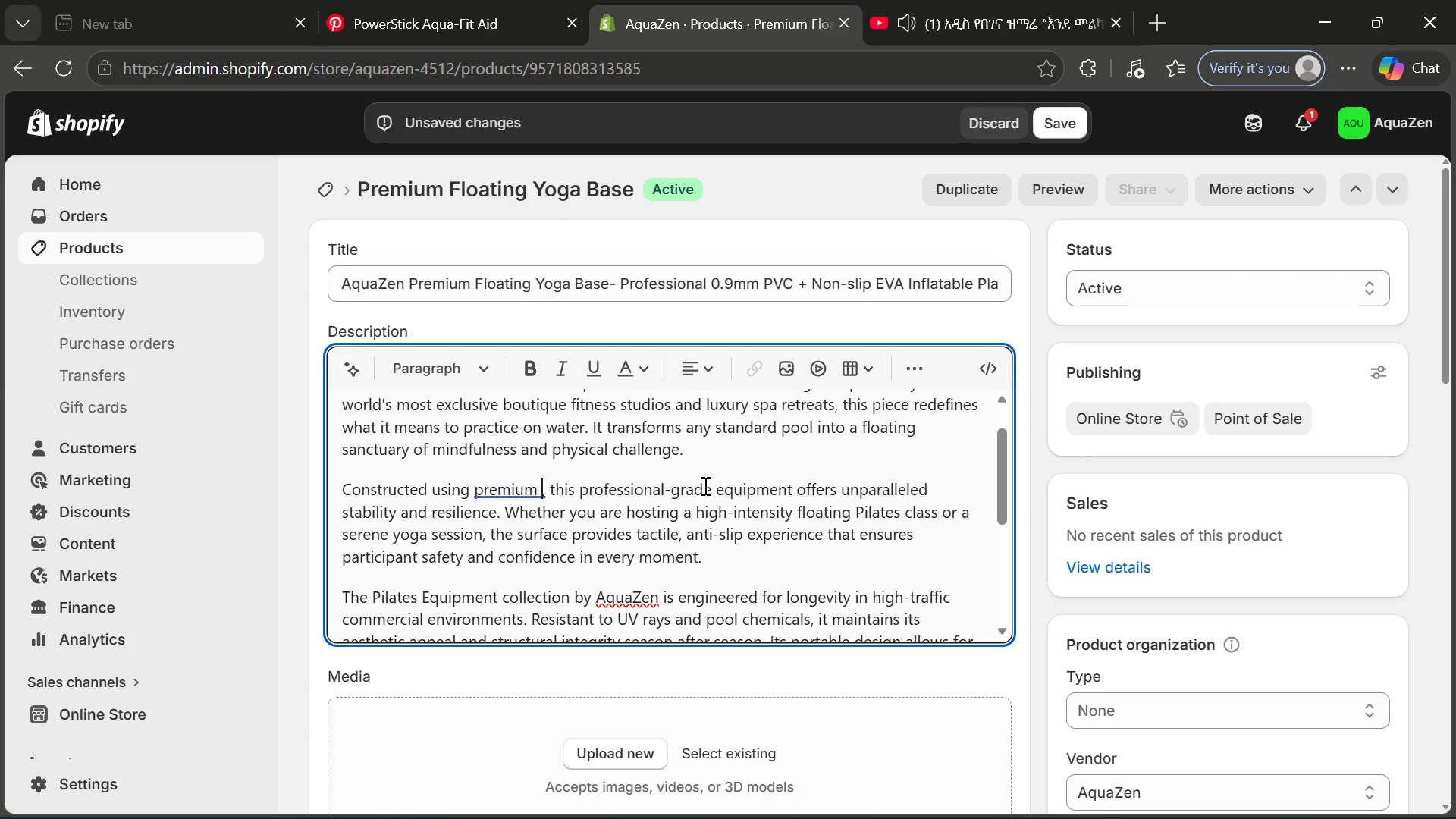 
type(0.9mm PVC + B)
key(Backspace)
type(Non-slip )
 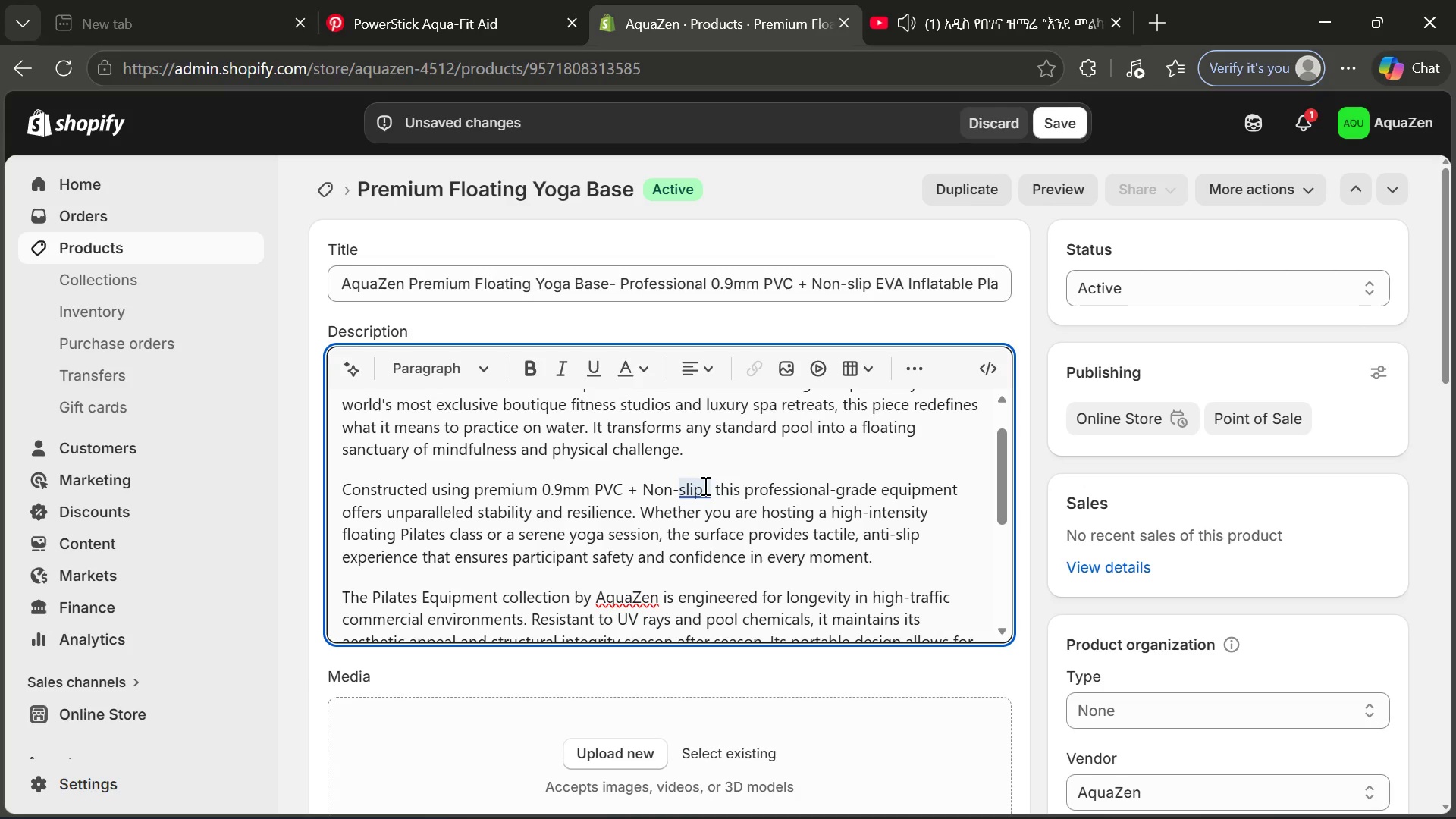 
type(EVA)
 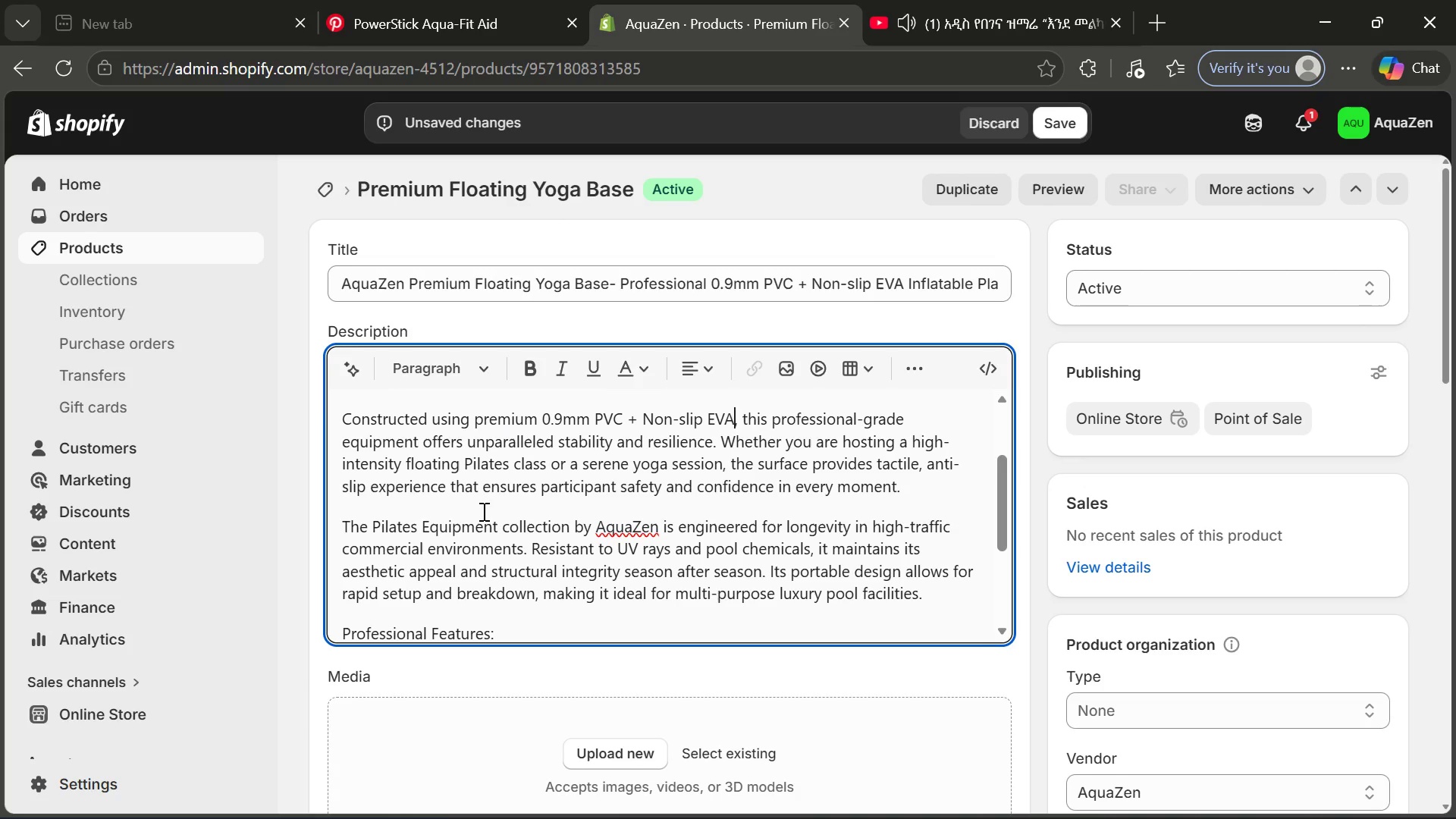 
left_click_drag(start_coordinate=[377, 526], to_coordinate=[489, 528])
 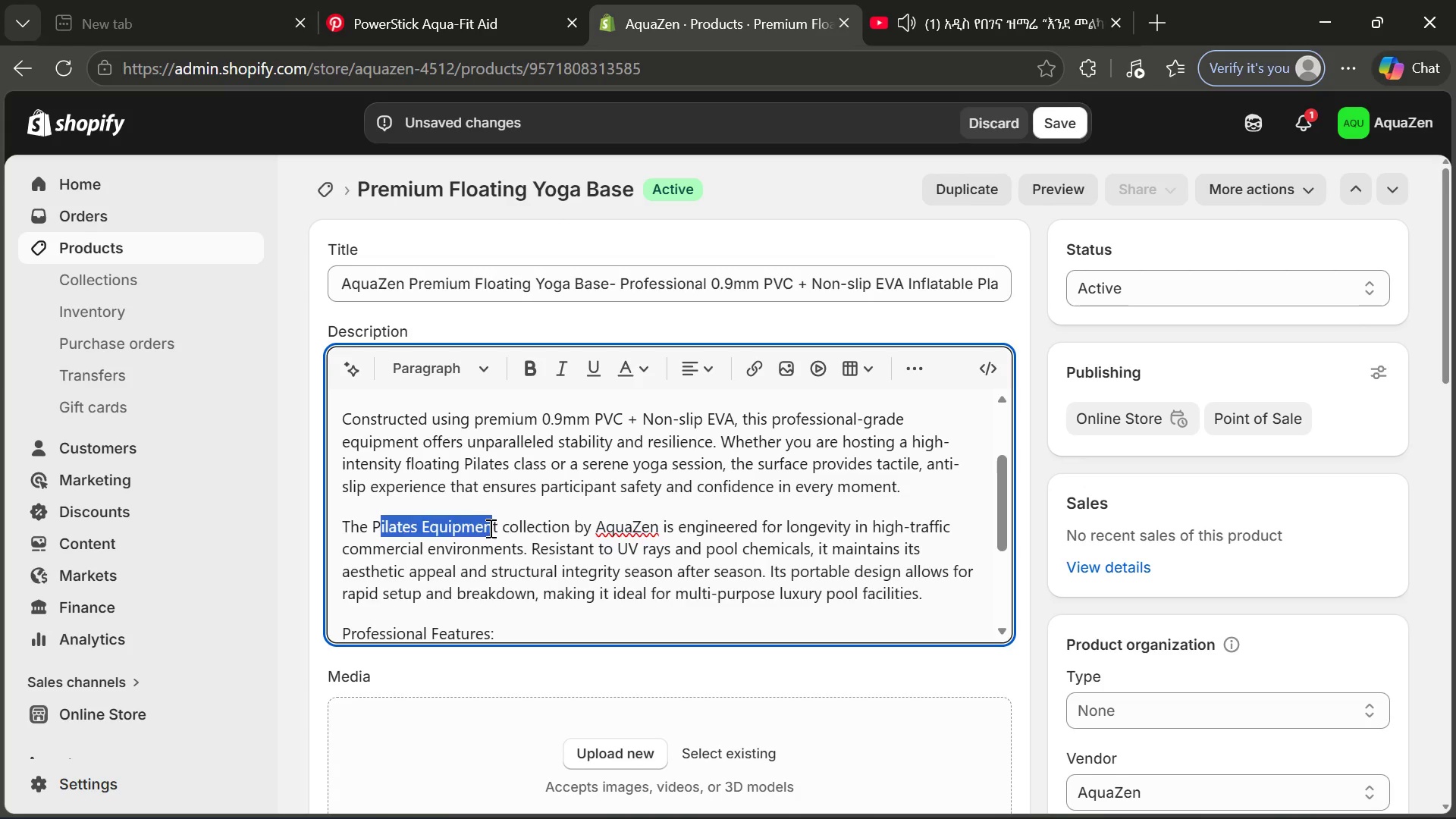 
key(Backspace)
key(Backspace)
type(Inflatable )
 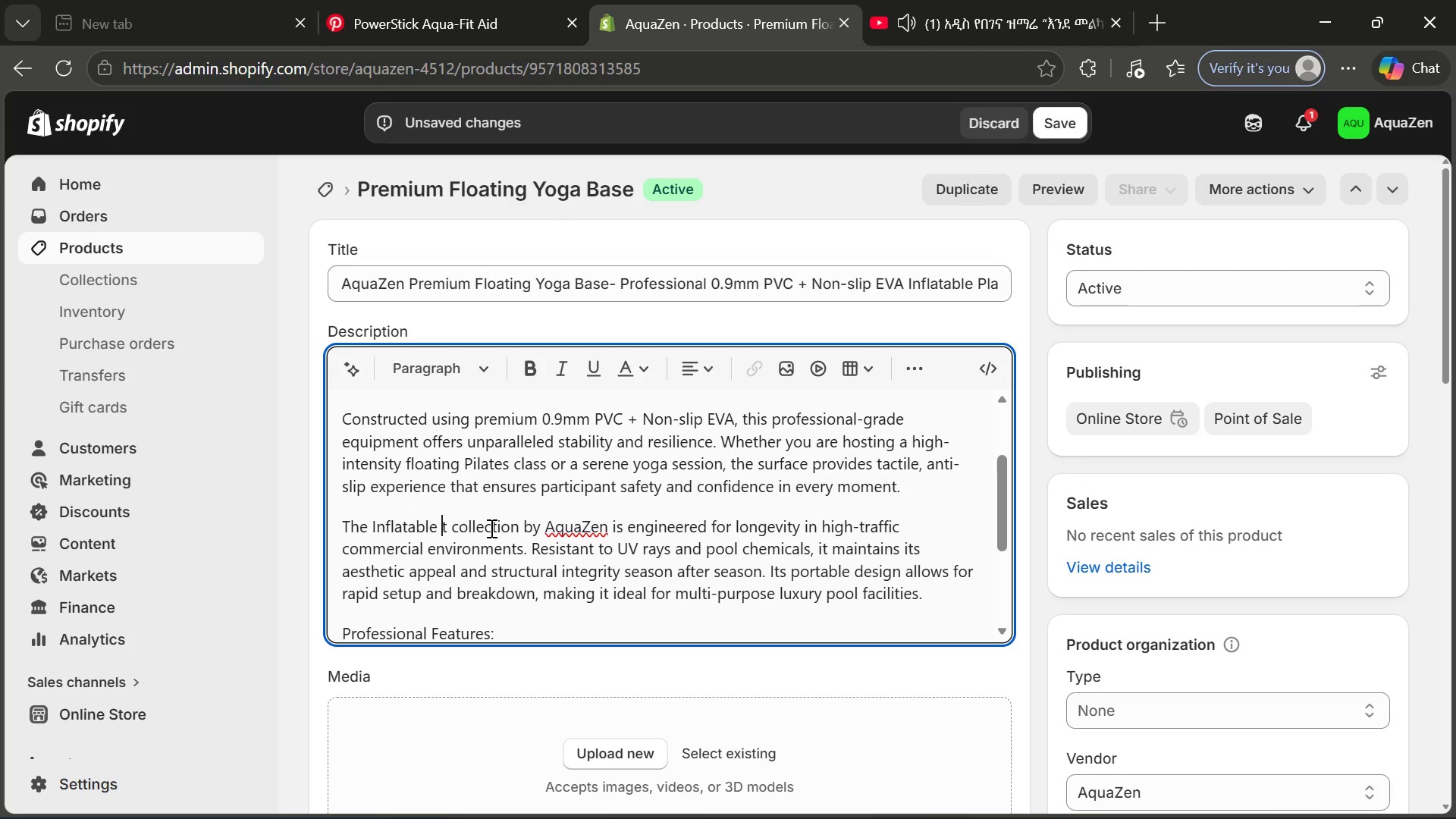 
wait(8.36)
 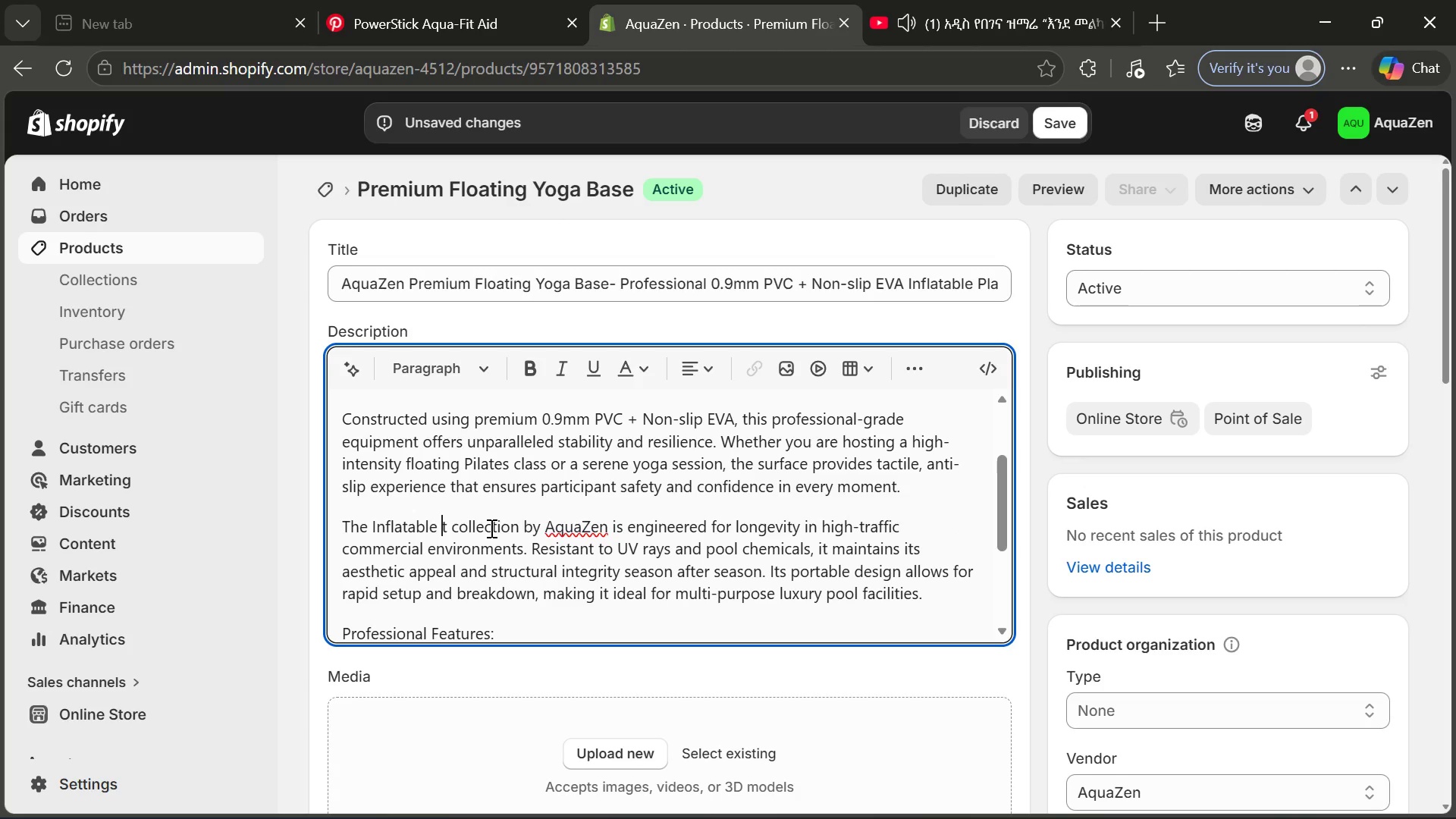 
key(CapsLock)
 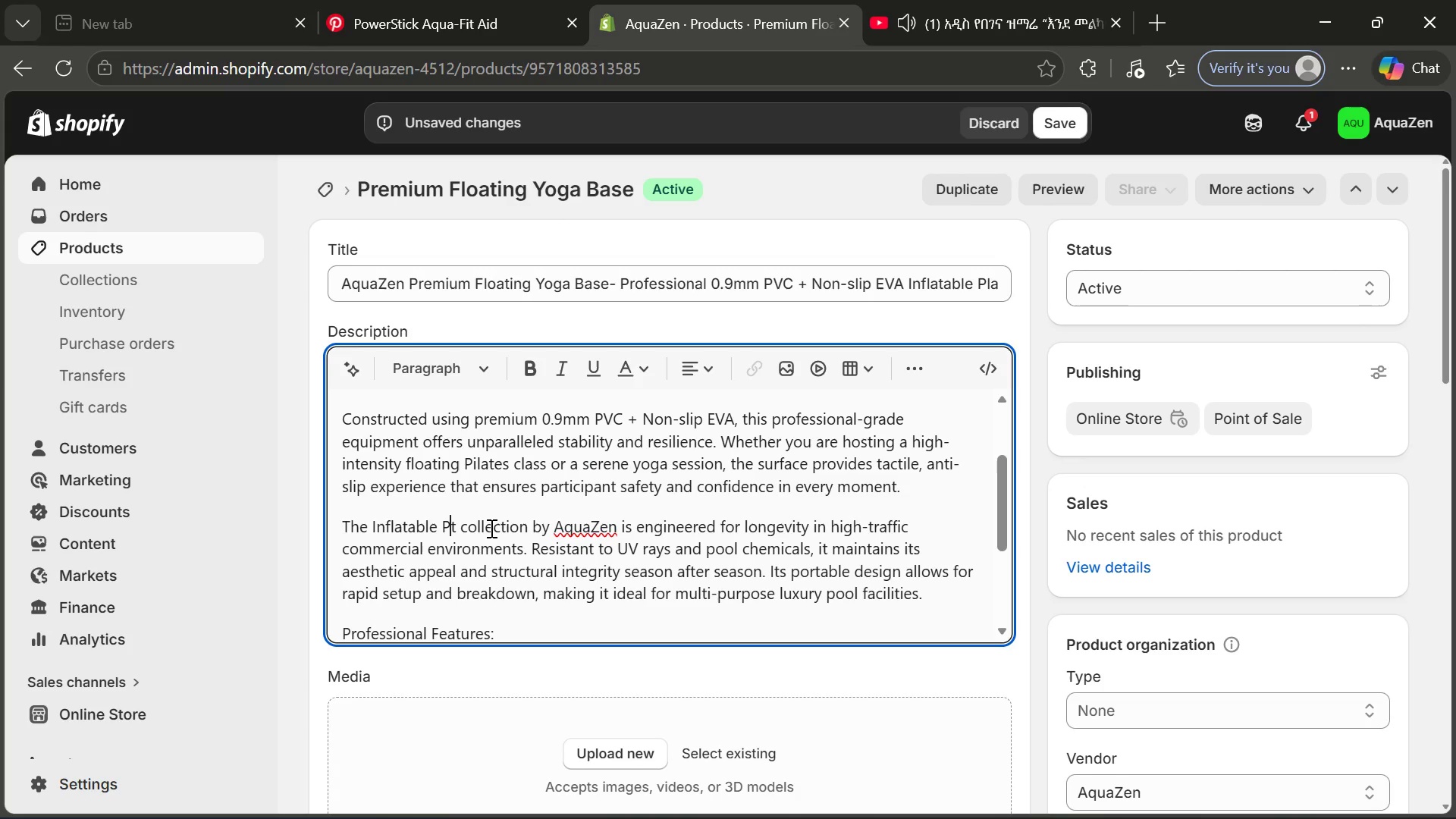 
key(P)
 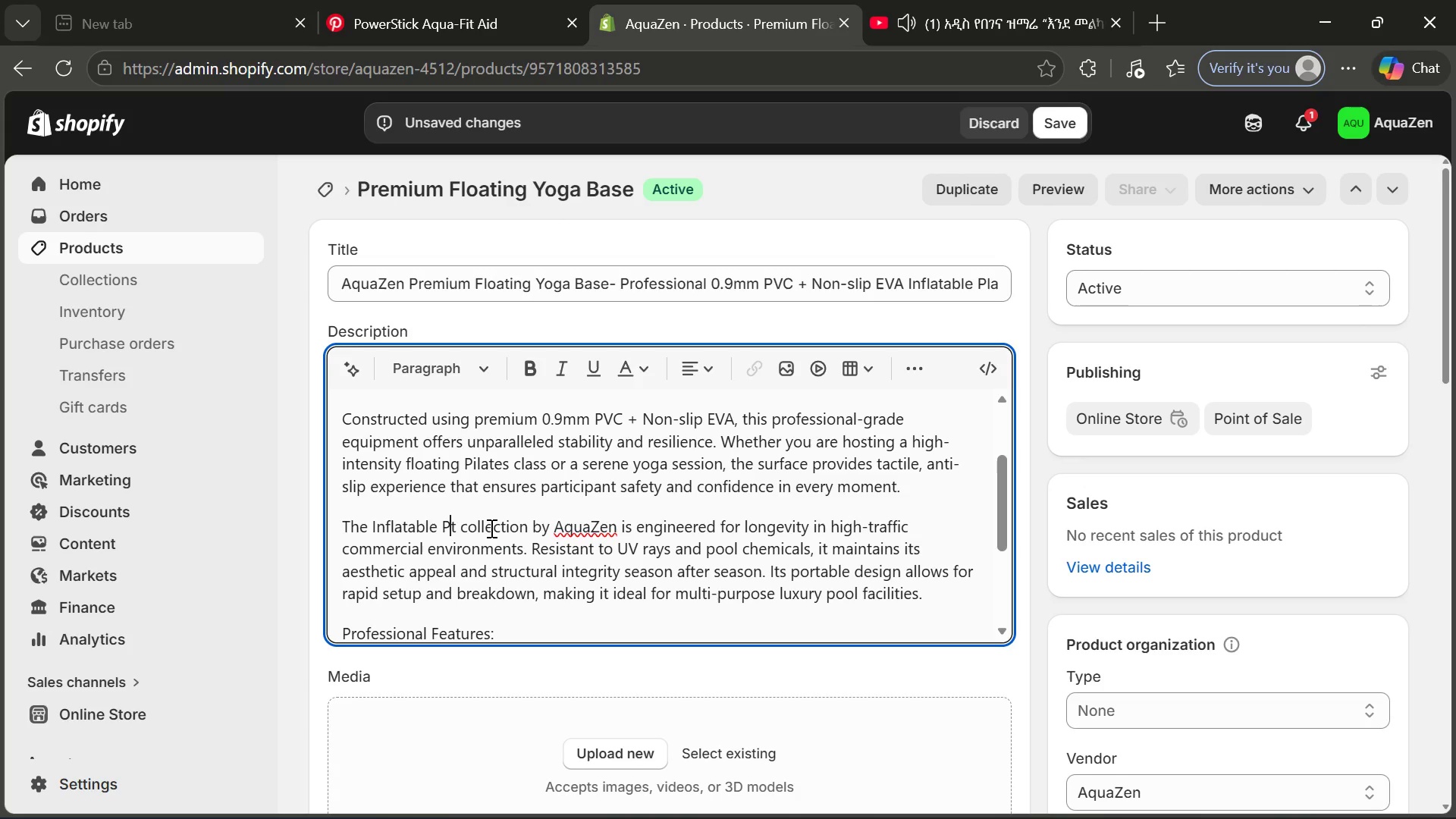 
key(CapsLock)
 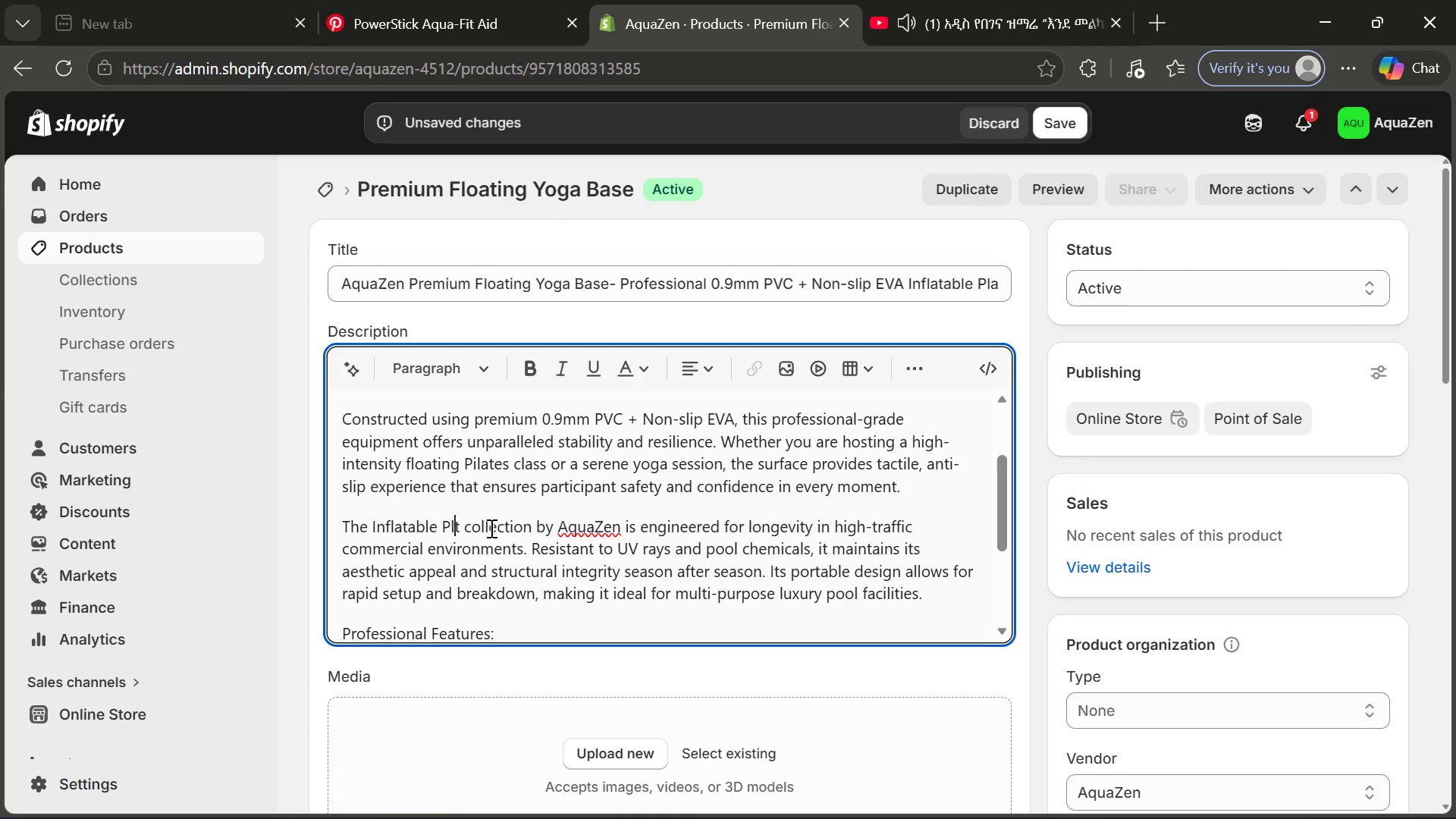 
key(L)
 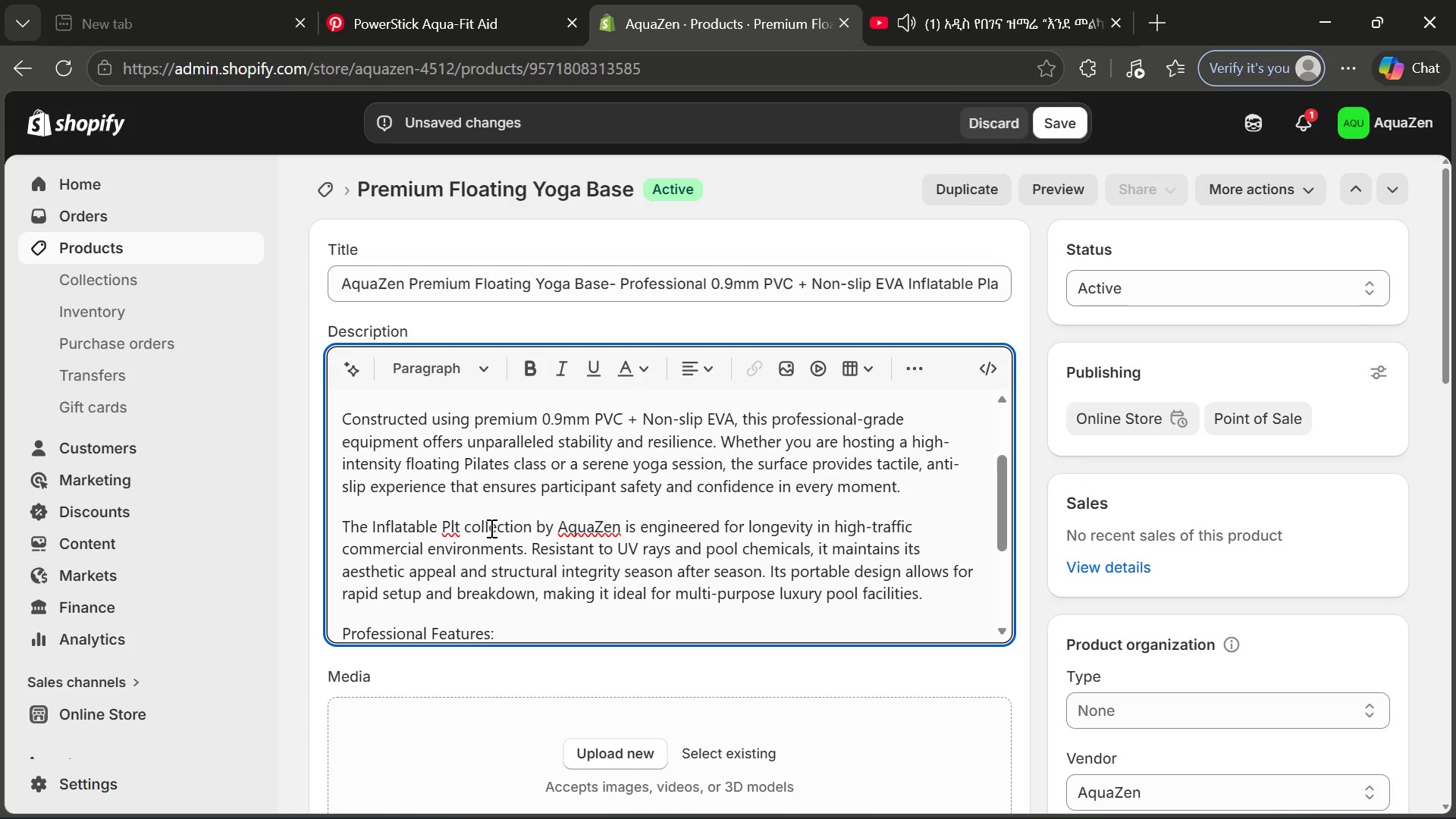 
key(A)
 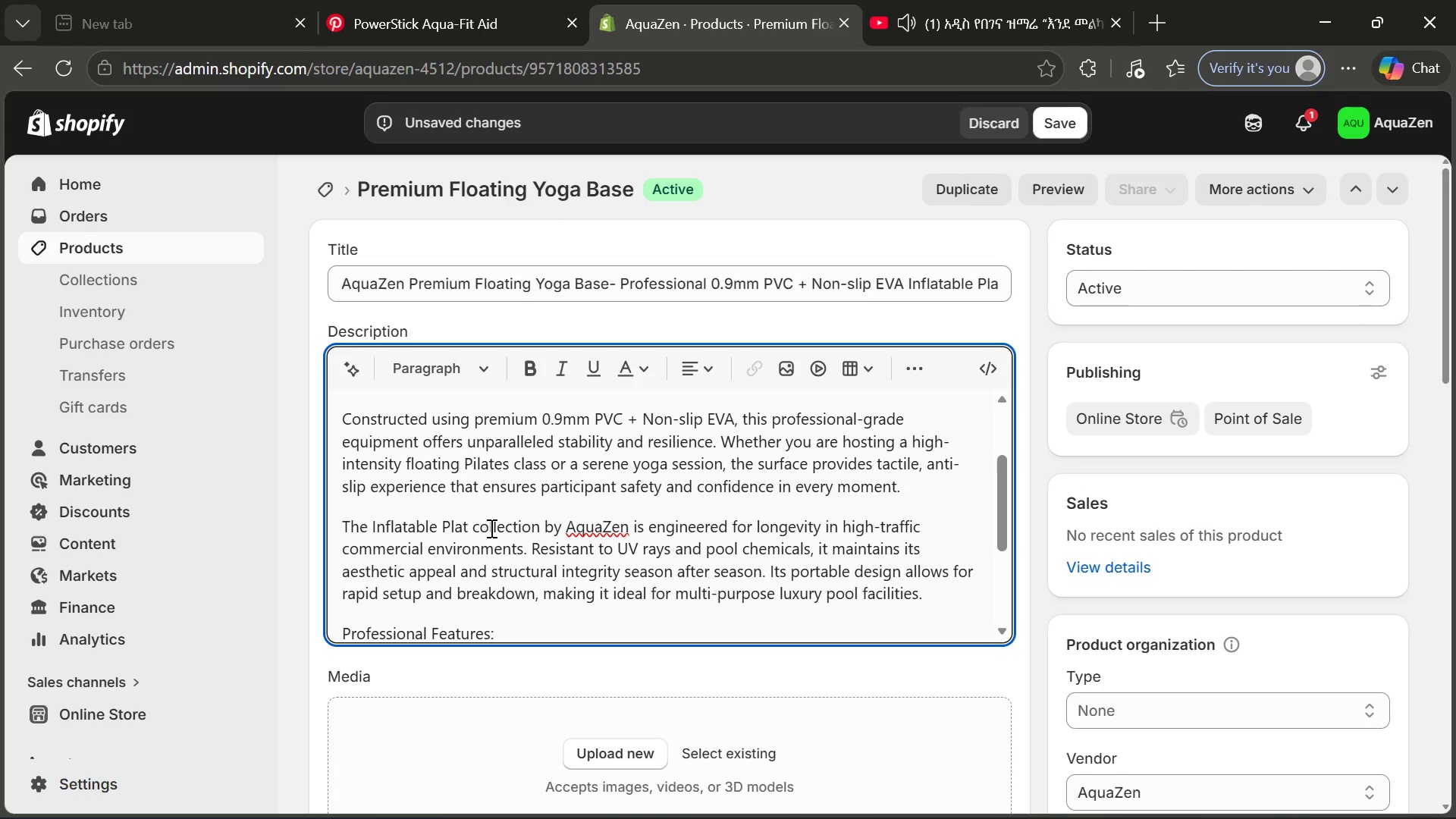 
key(ArrowRight)
 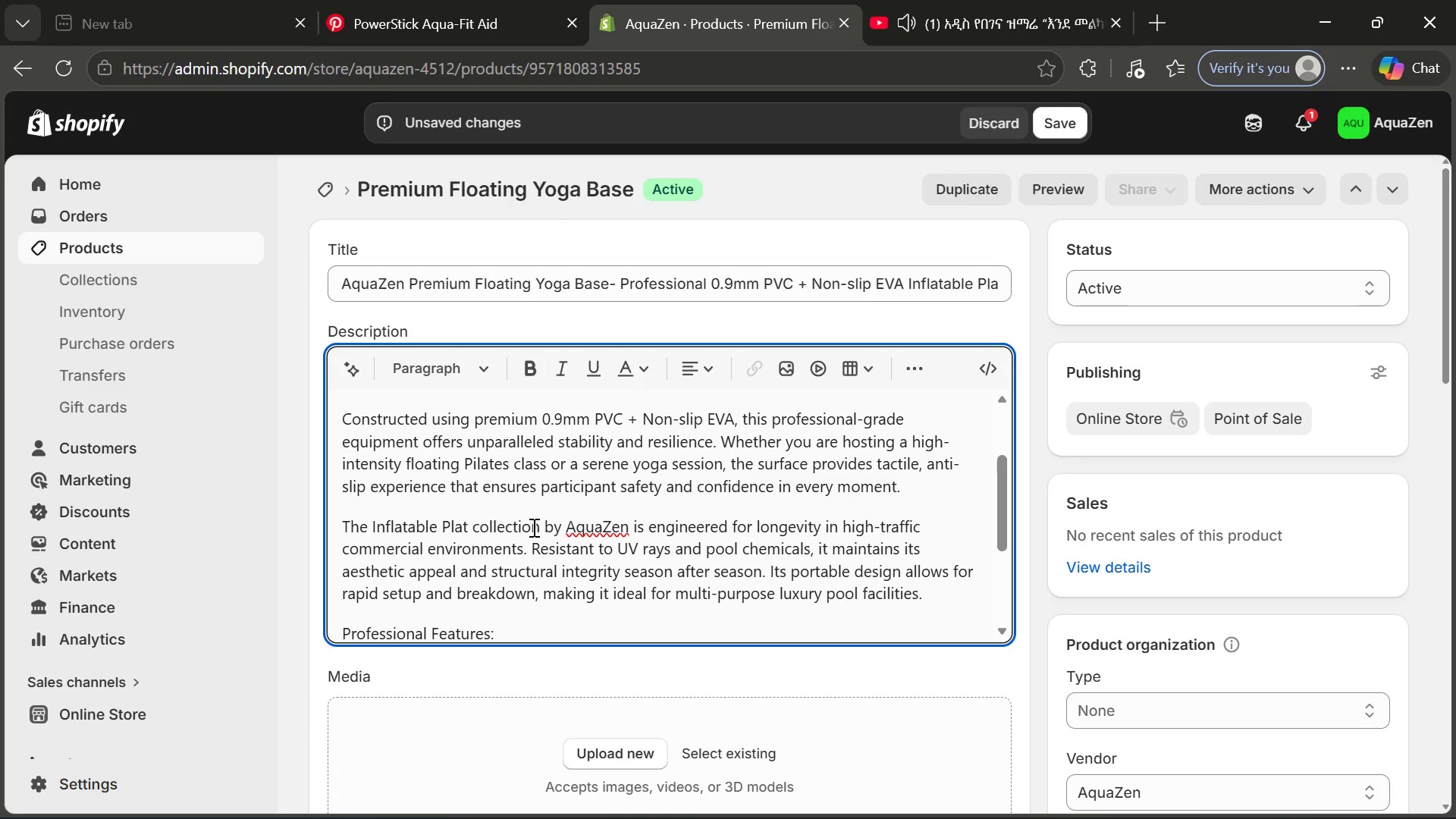 
type(form)
 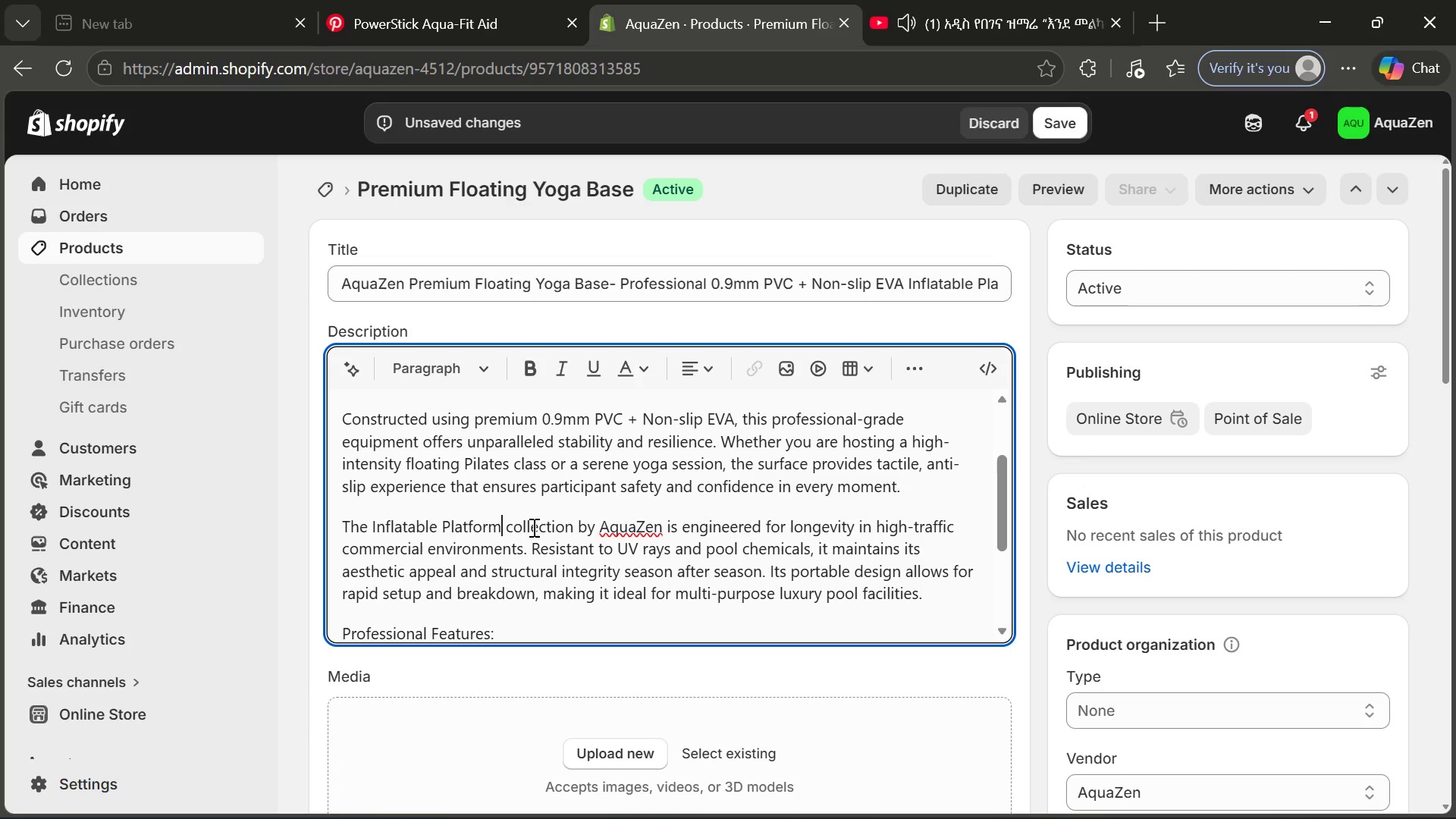 
key(S)
 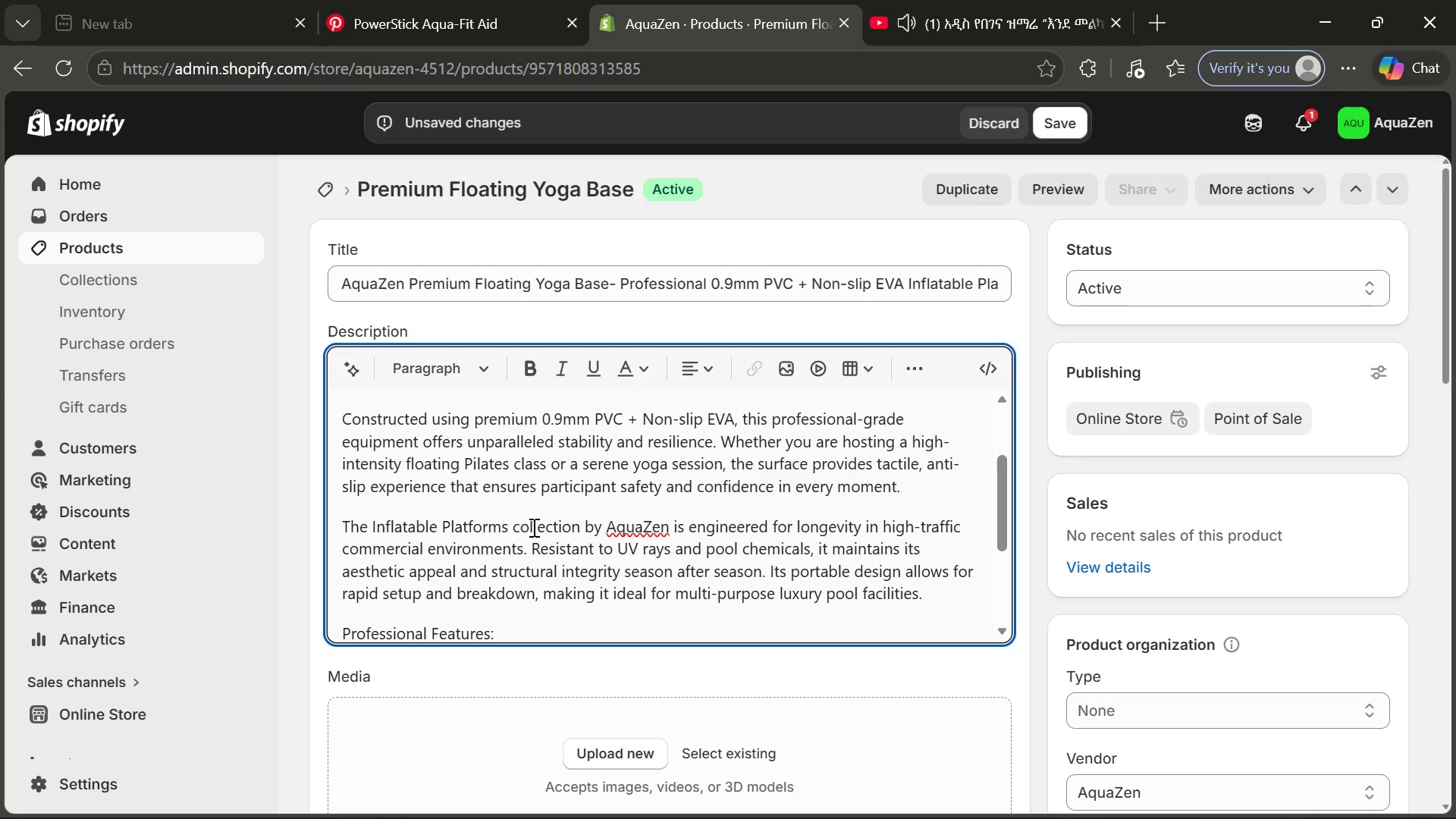 
wait(25.58)
 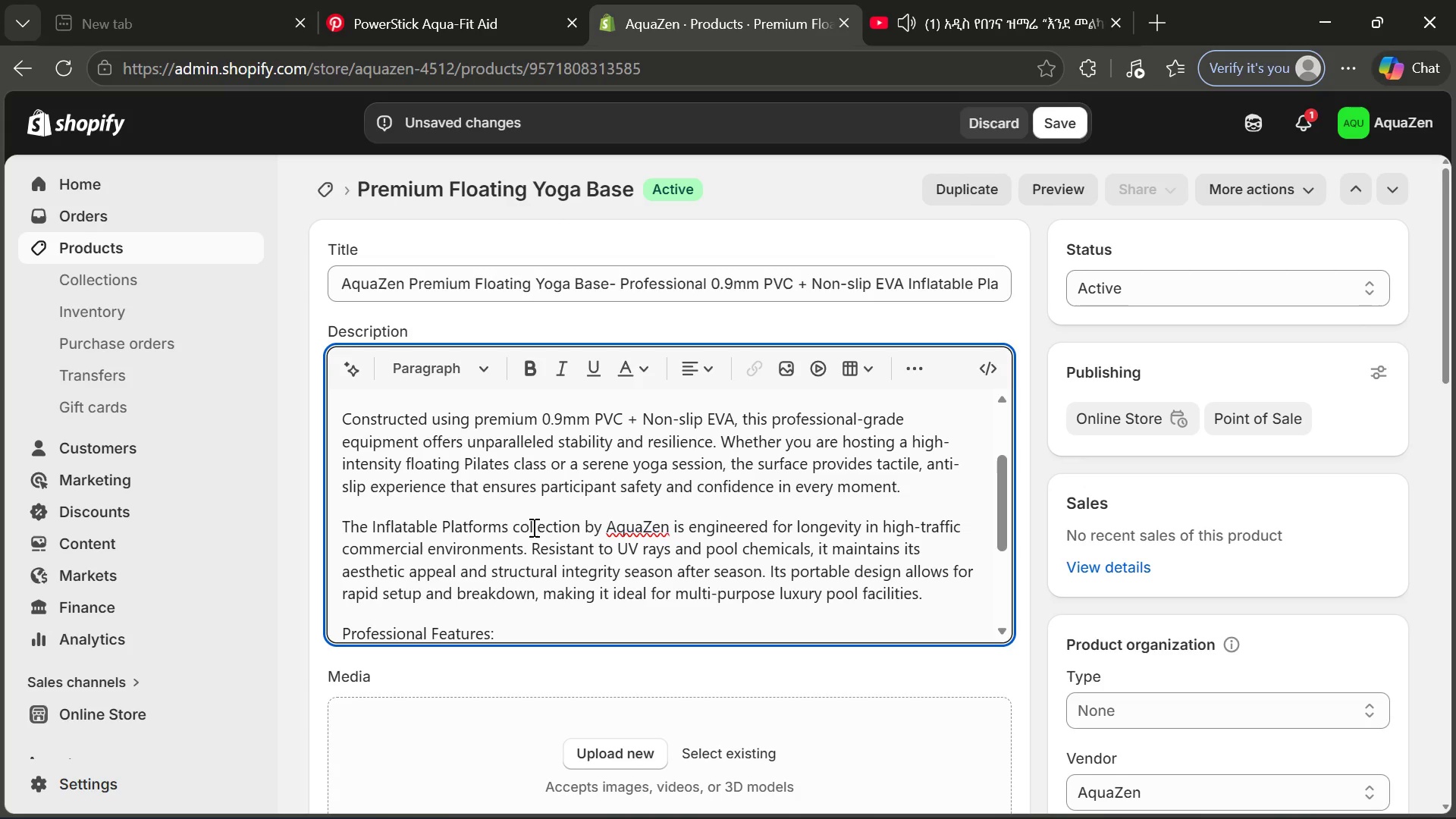 
left_click_drag(start_coordinate=[542, 419], to_coordinate=[734, 416])
 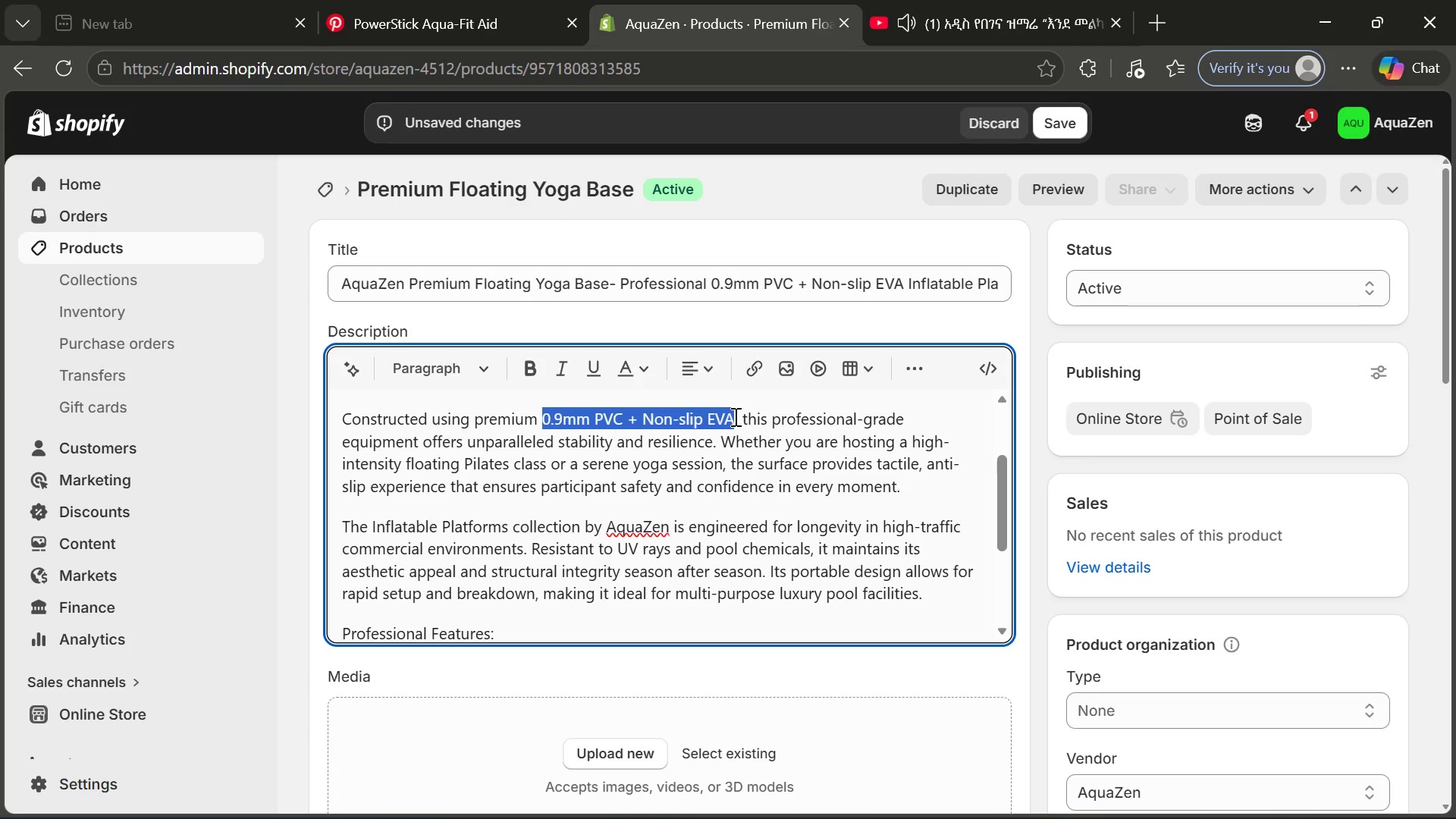 
key(Control+C)
 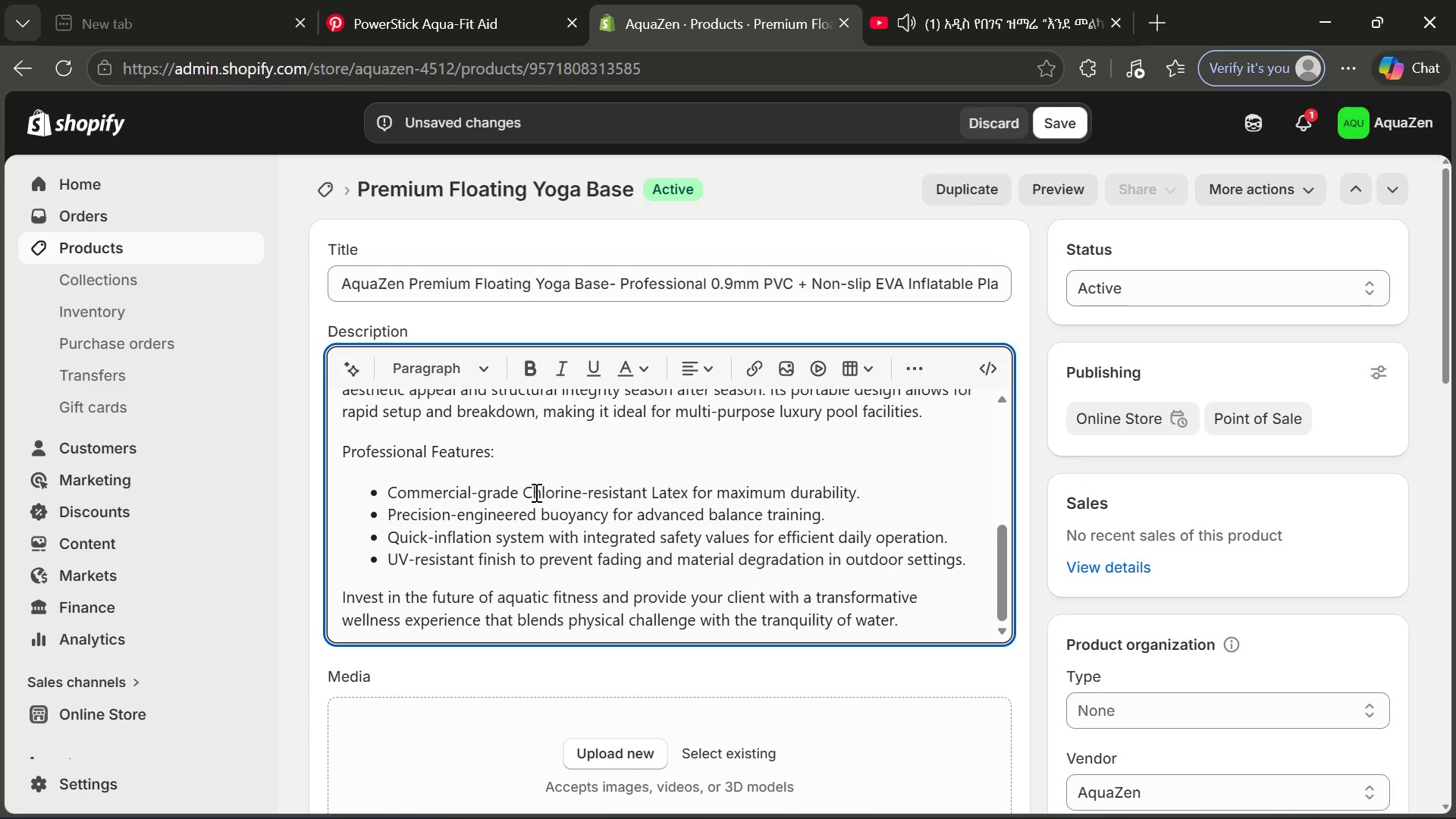 
left_click_drag(start_coordinate=[528, 485], to_coordinate=[686, 488])
 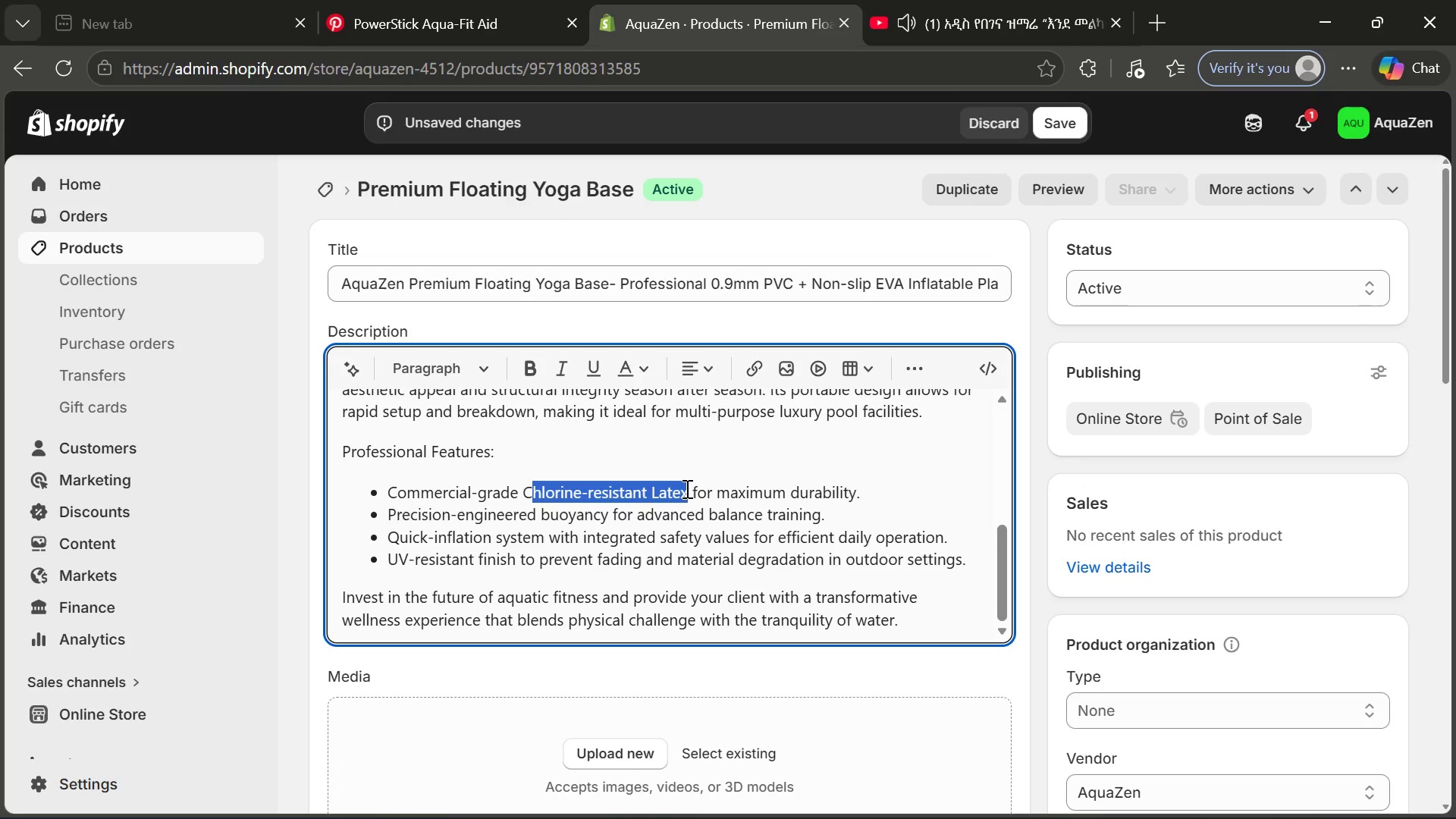 
key(Control+V)
 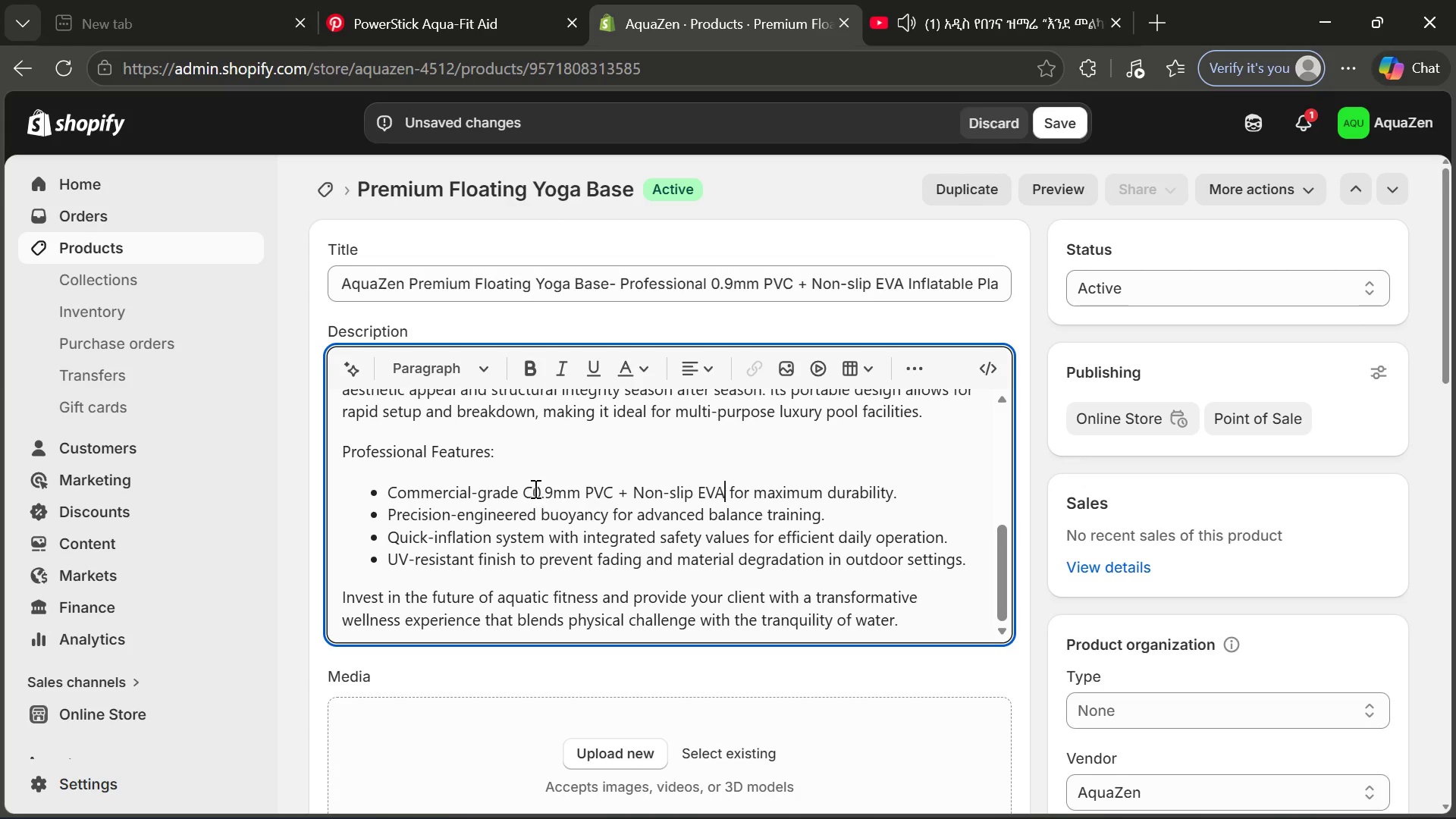 
left_click([536, 487])
 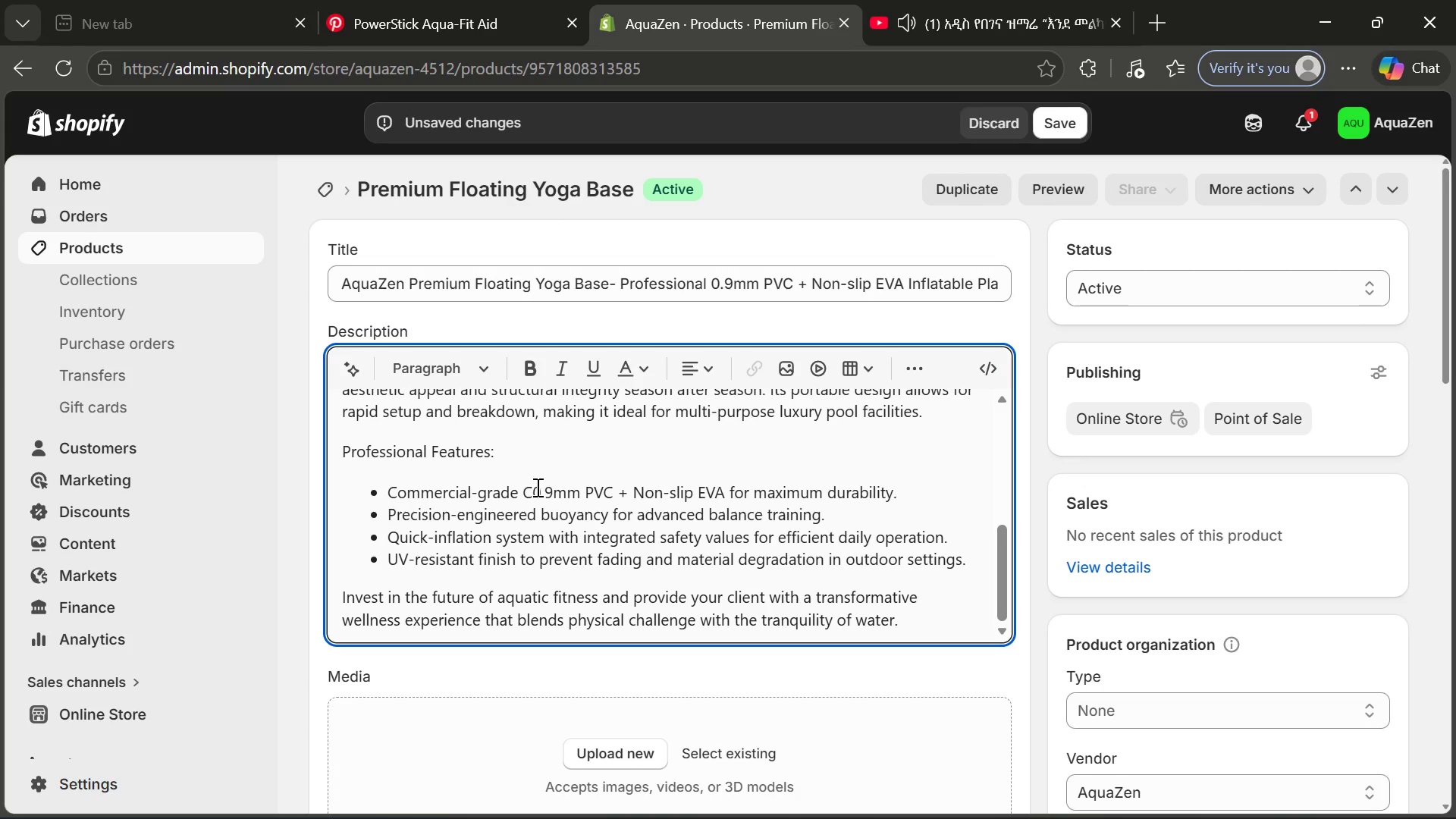 
key(Backspace)
 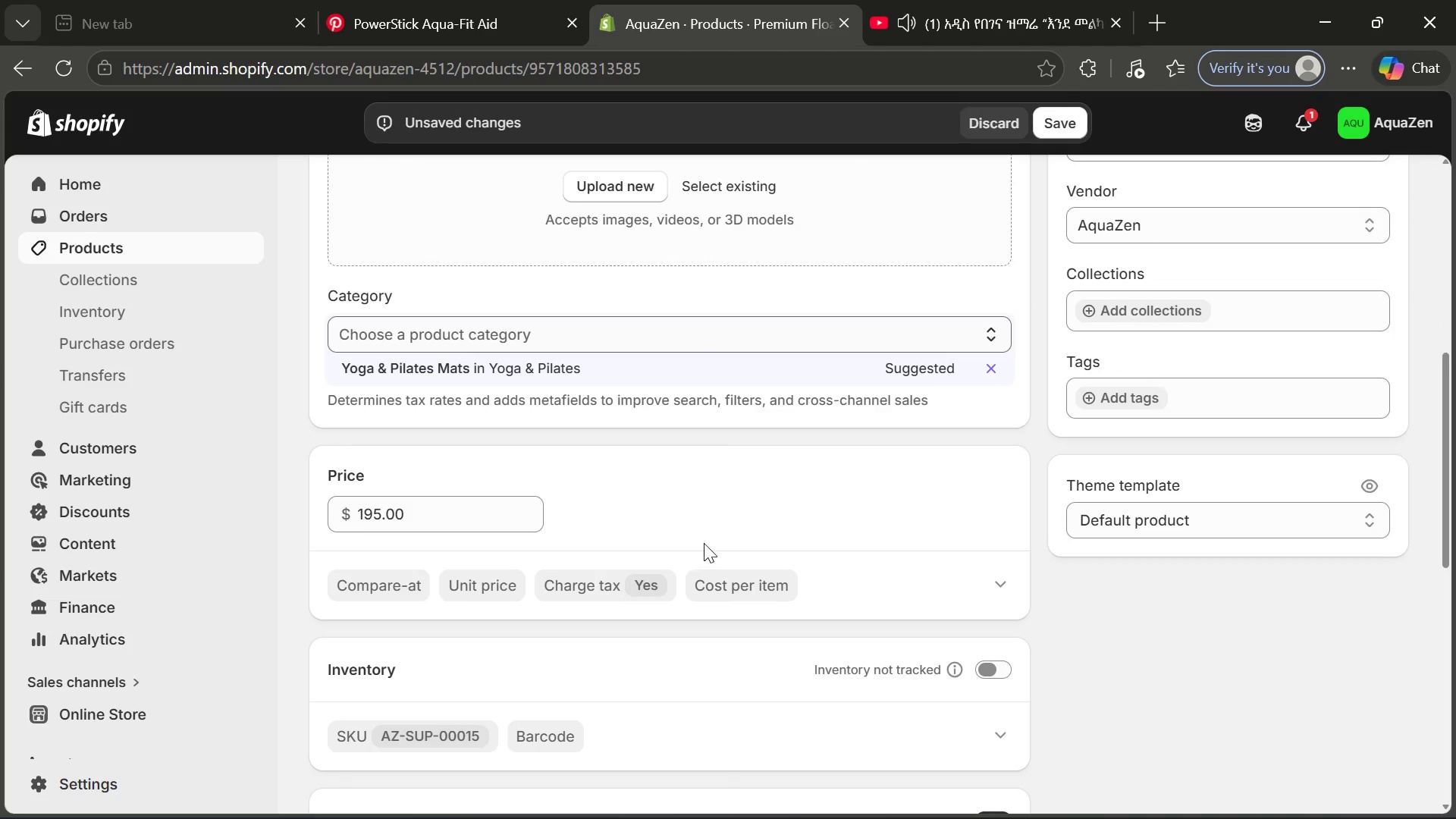 
wait(7.22)
 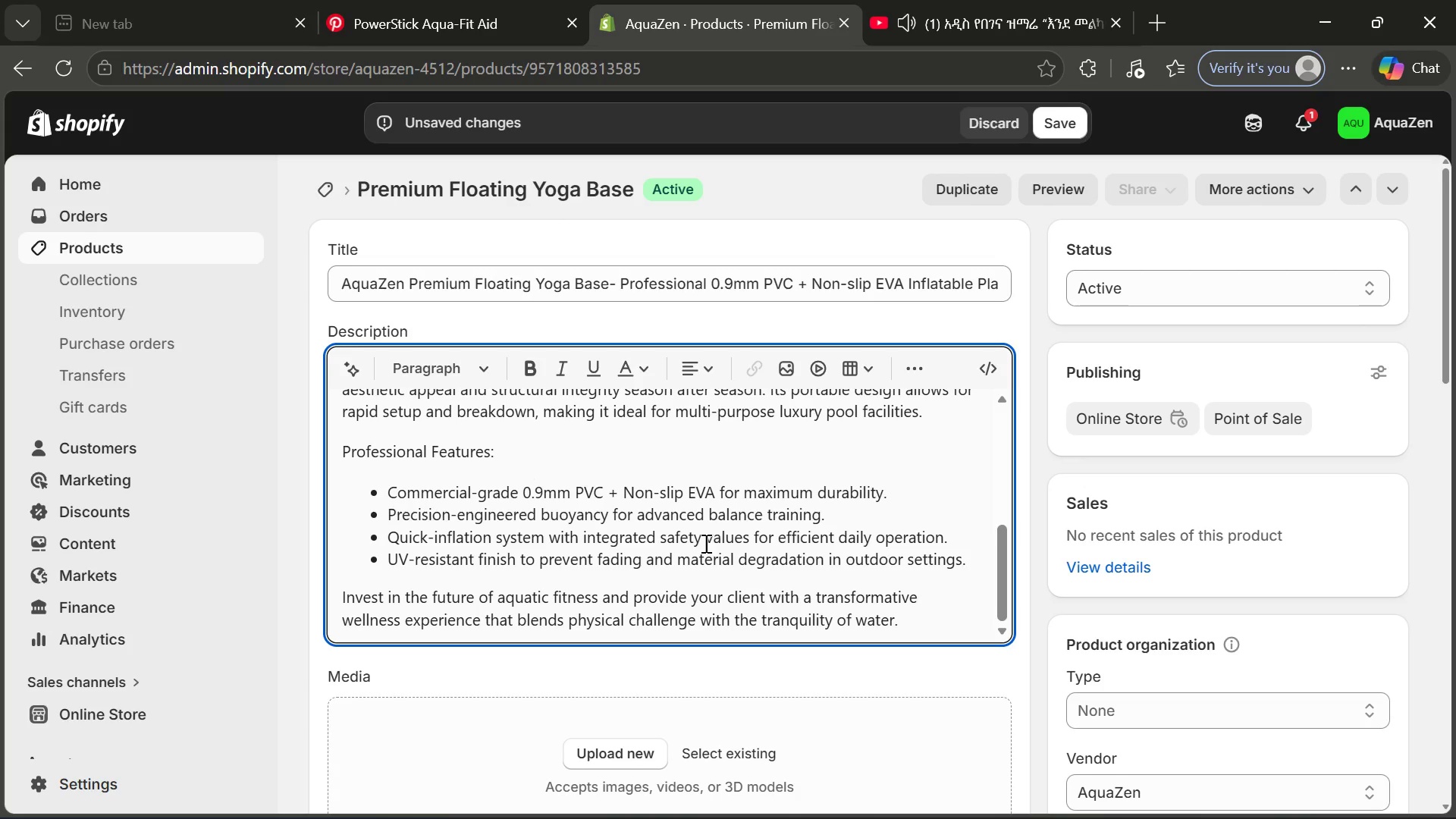 
left_click([780, 362])
 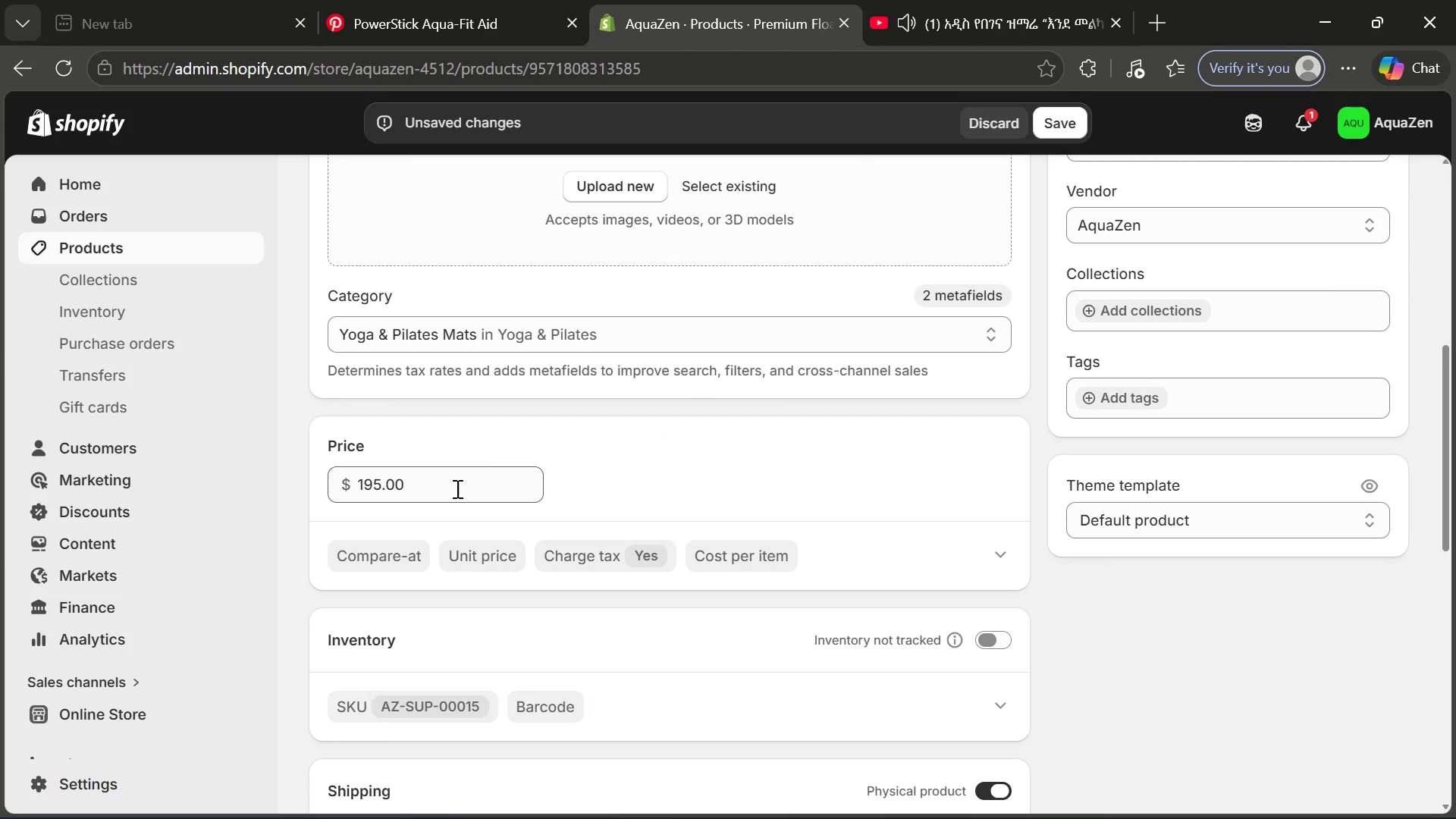 
wait(5.5)
 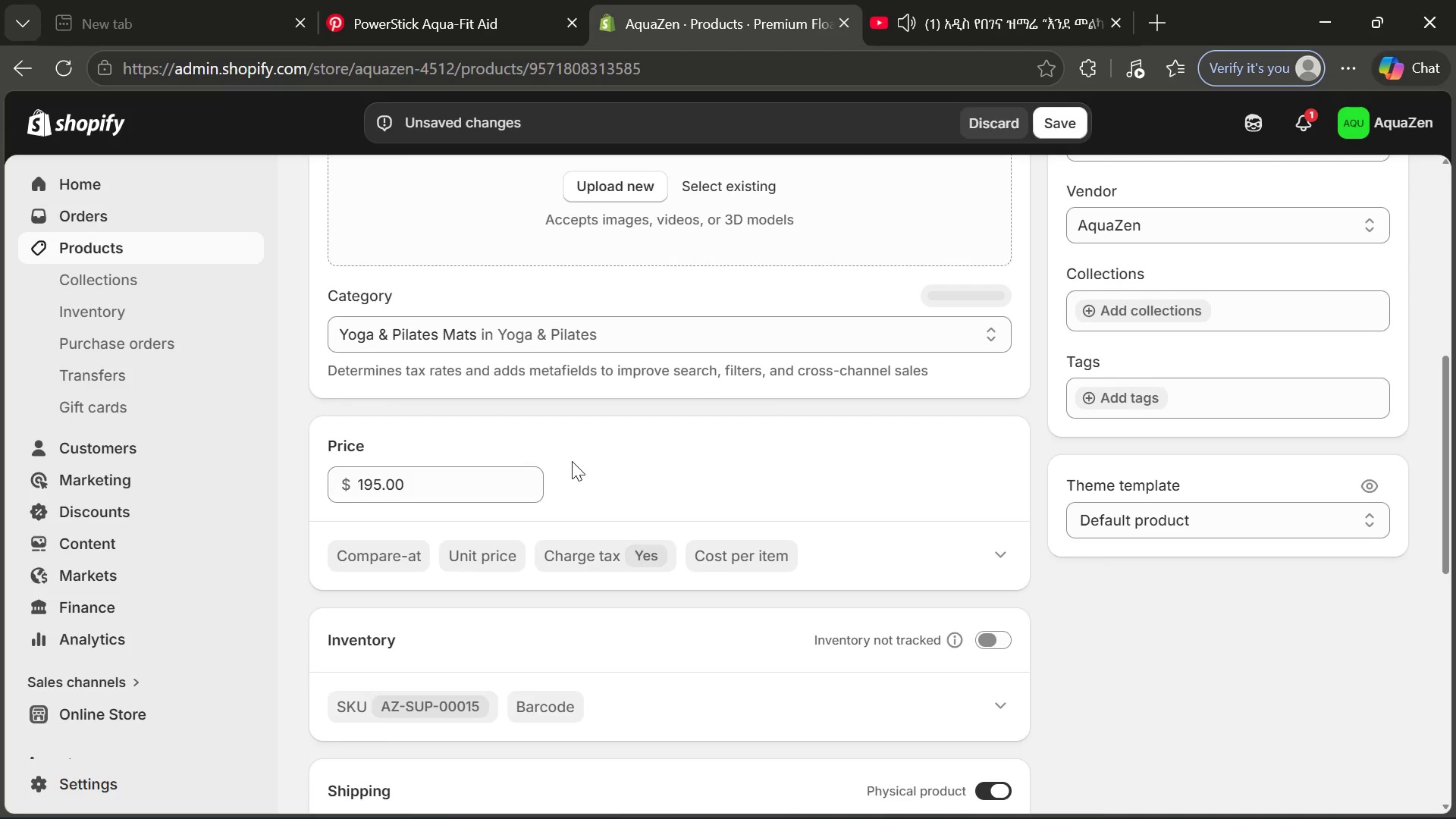 
left_click_drag(start_coordinate=[425, 495], to_coordinate=[356, 491])
 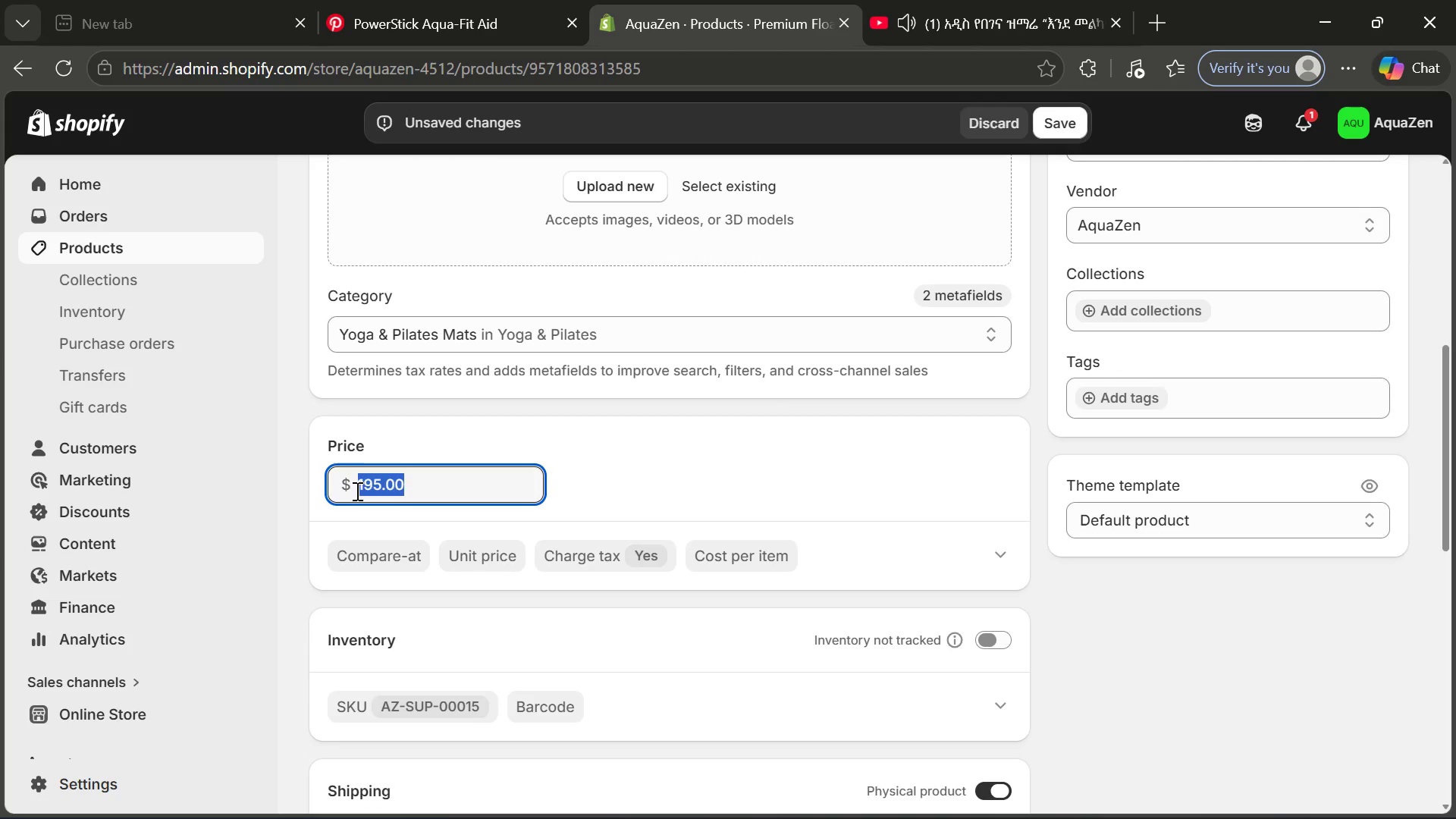 
type(546.99)
 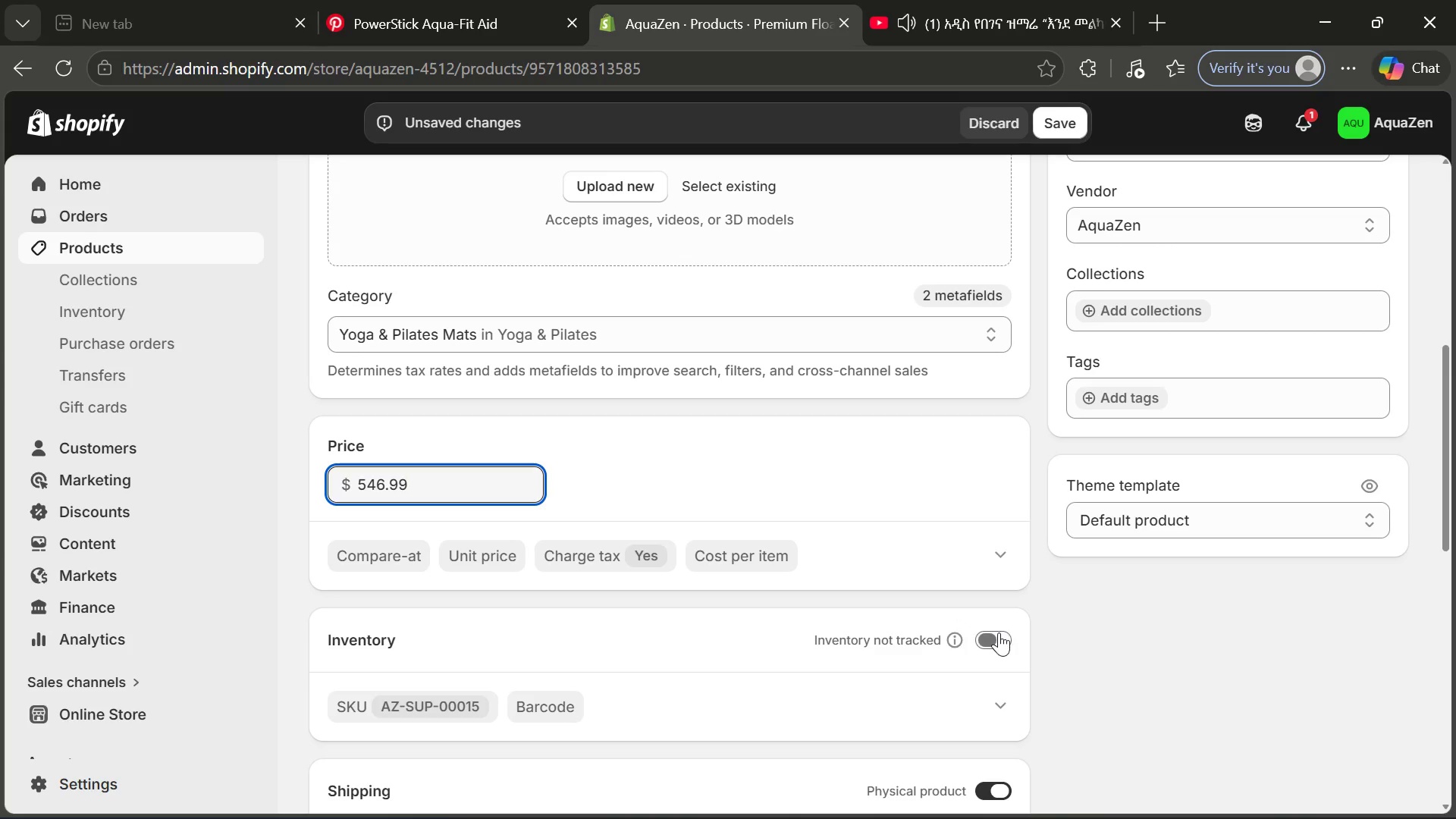 
left_click([999, 633])
 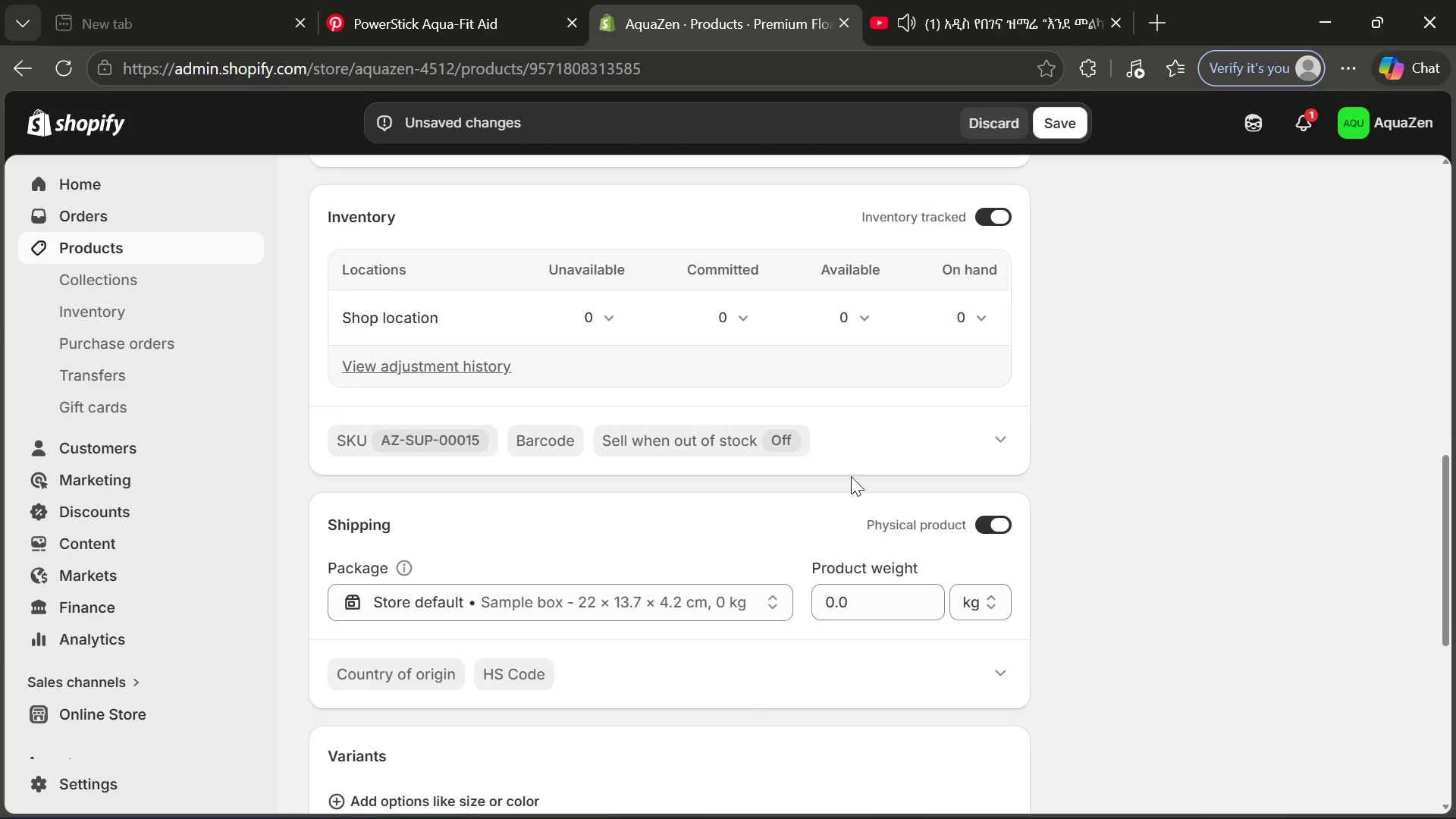 
left_click([847, 312])
 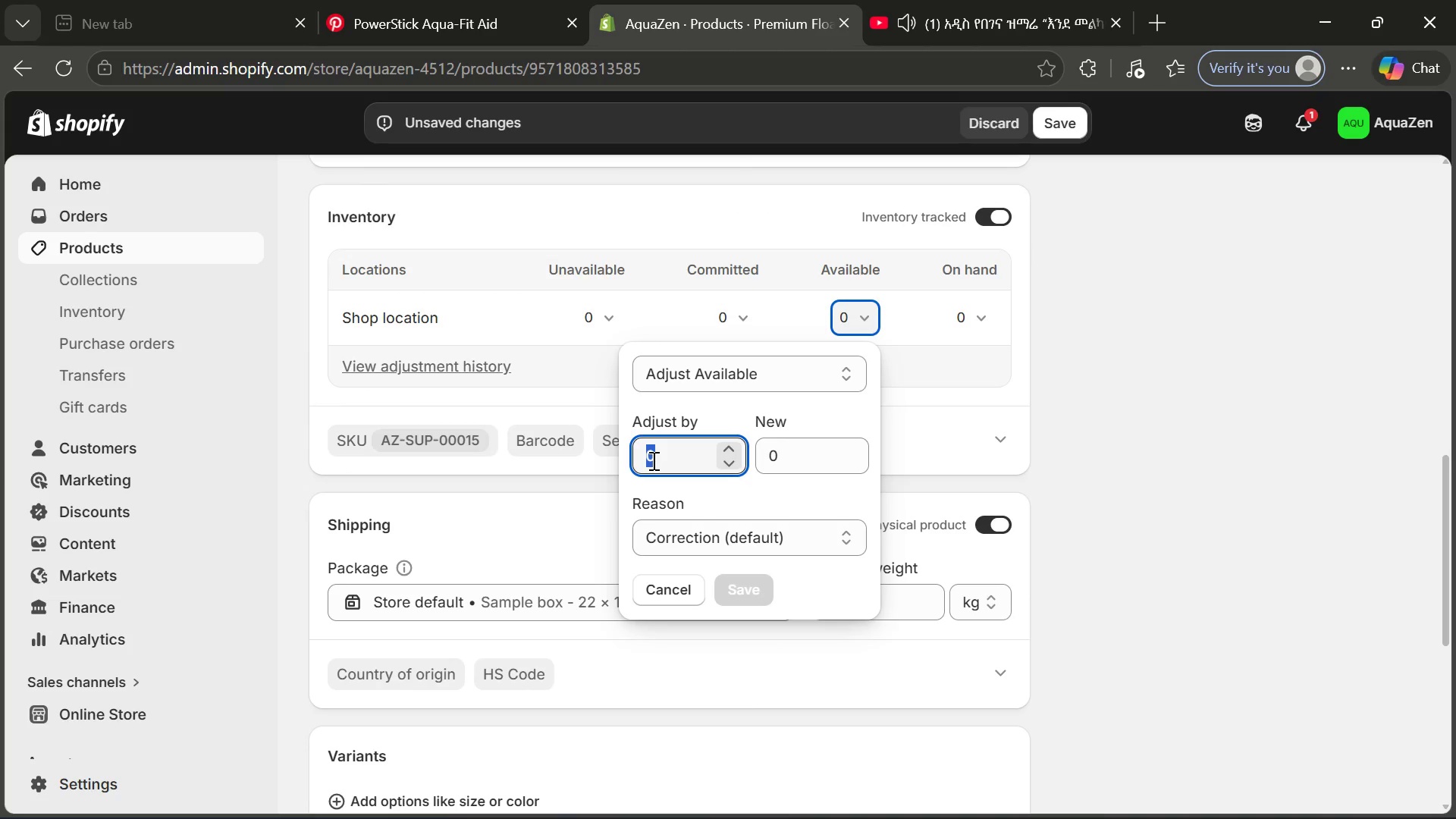 
type(21)
 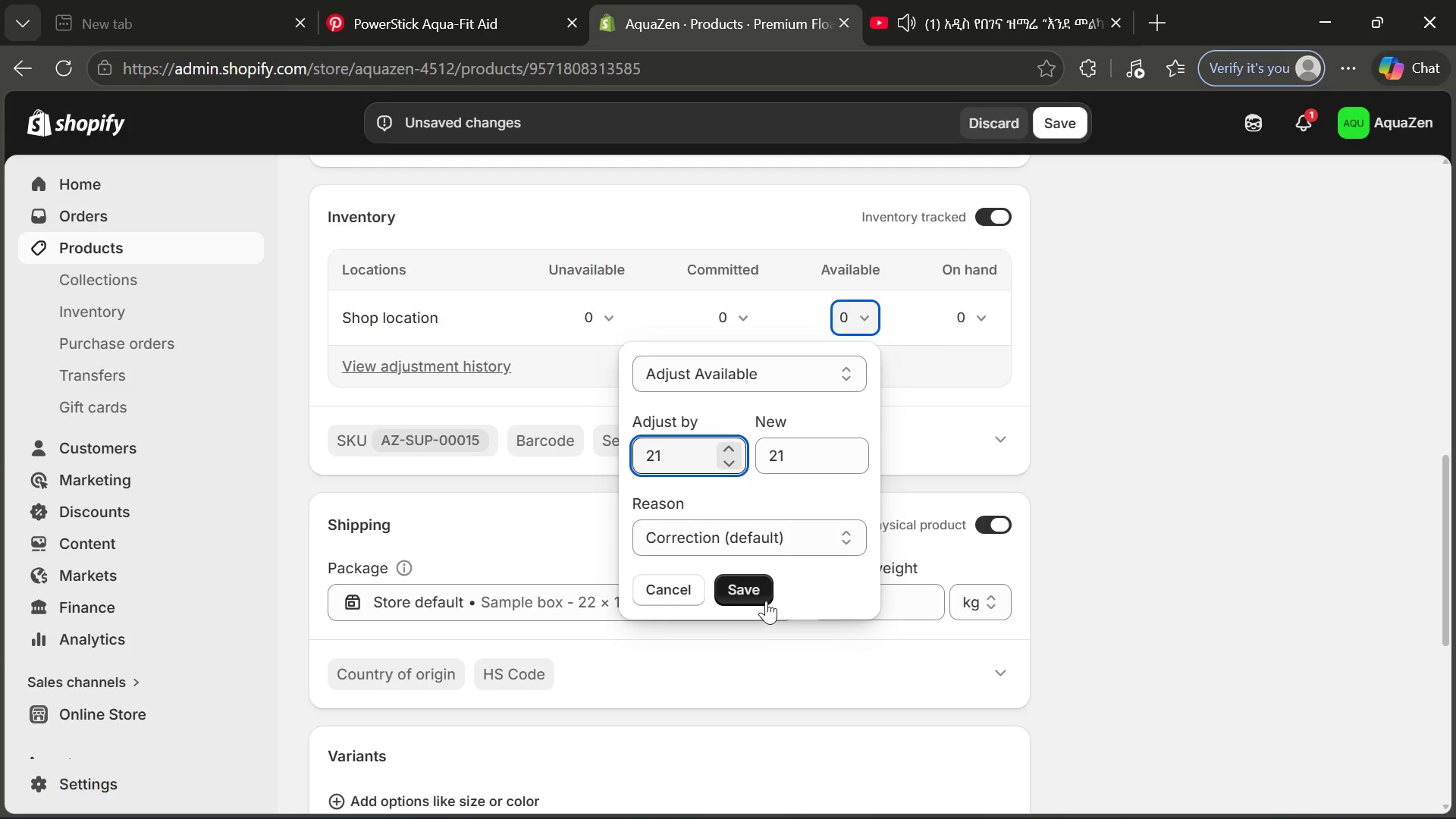 
left_click([763, 599])
 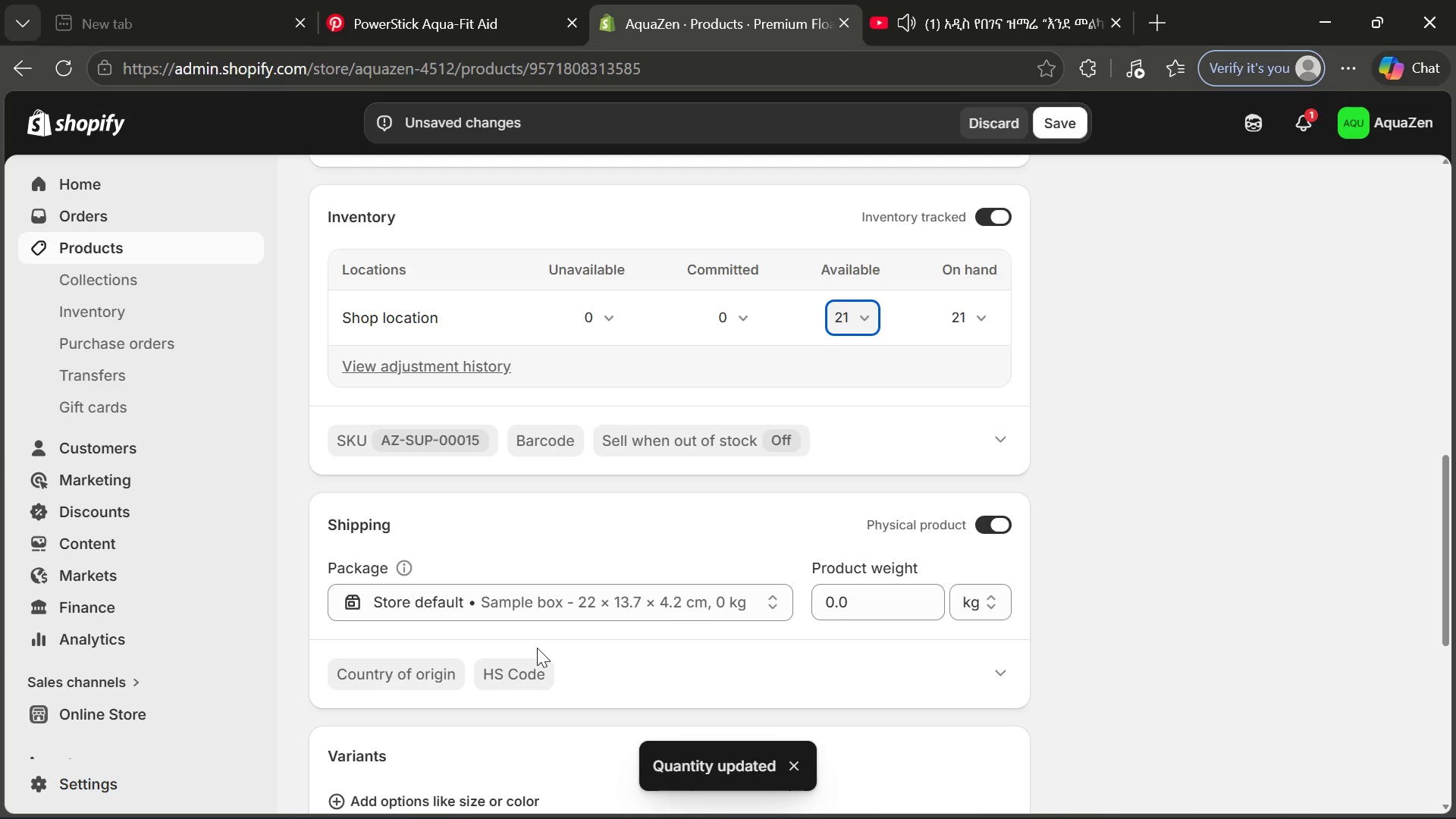 
wait(9.59)
 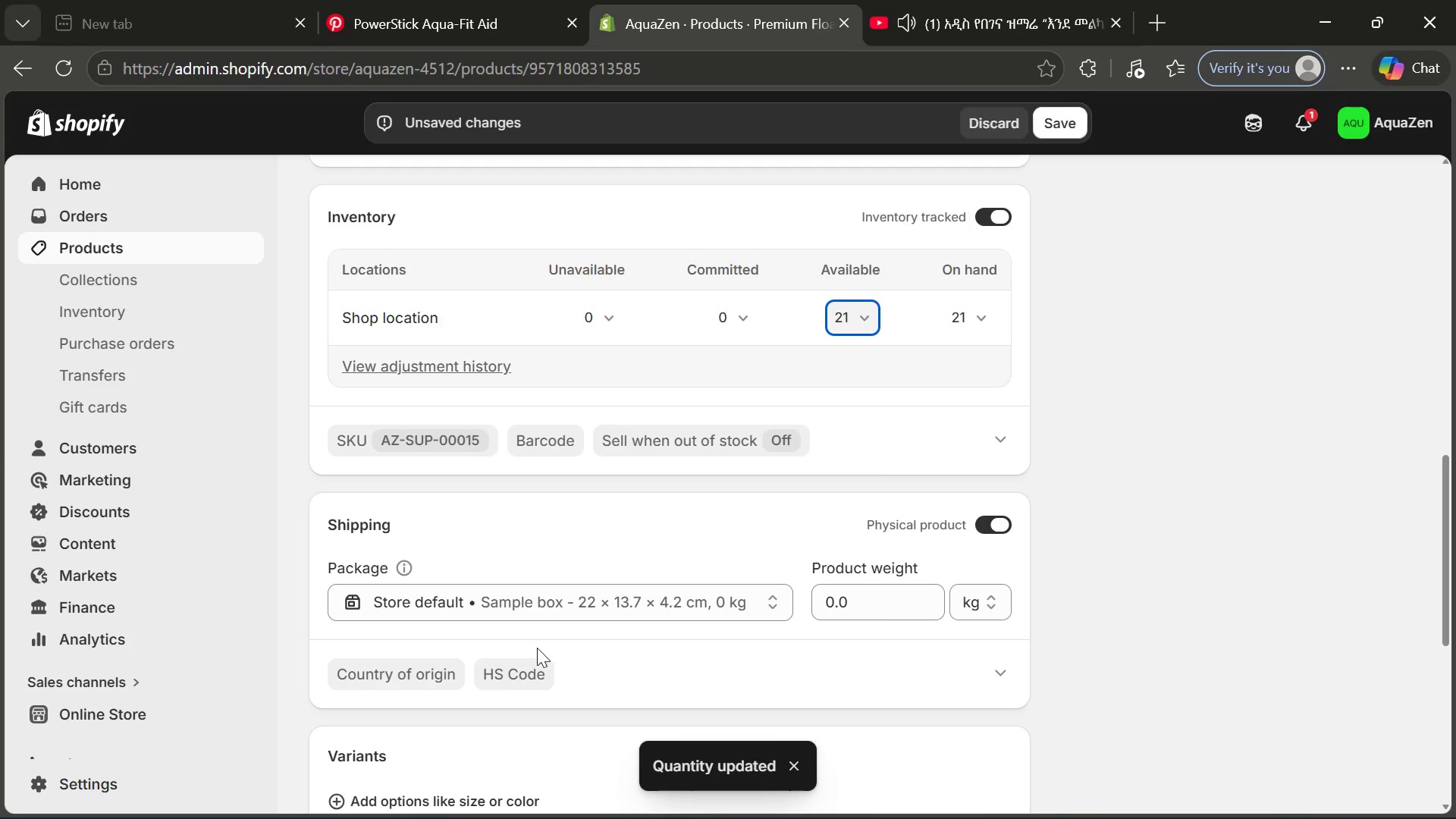 
left_click([993, 511])
 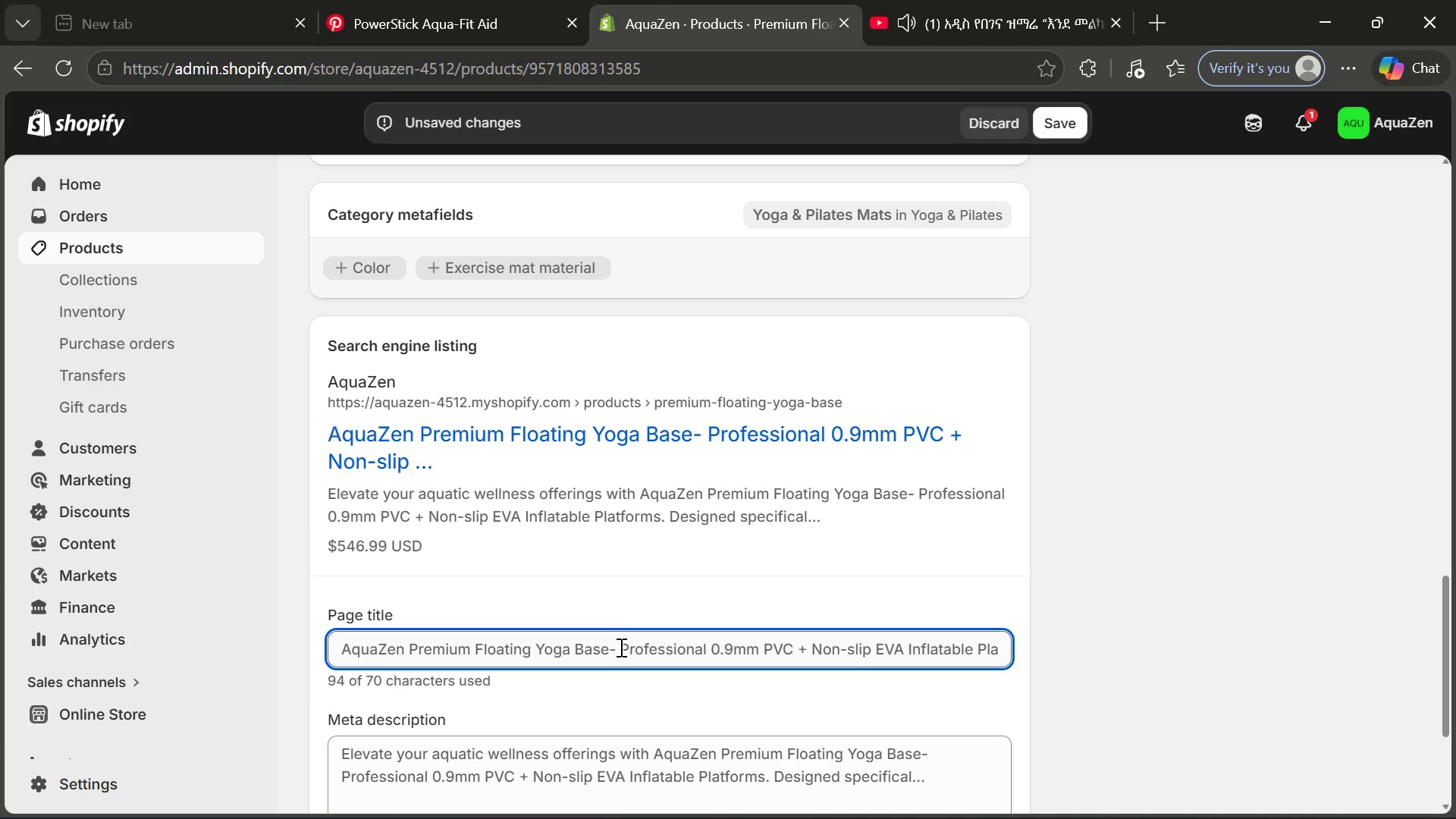 
wait(5.05)
 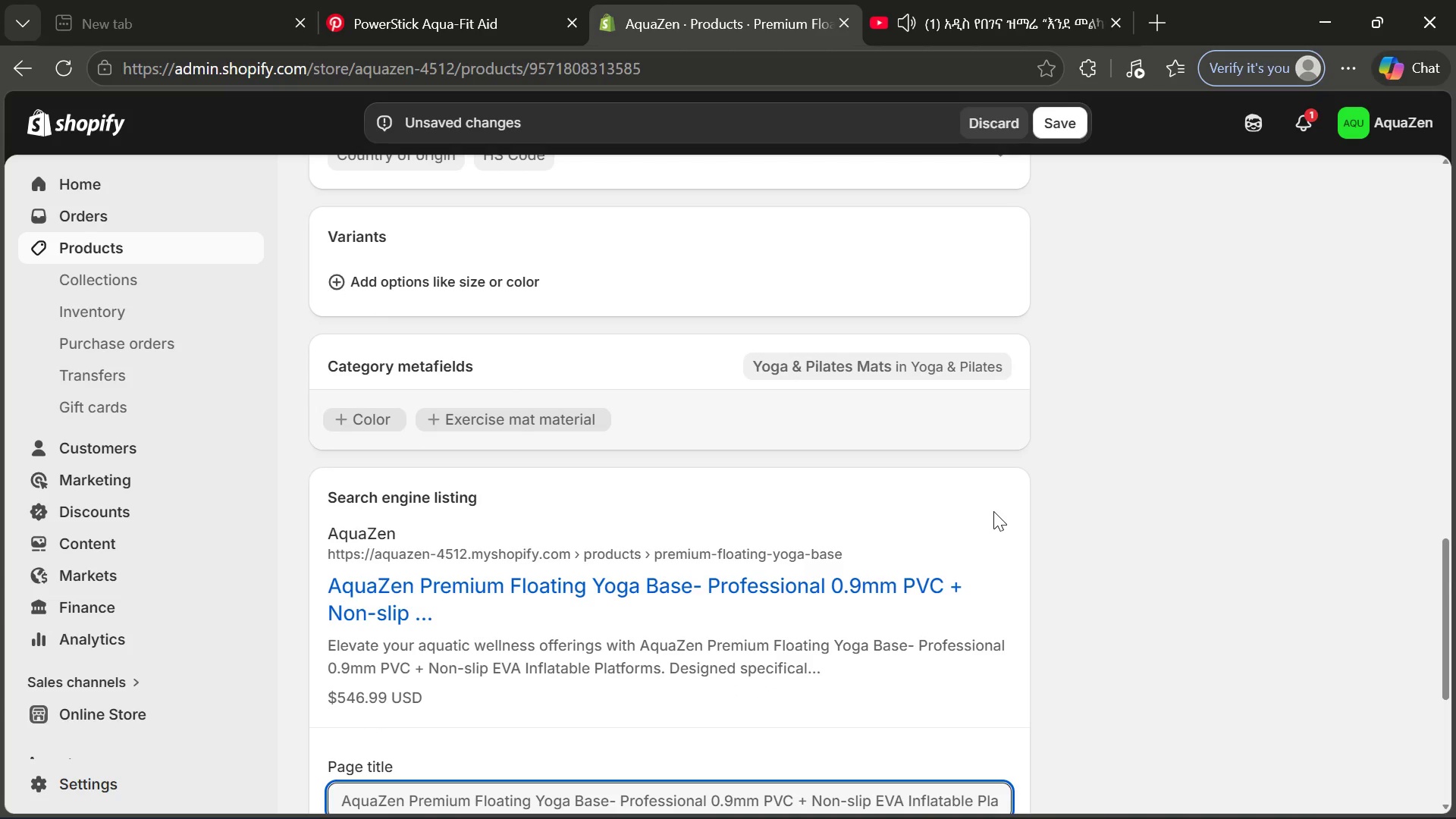 
left_click_drag(start_coordinate=[608, 647], to_coordinate=[1097, 589])
 